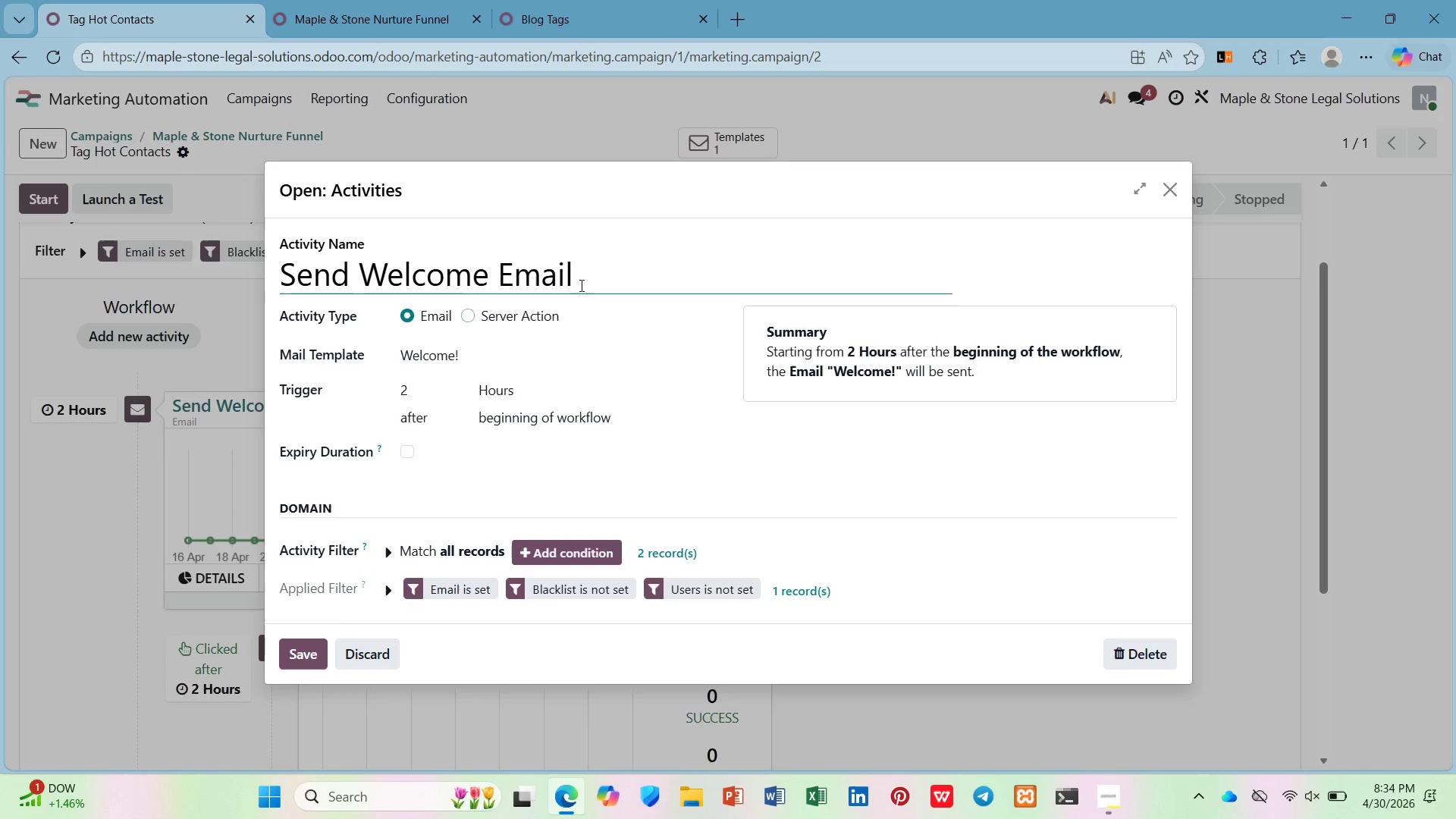 
left_click_drag(start_coordinate=[583, 274], to_coordinate=[199, 318])
 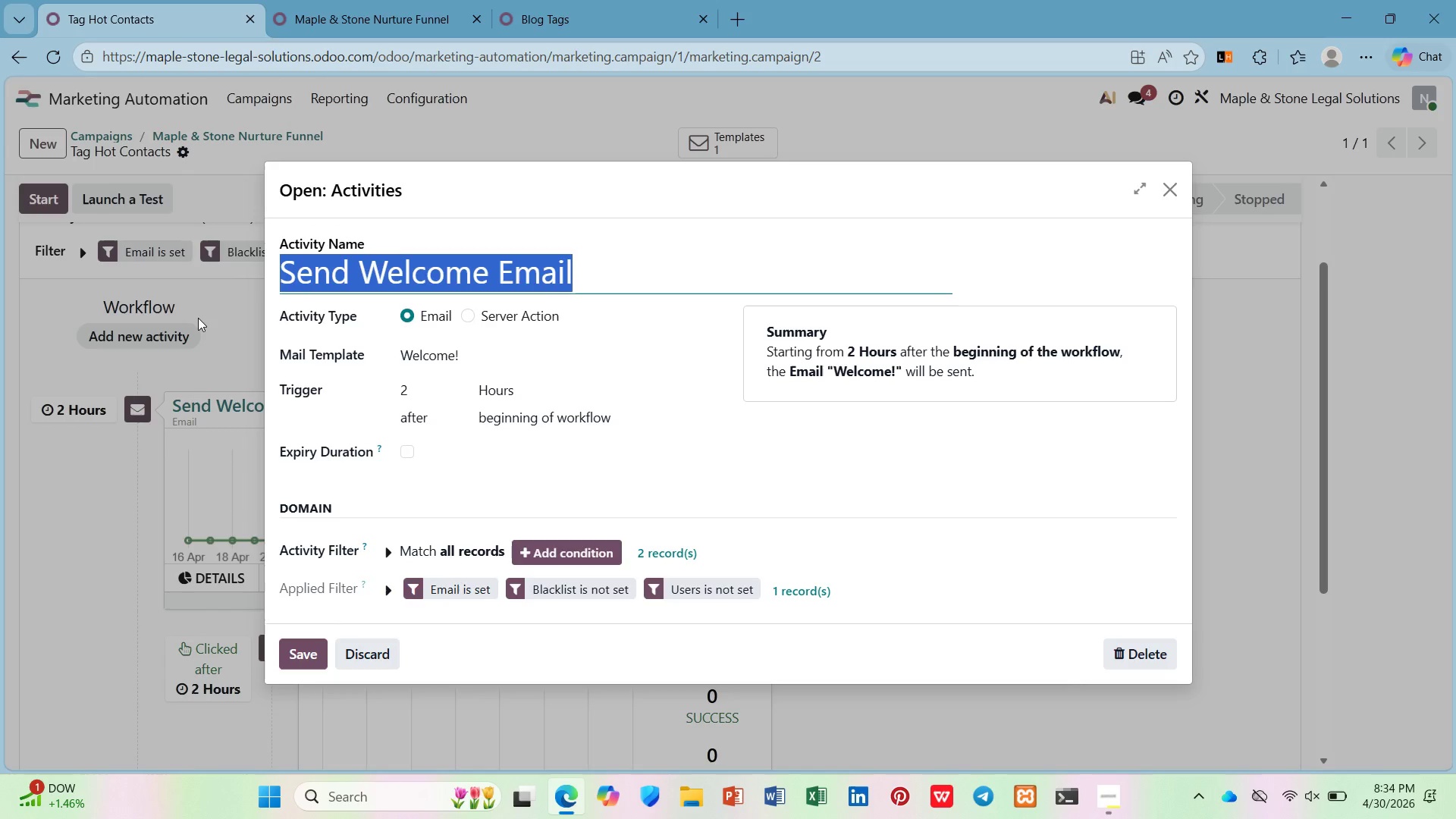 
key(Control+ControlLeft)
 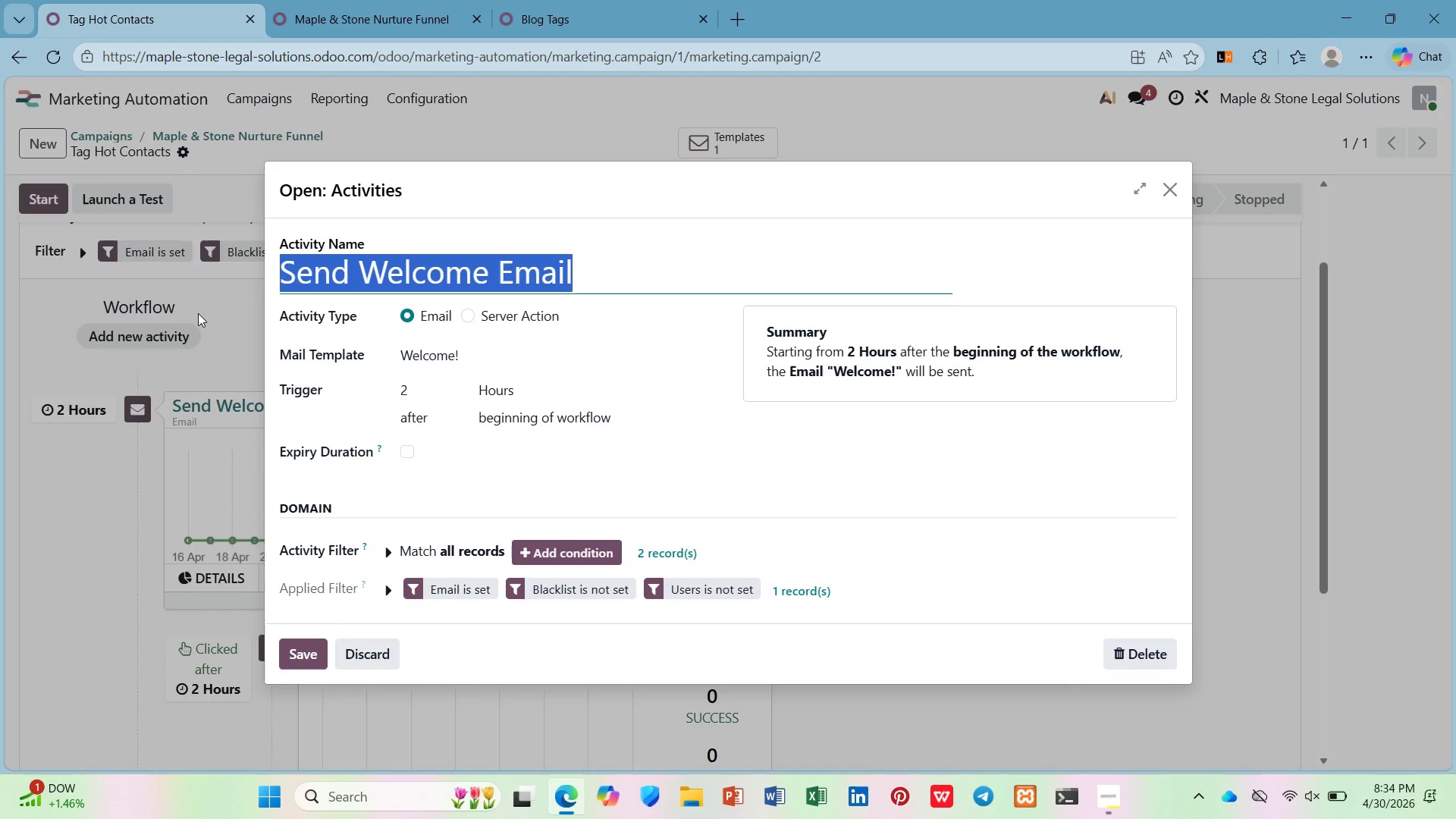 
key(Control+V)
 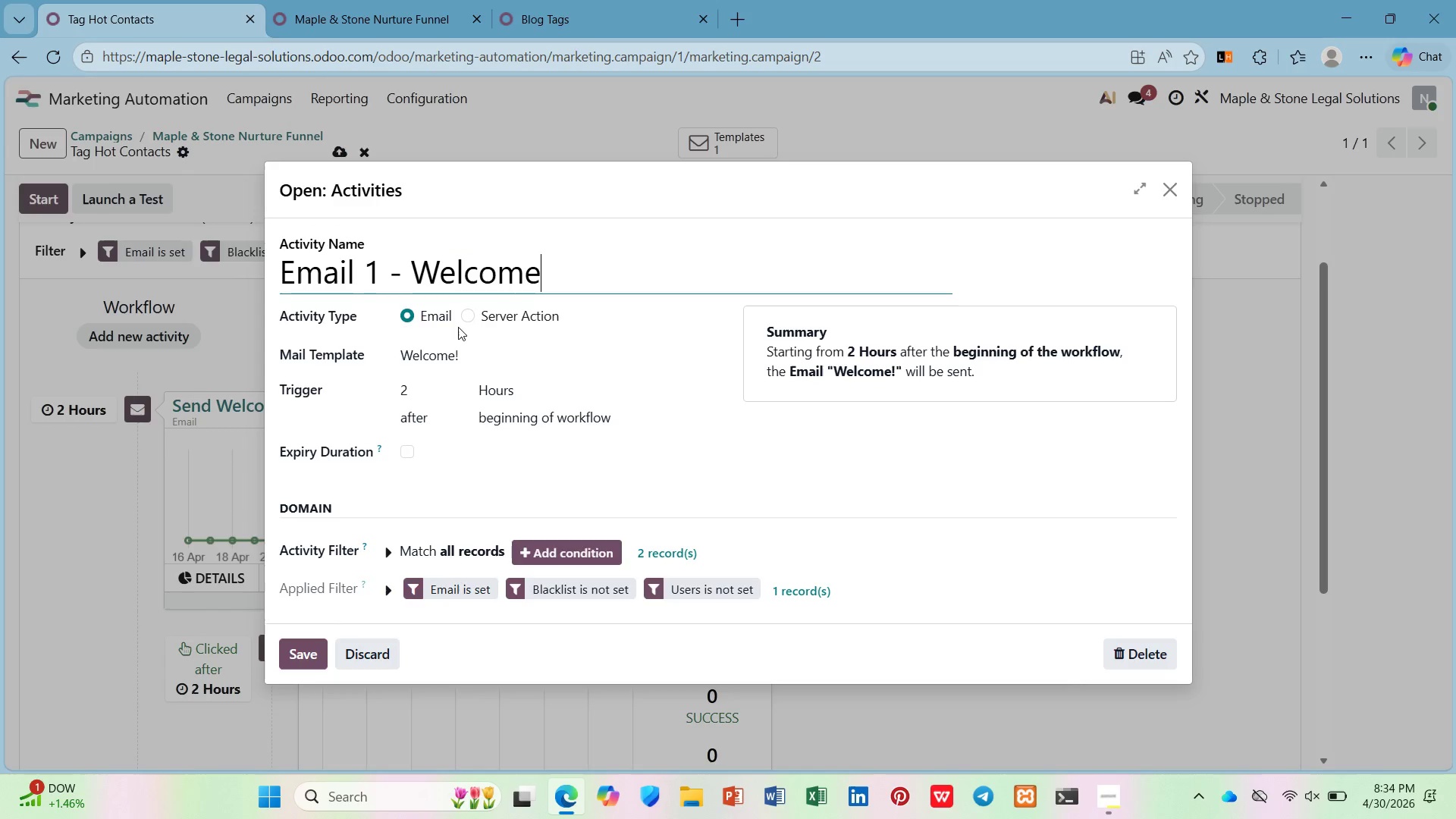 
left_click([466, 359])
 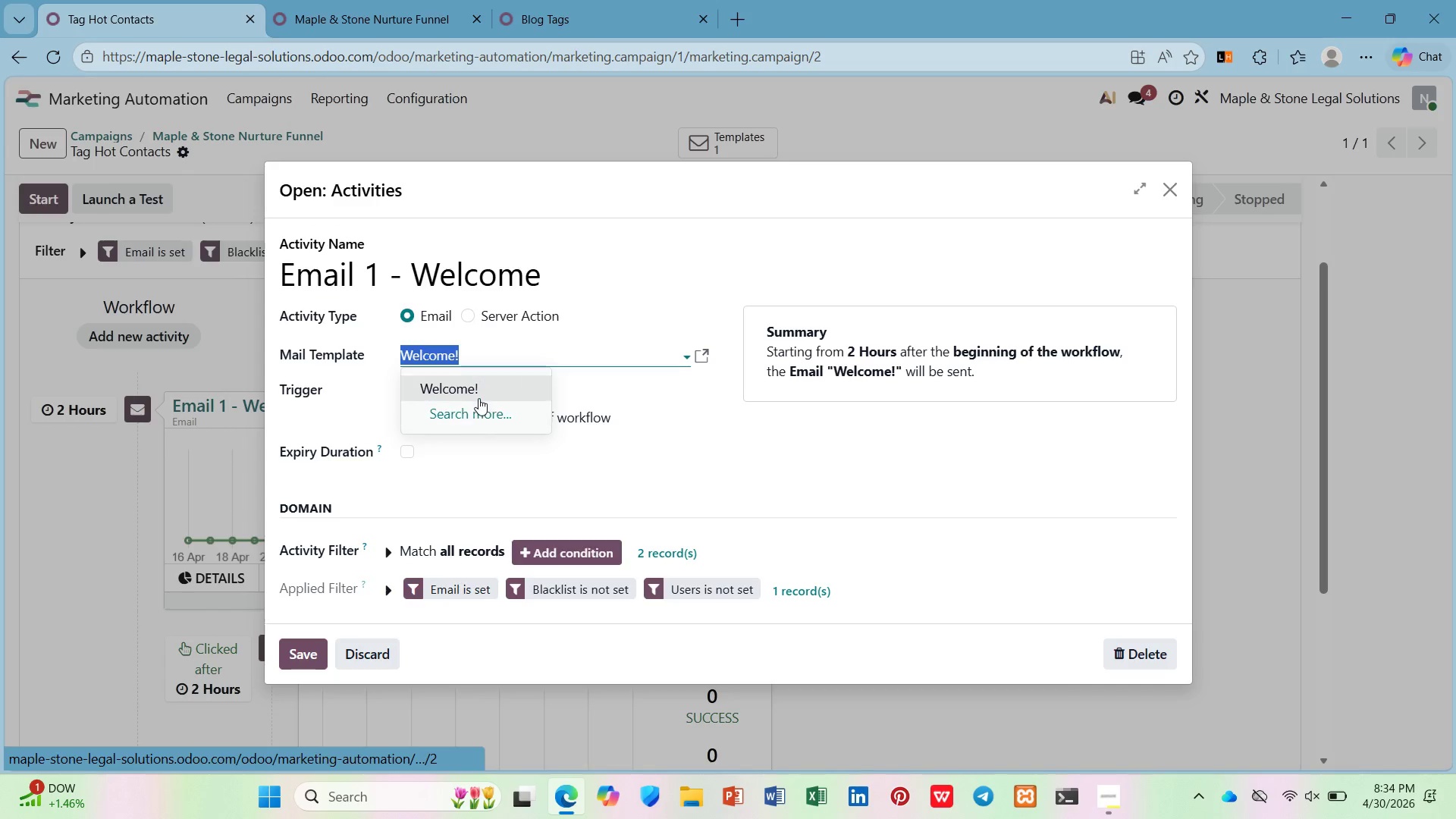 
left_click([482, 414])
 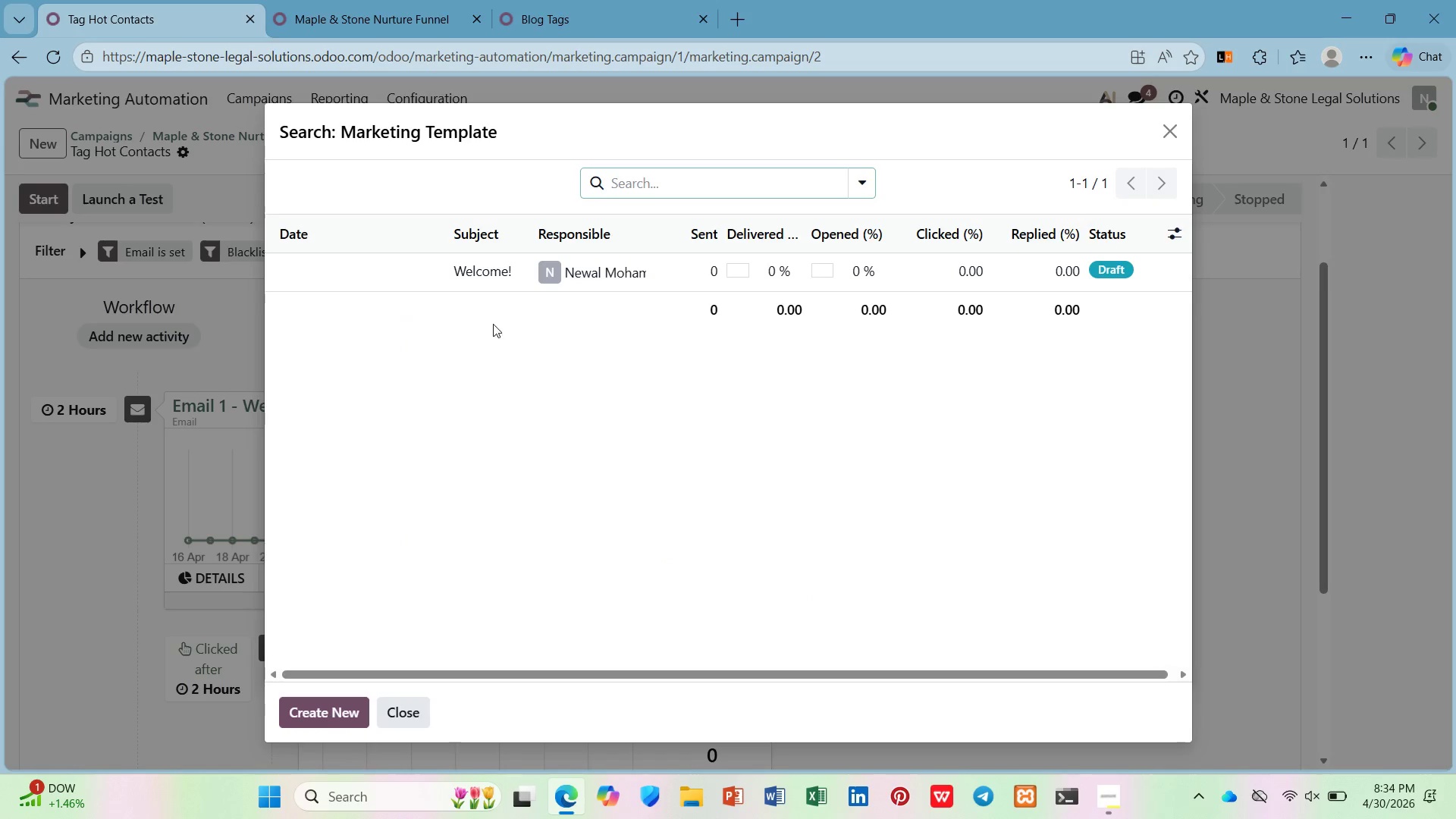 
mouse_move([460, 300])
 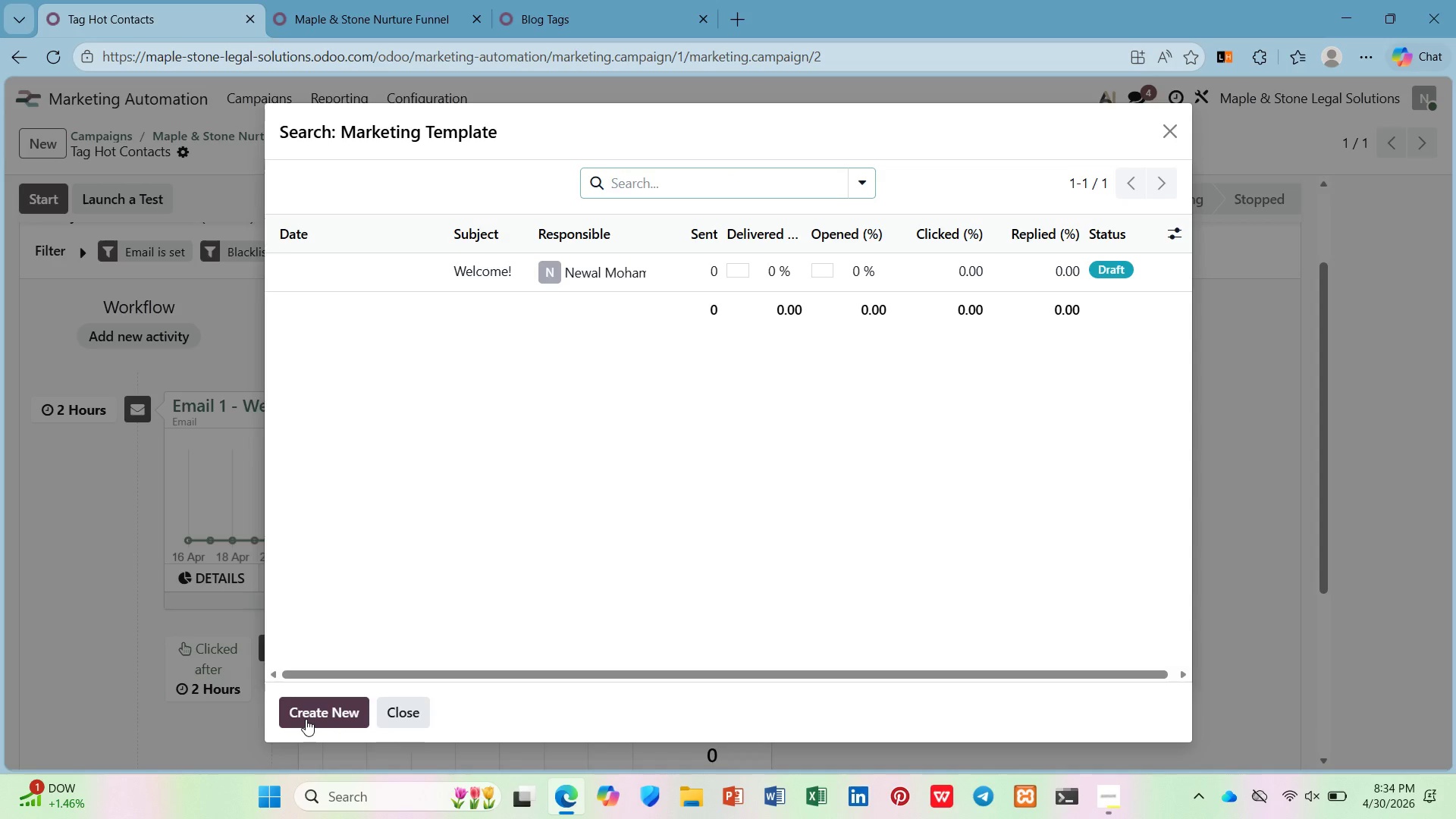 
left_click([306, 719])
 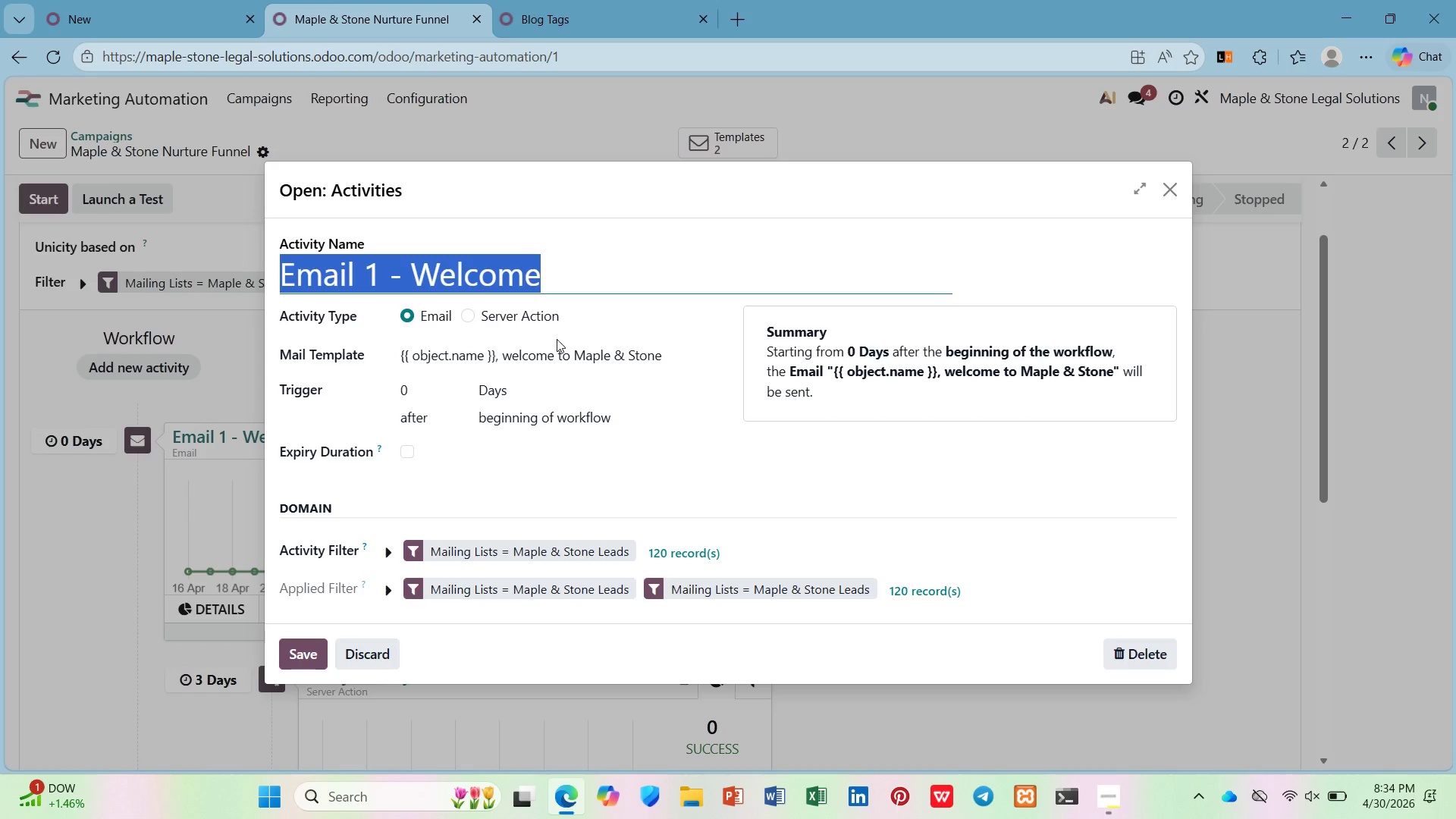 
left_click_drag(start_coordinate=[576, 14], to_coordinate=[574, 17])
 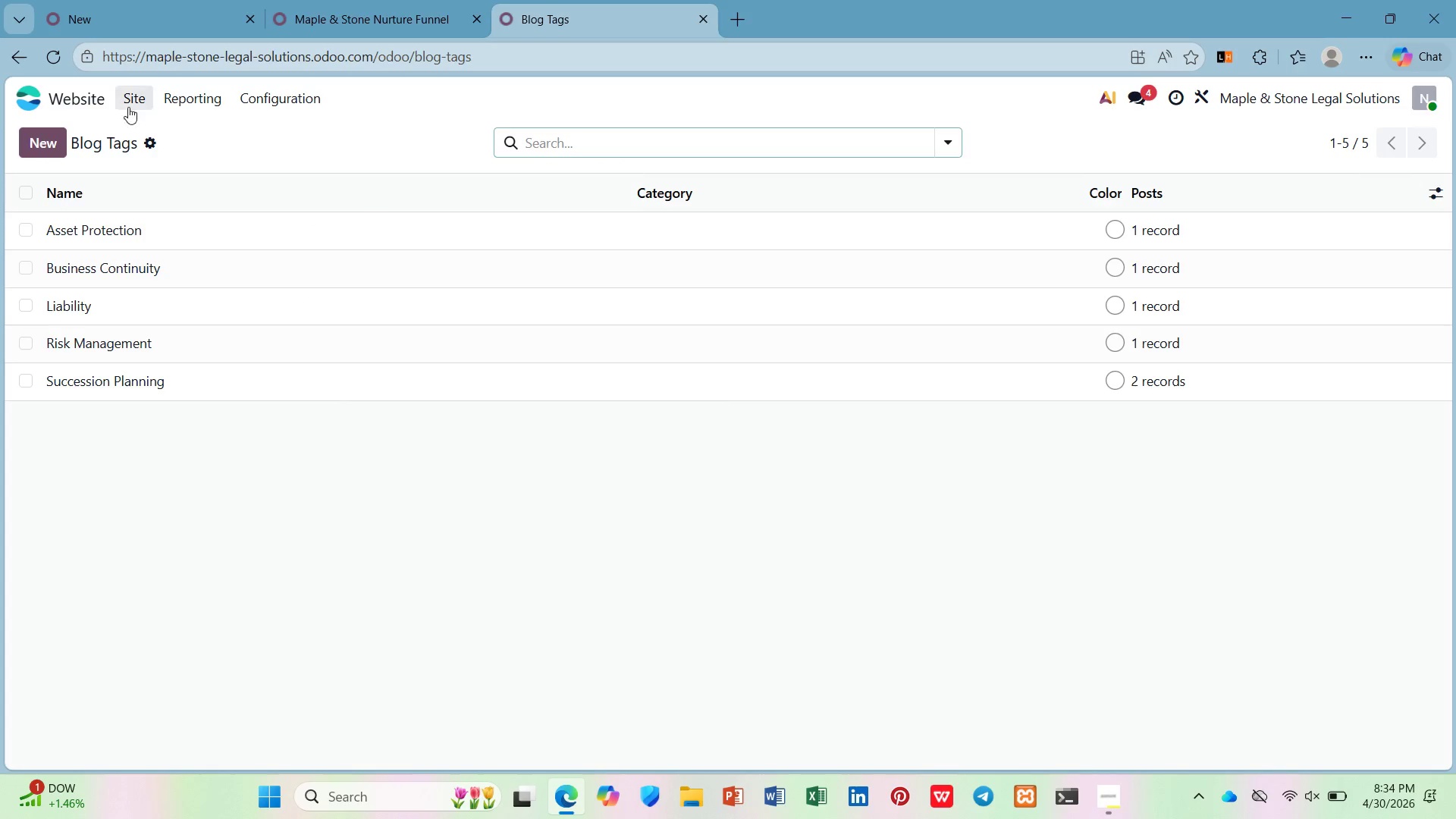 
left_click([124, 99])
 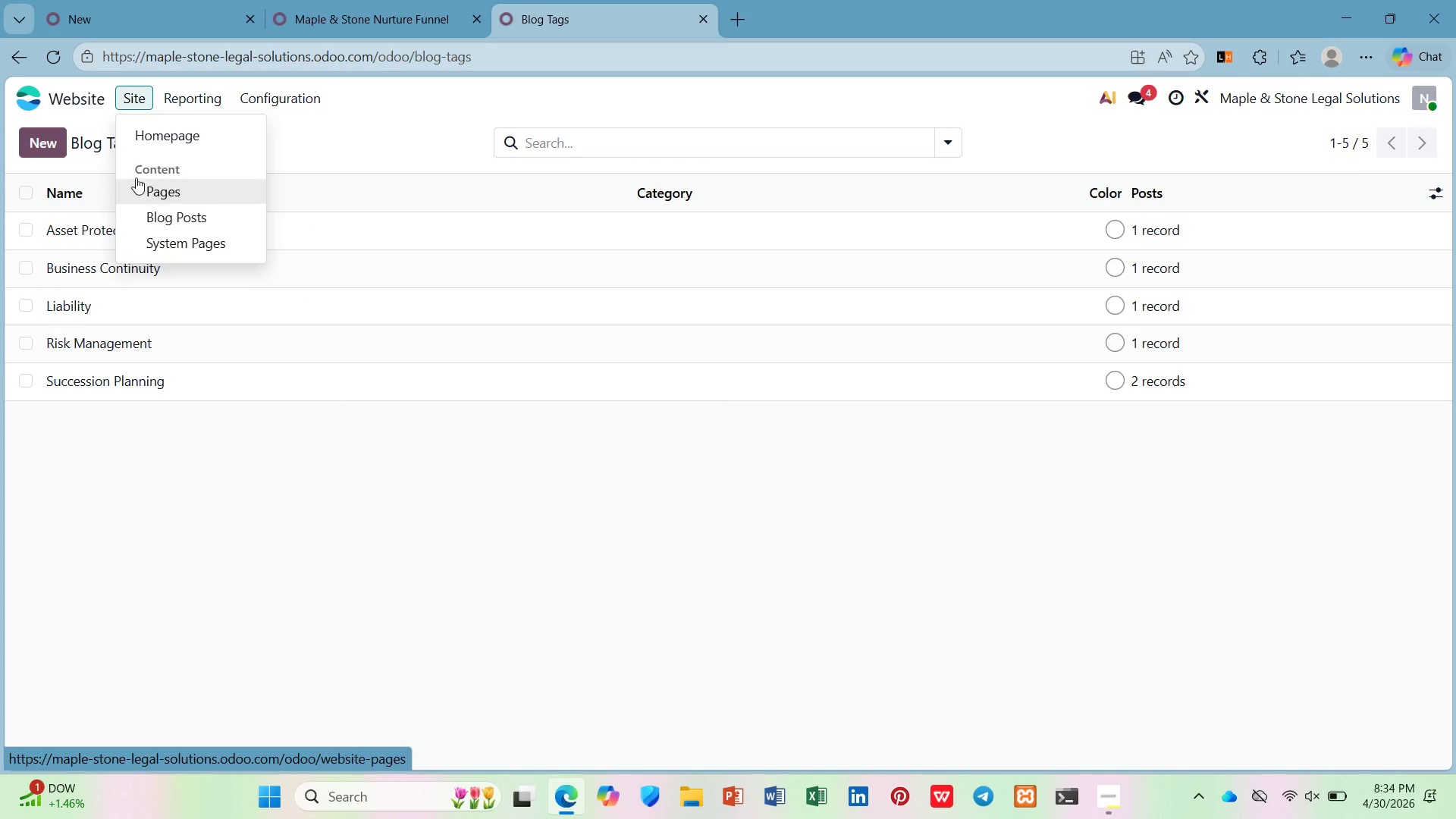 
left_click([52, 106])
 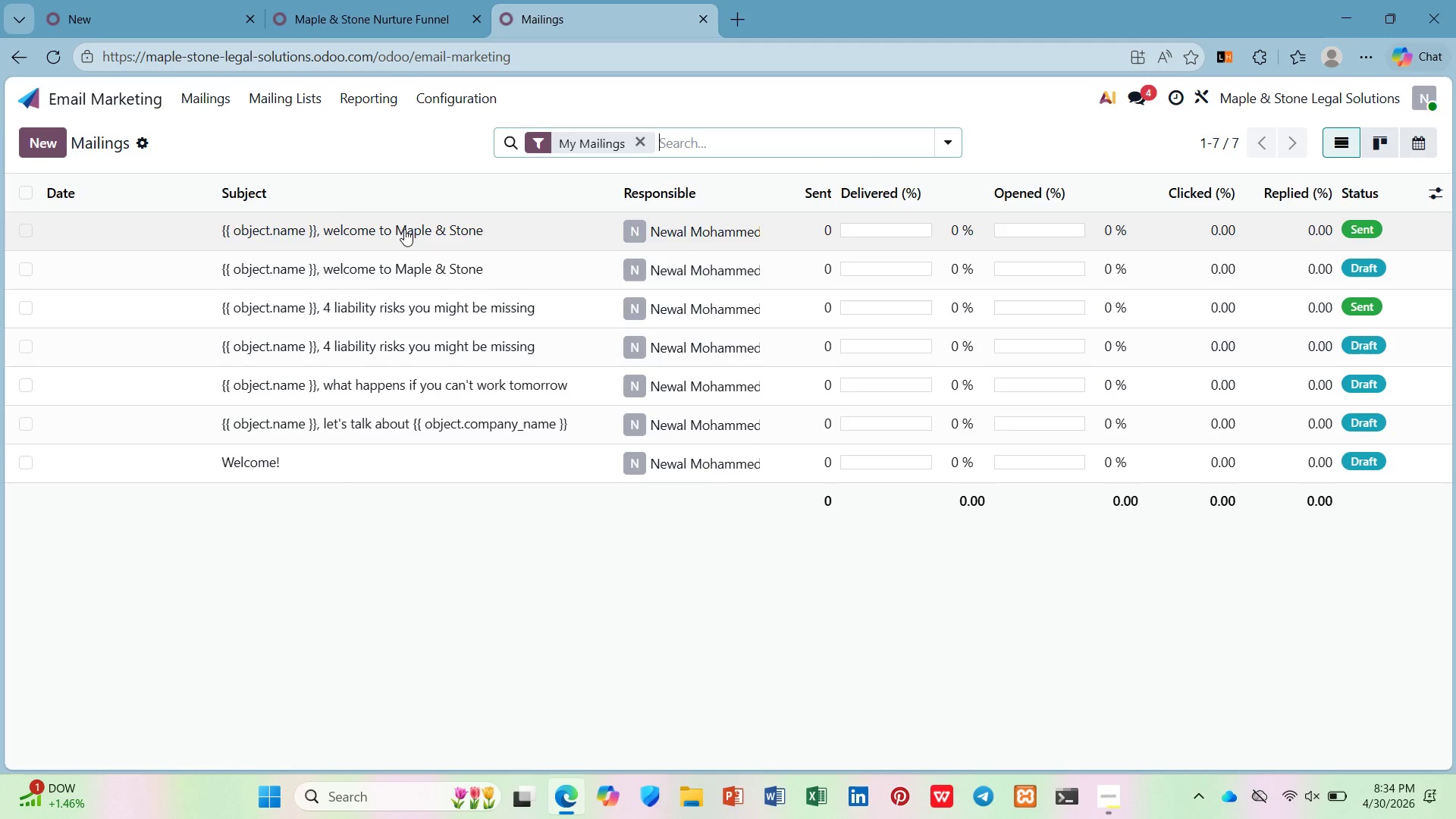 
left_click([403, 229])
 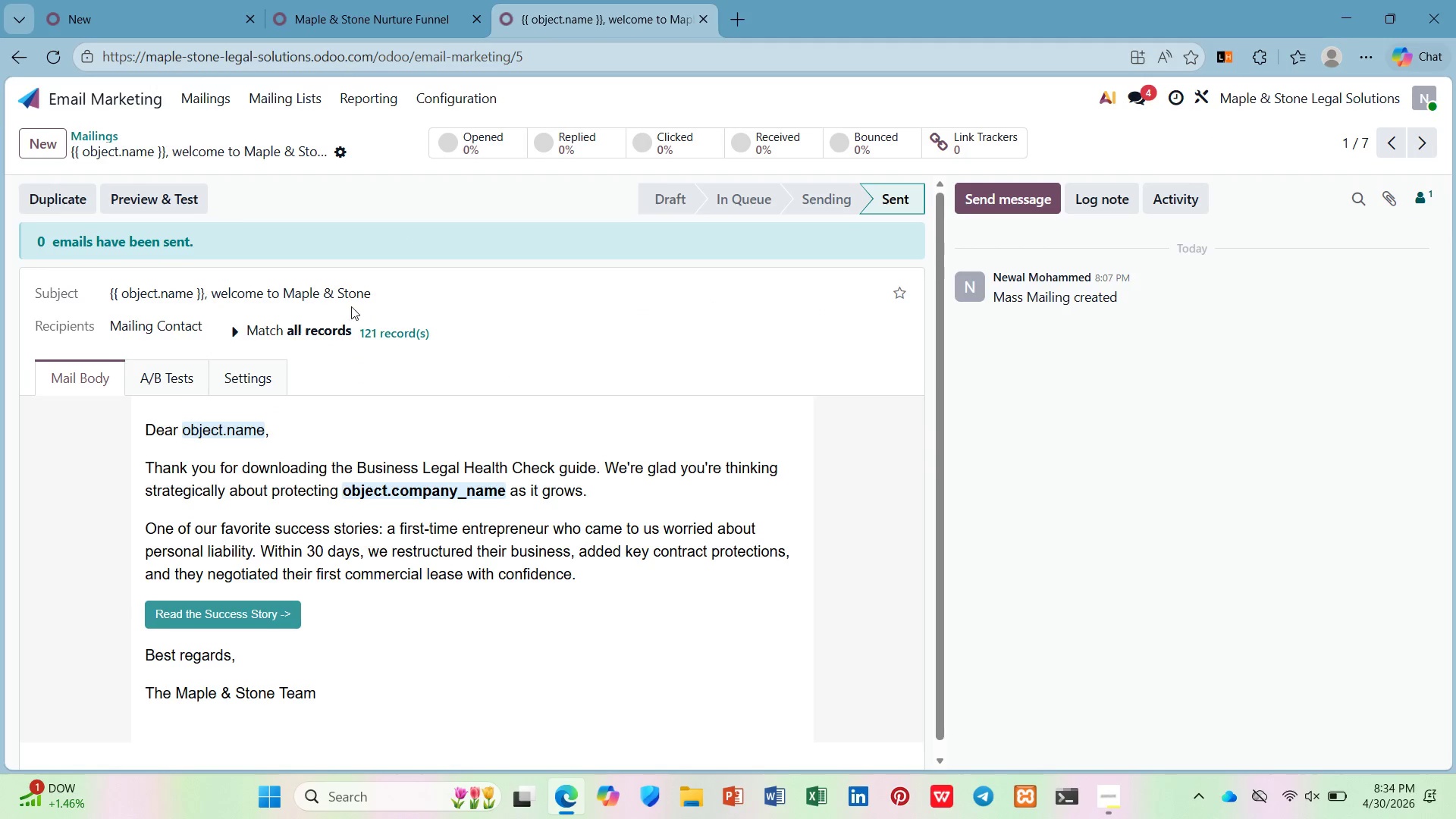 
left_click_drag(start_coordinate=[416, 294], to_coordinate=[145, 311])
 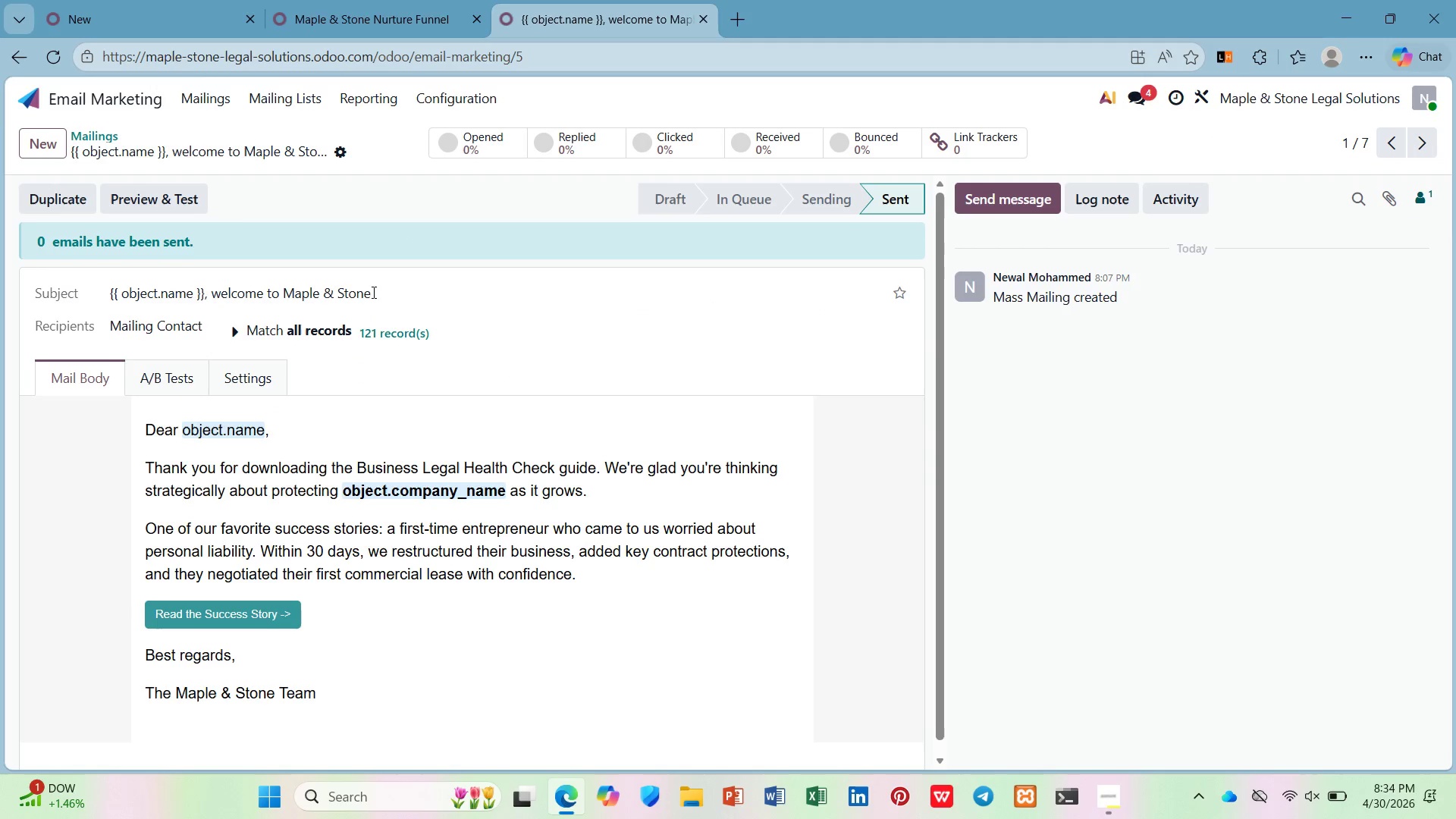 
left_click([375, 292])
 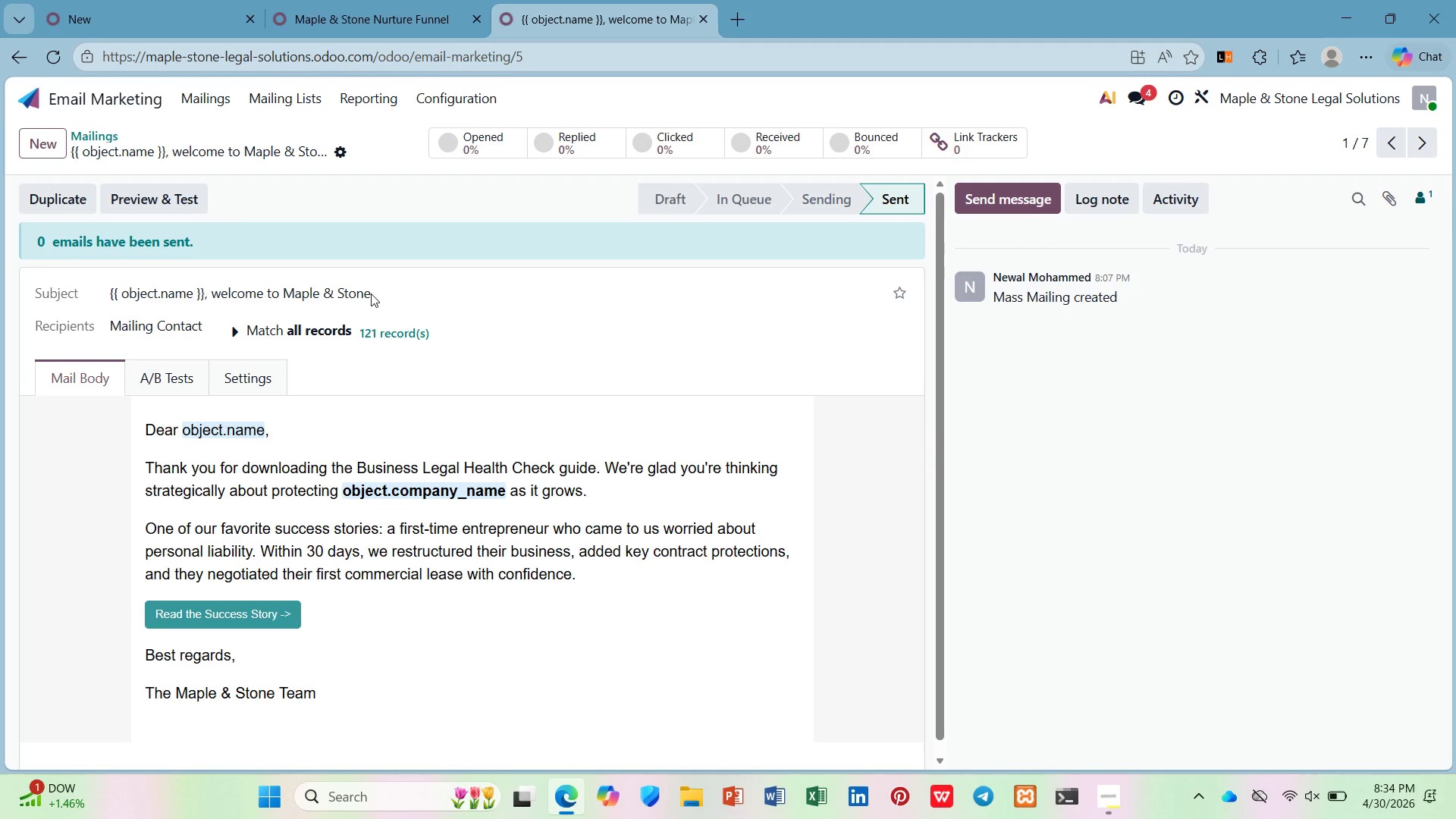 
left_click_drag(start_coordinate=[371, 293], to_coordinate=[64, 302])
 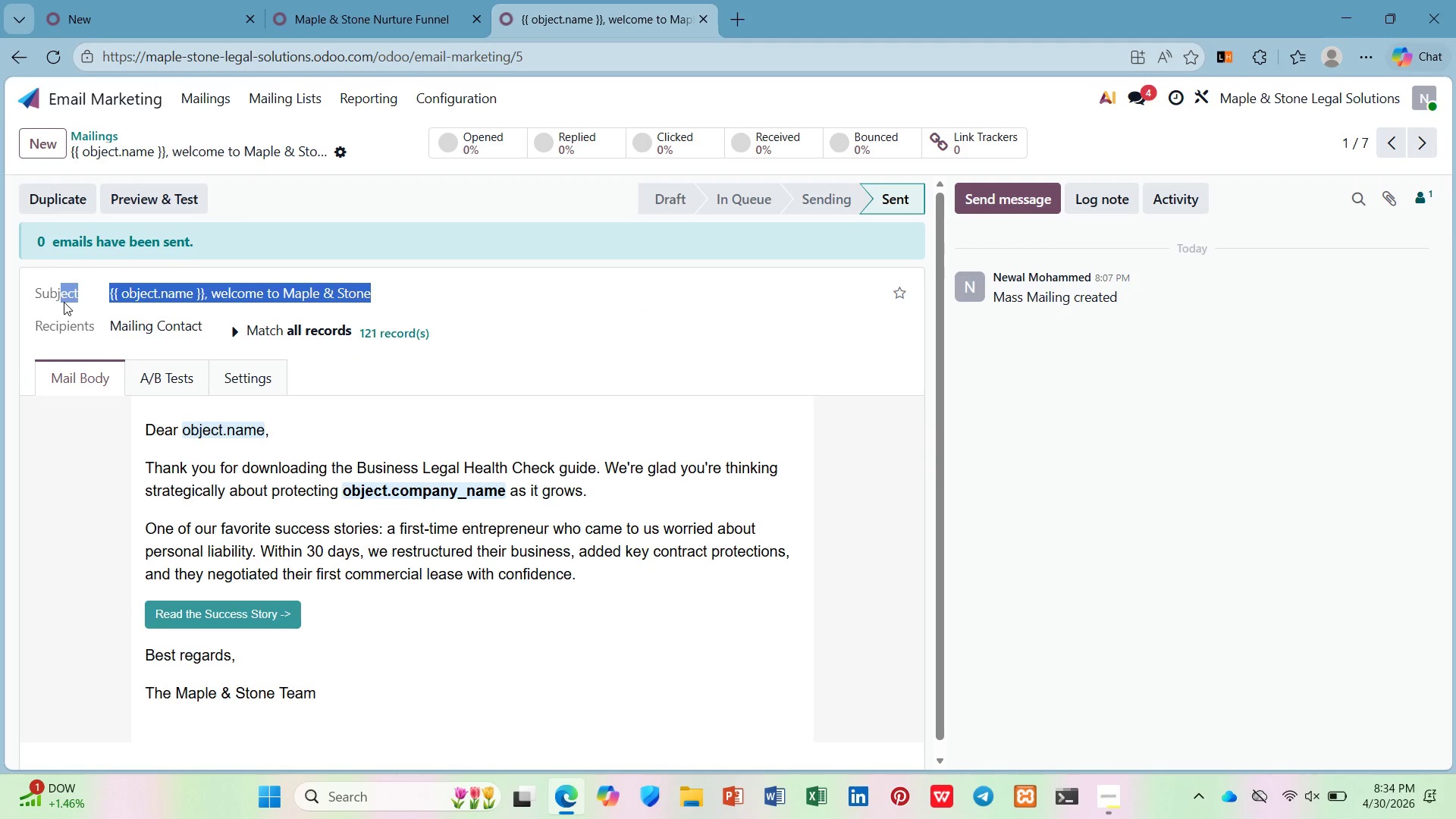 
hold_key(key=ControlLeft, duration=0.56)
 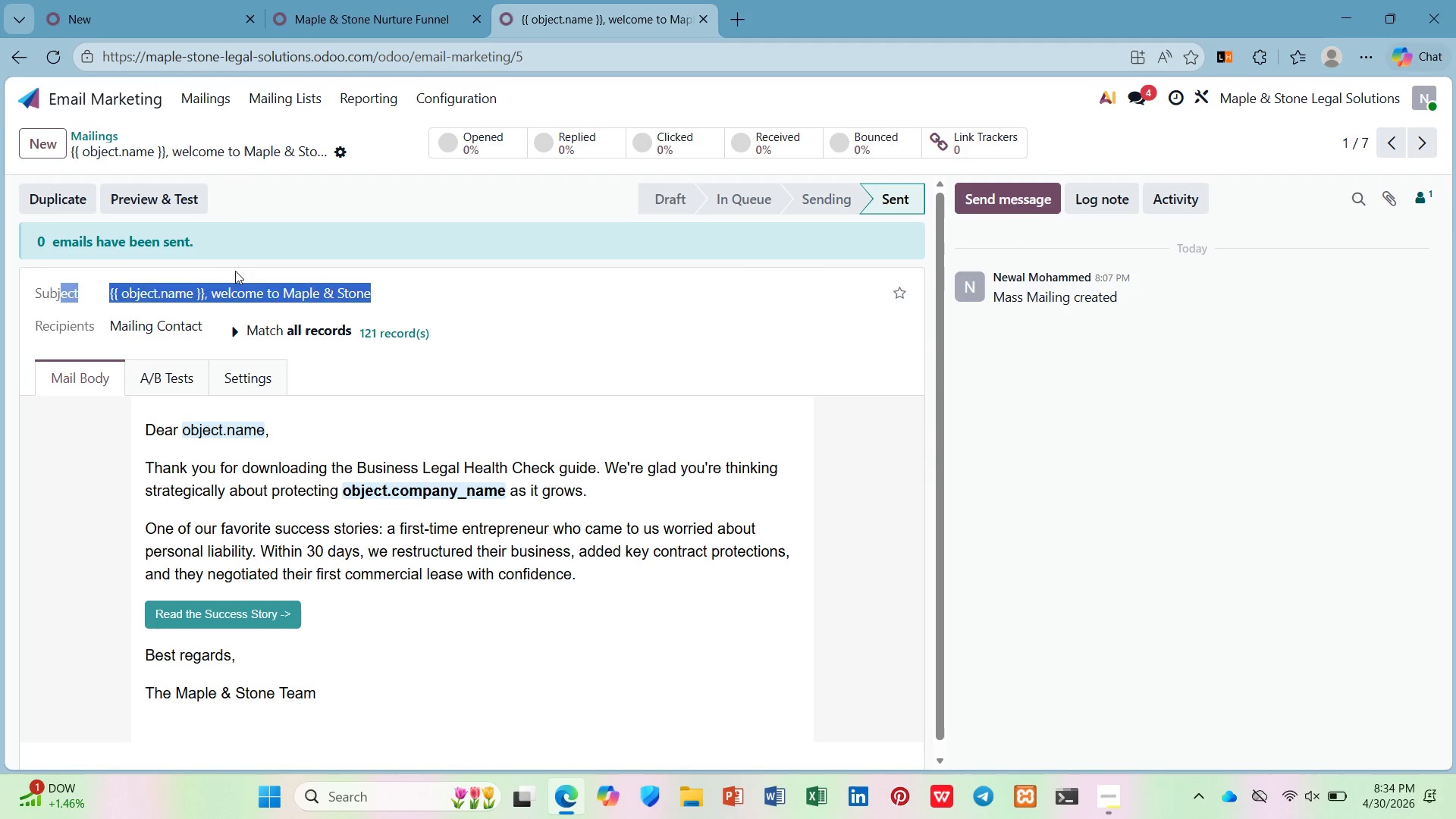 
left_click([235, 271])
 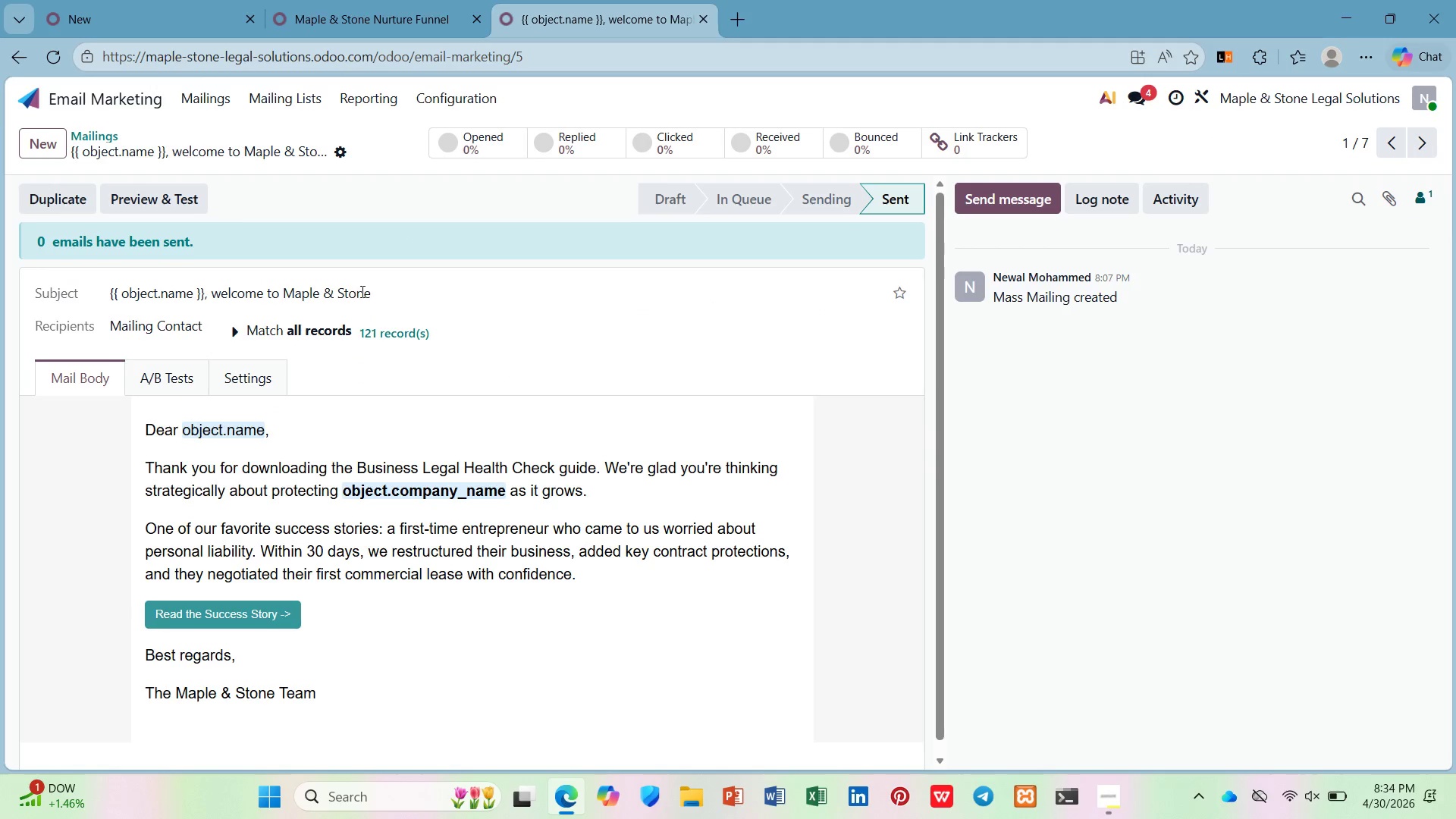 
left_click([372, 291])
 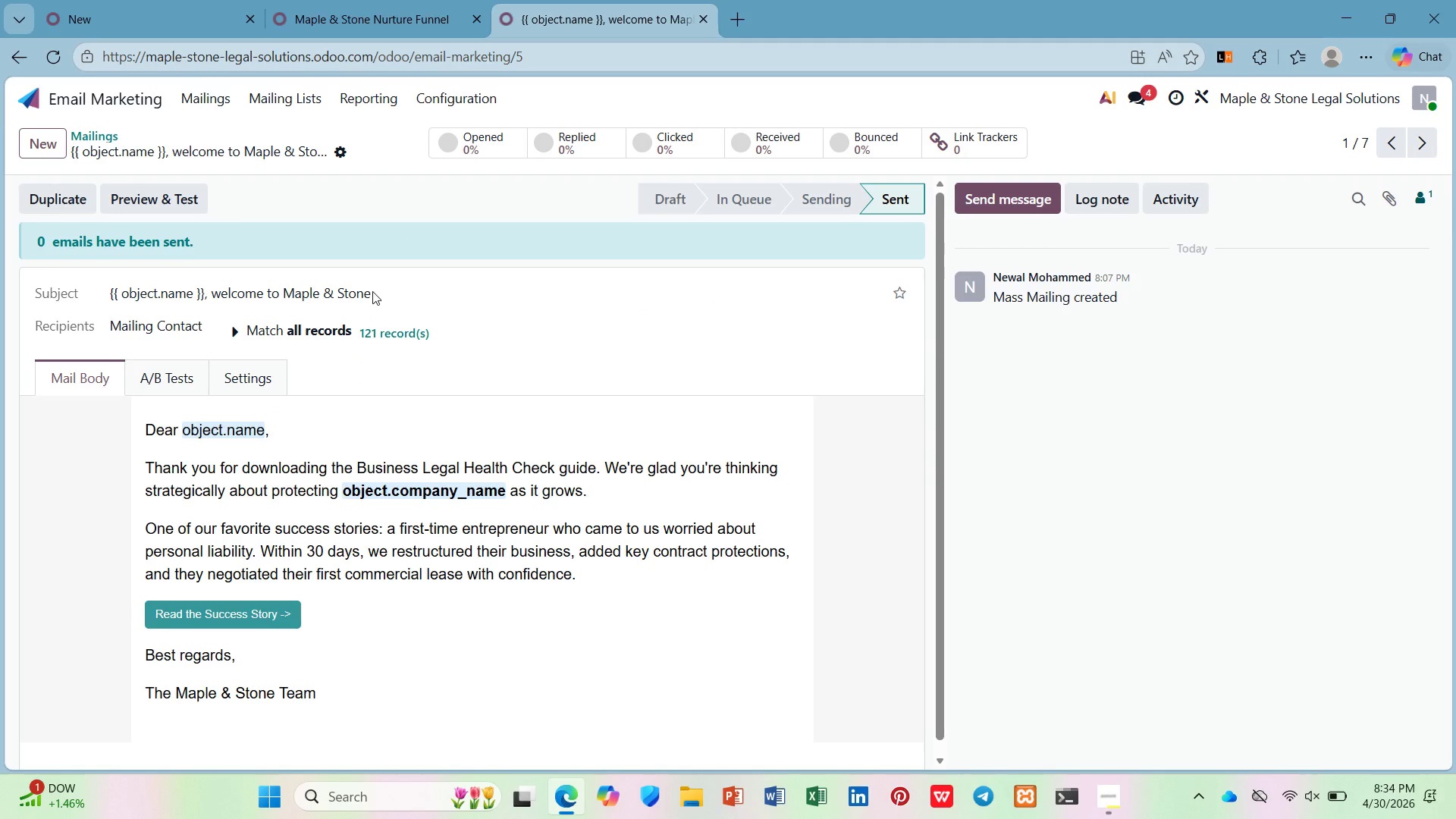 
hold_key(key=ControlLeft, duration=0.42)
 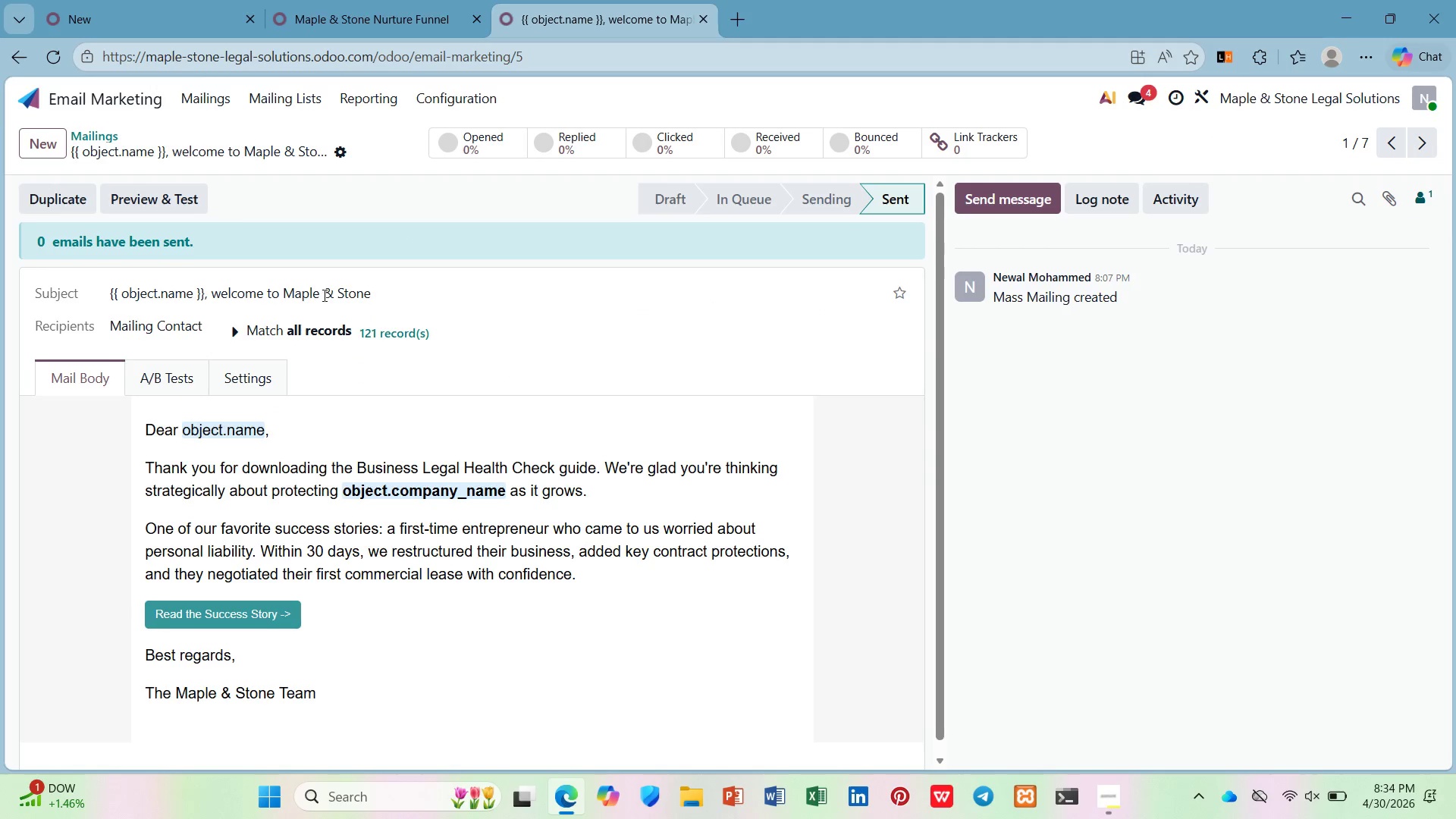 
double_click([323, 294])
 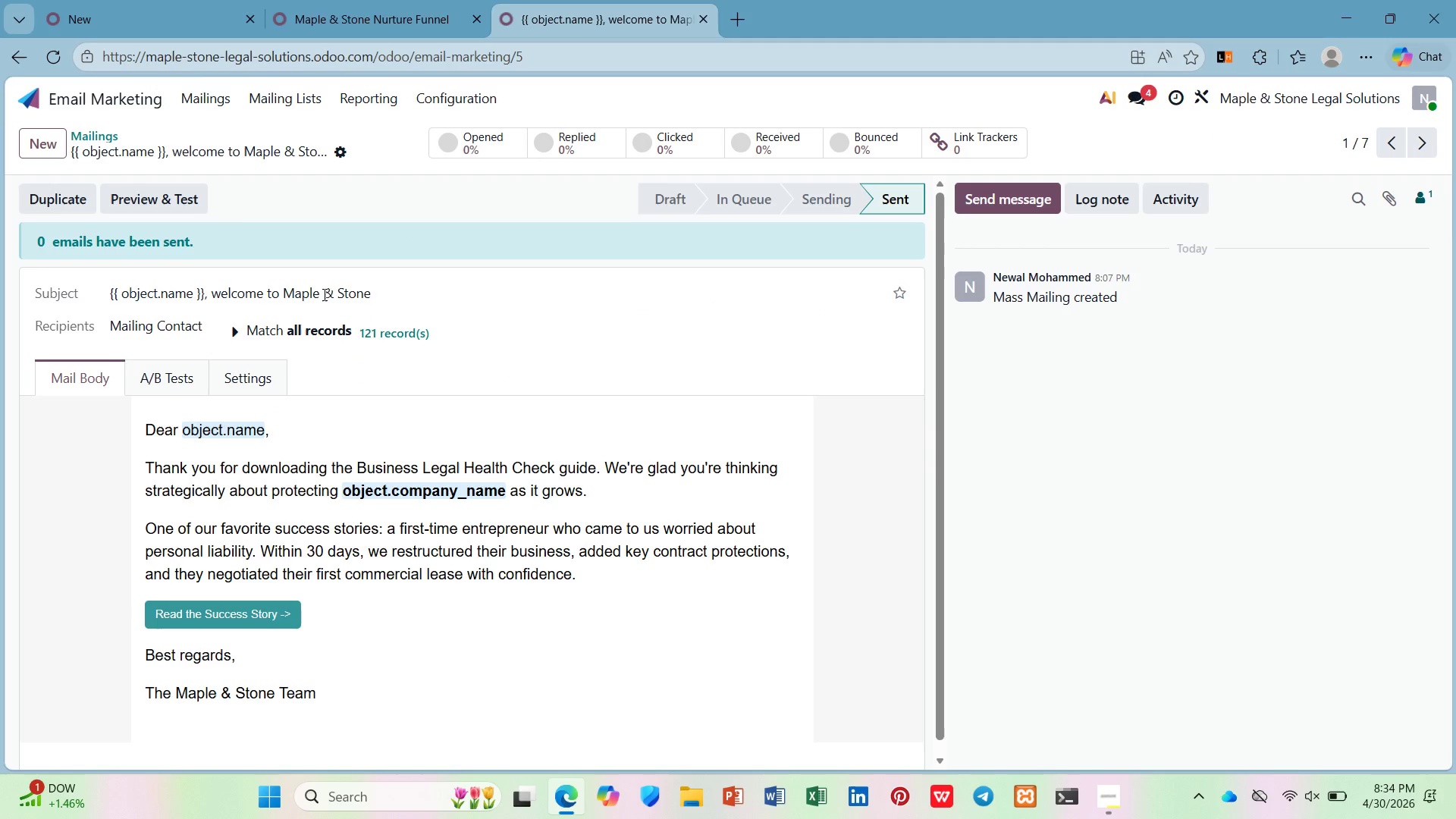 
key(Control+A)
 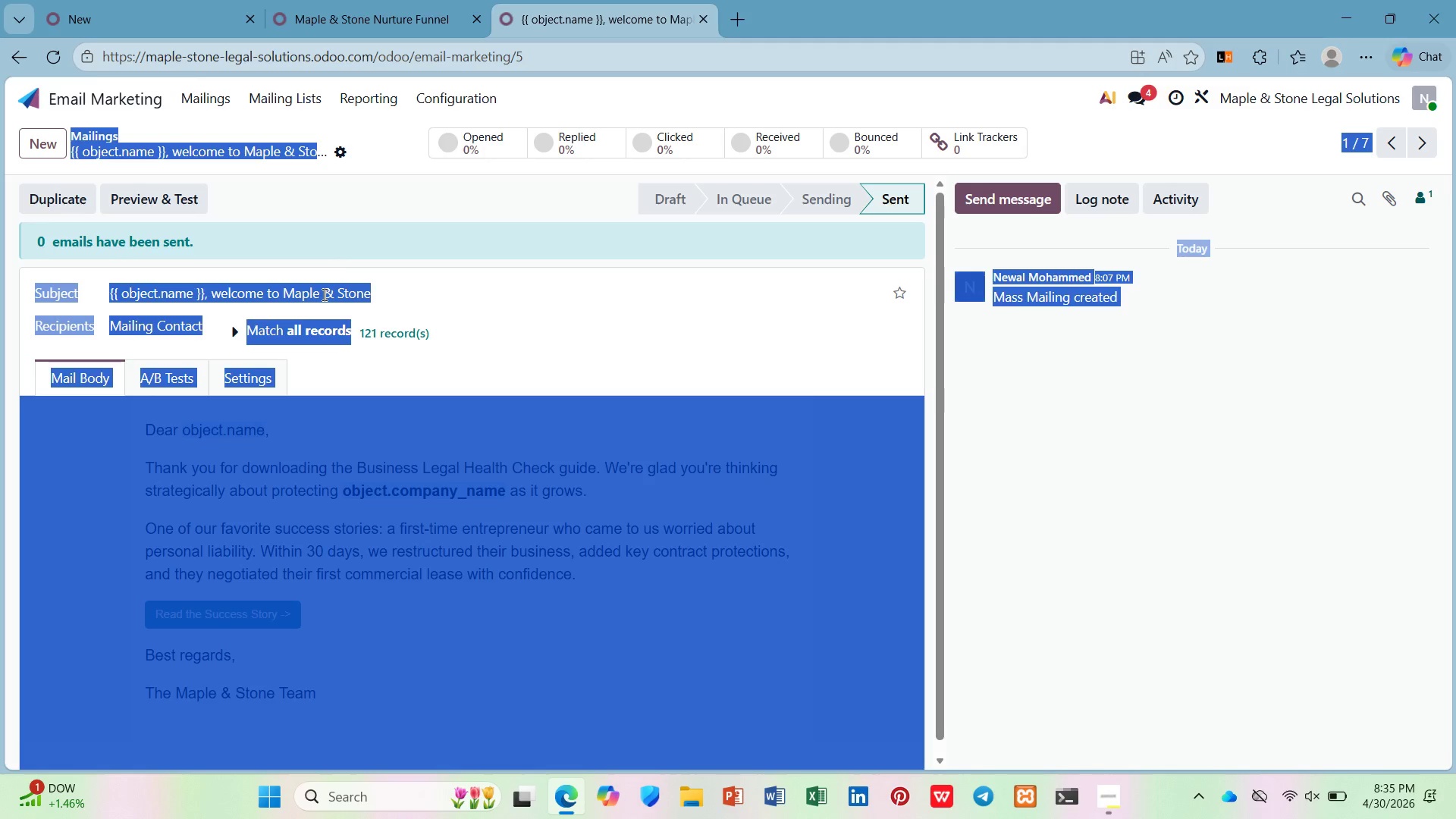 
left_click([323, 294])
 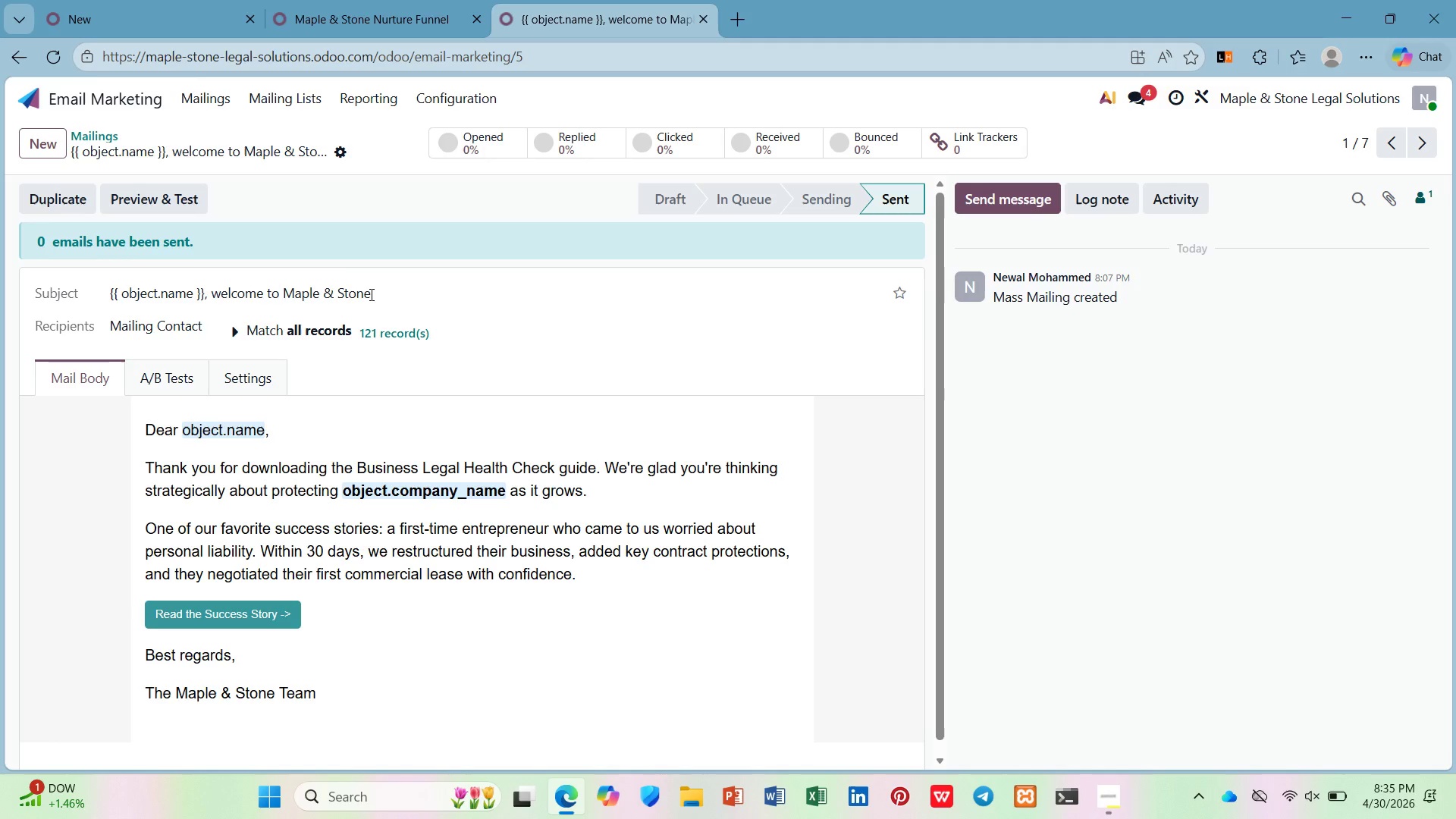 
left_click_drag(start_coordinate=[369, 294], to_coordinate=[87, 284])
 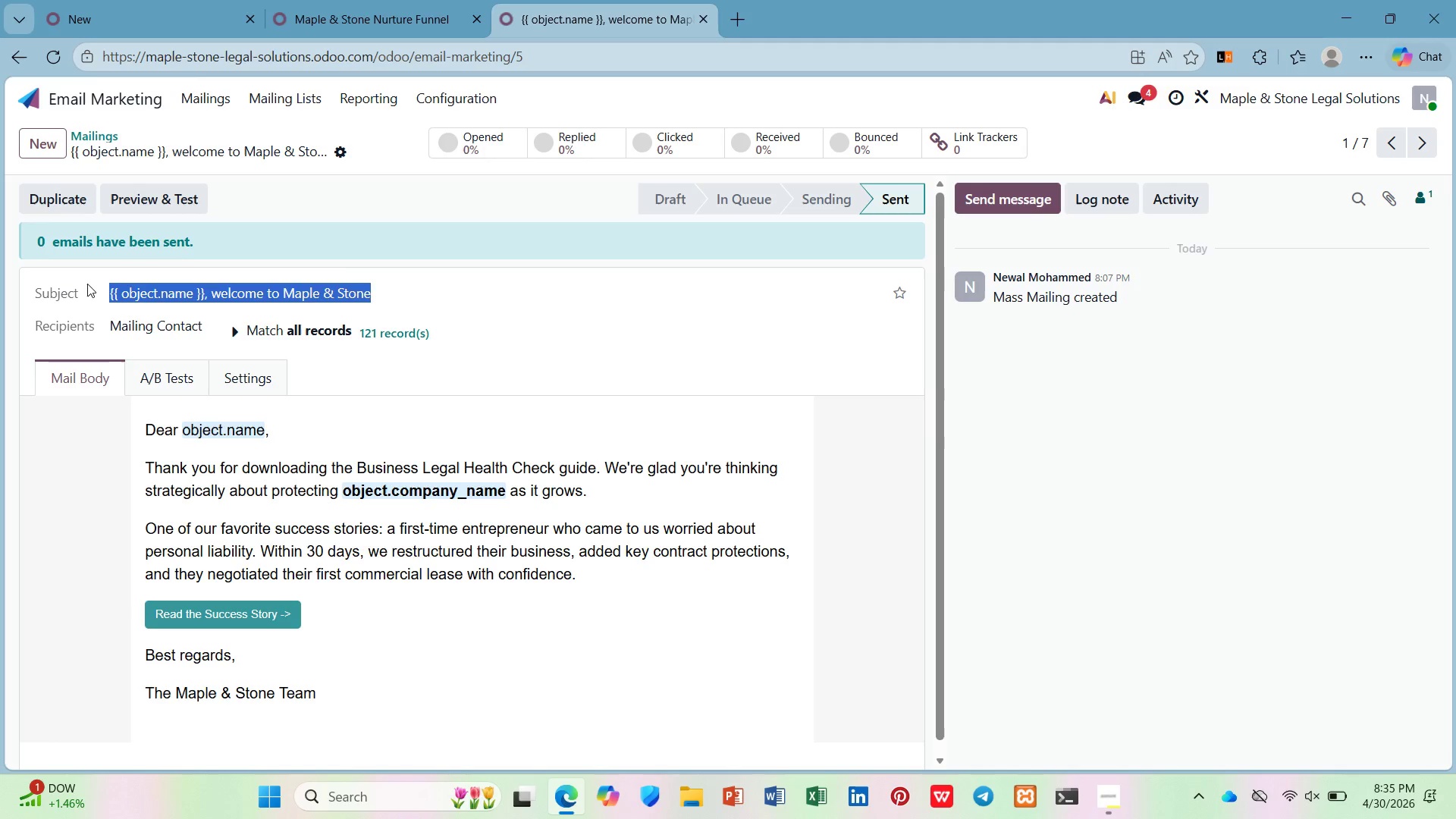 
key(Control+C)
 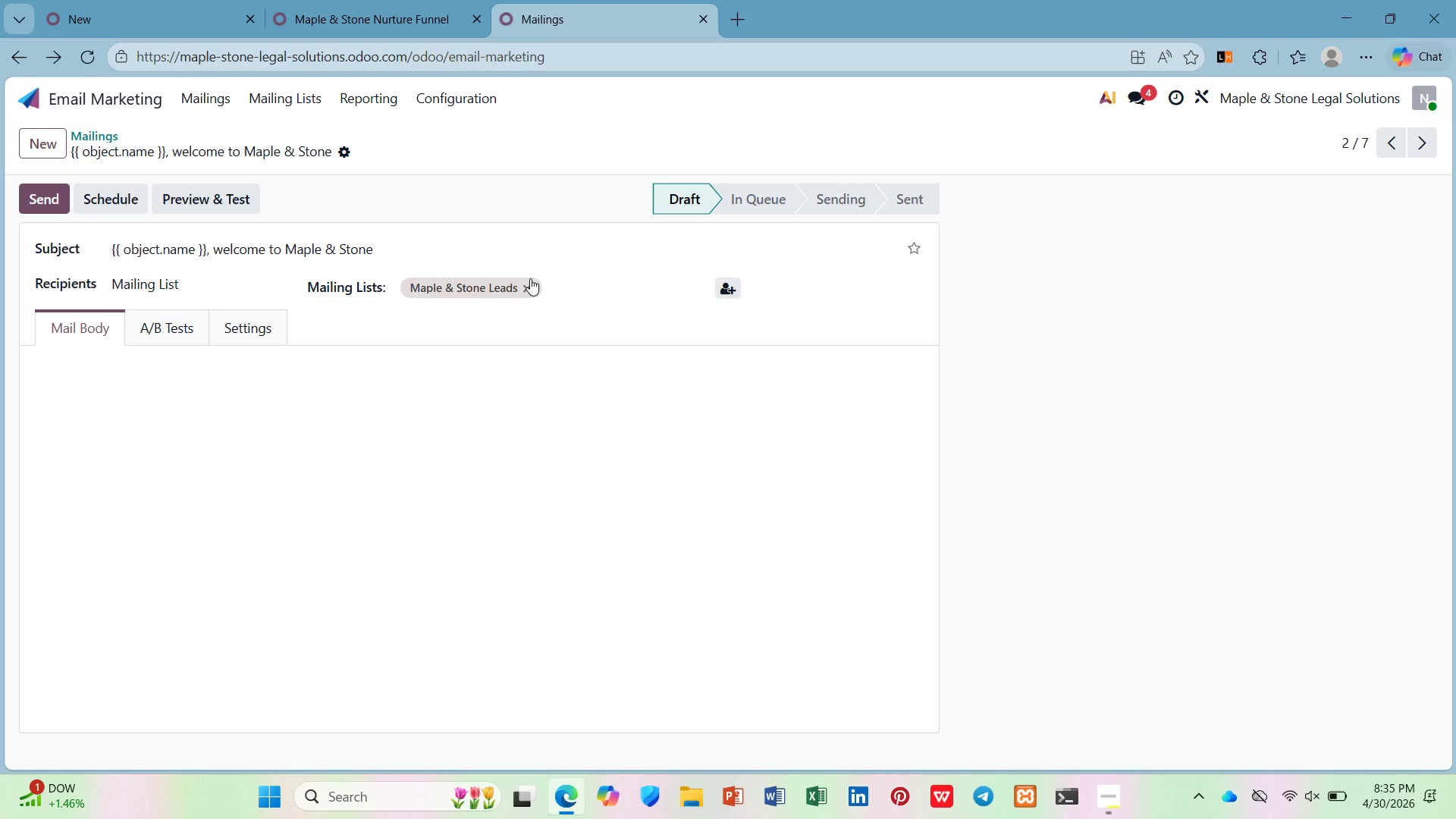 
left_click([288, 251])
 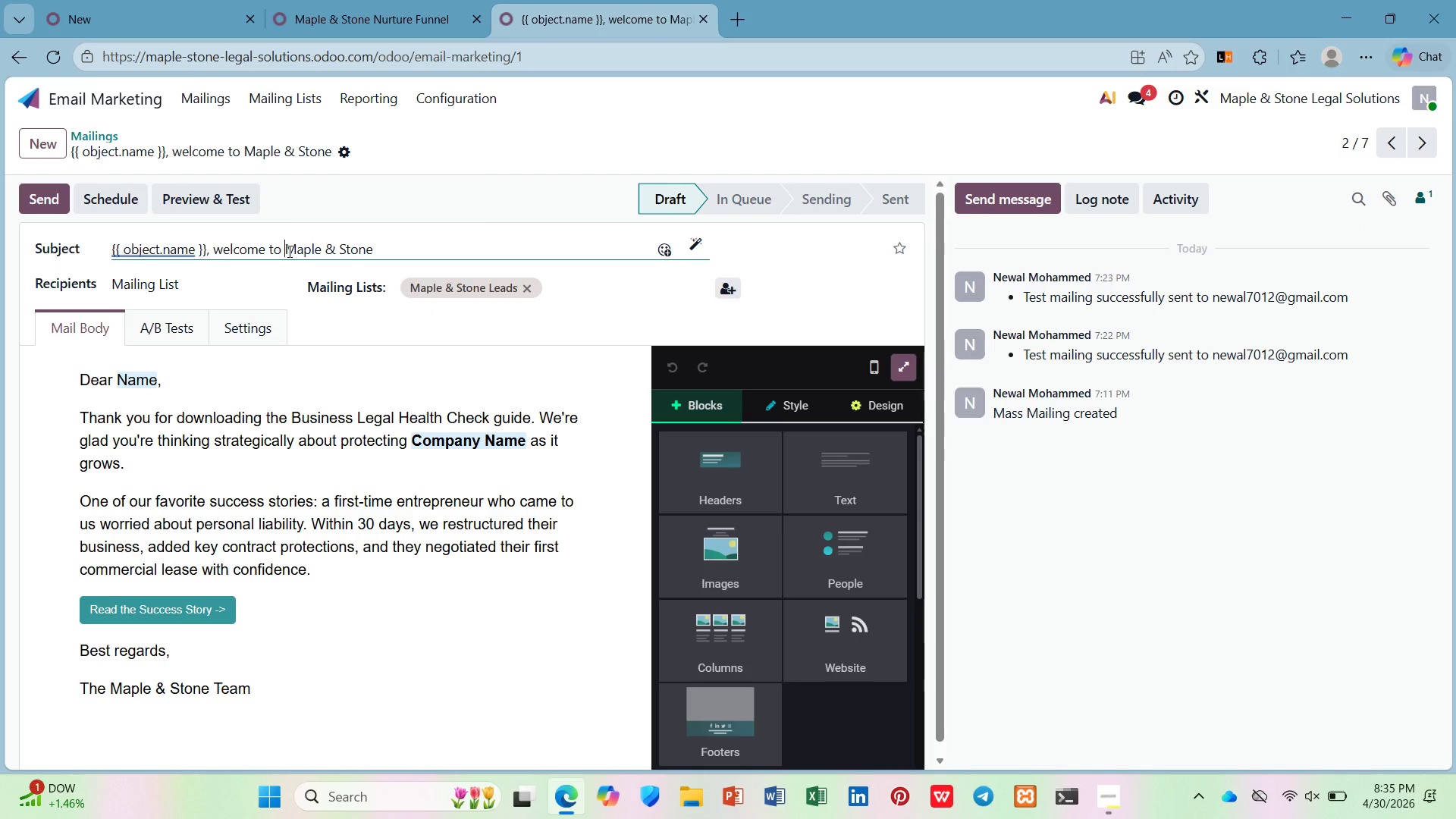 
key(Control+A)
 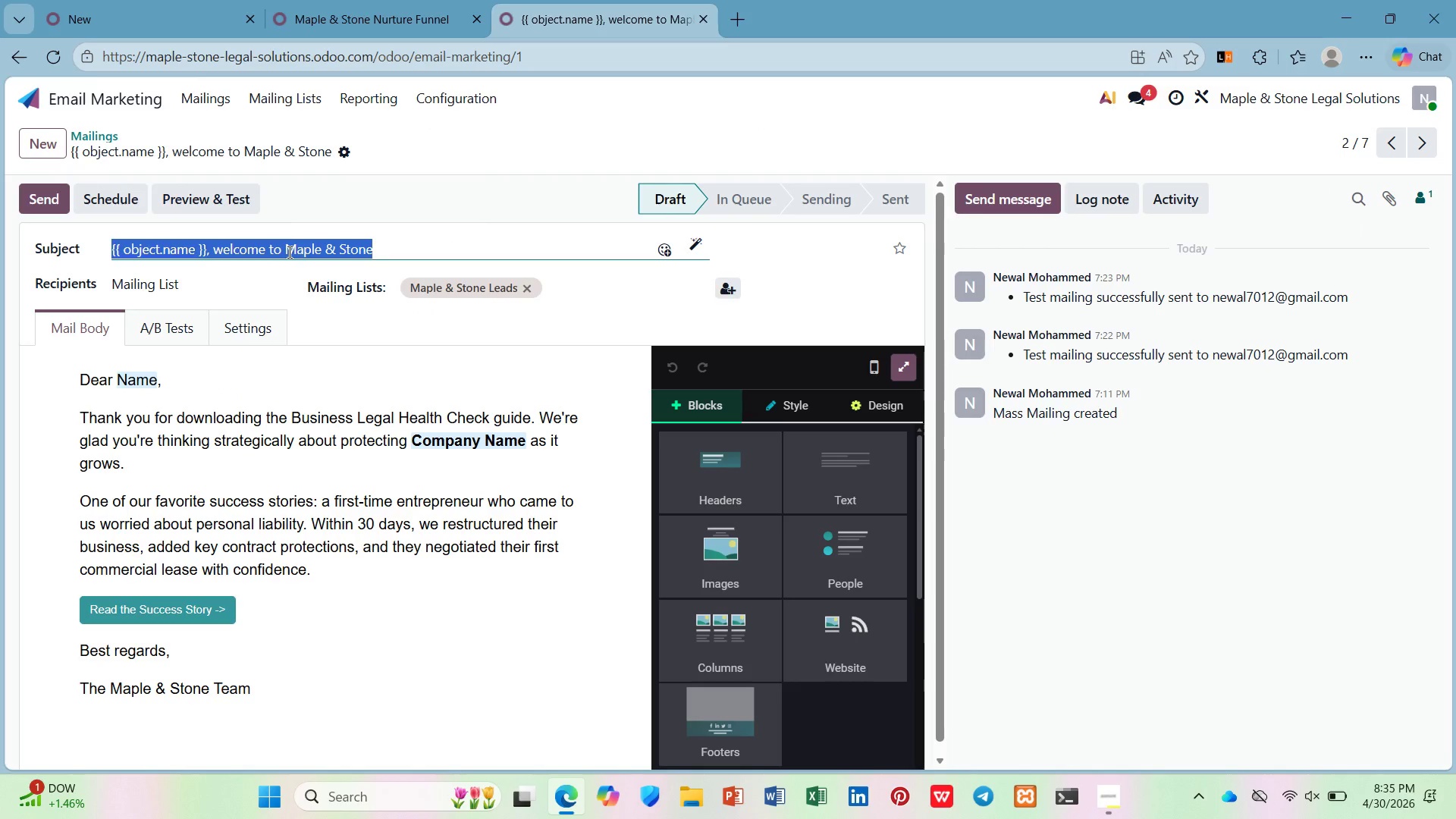 
key(Control+C)
 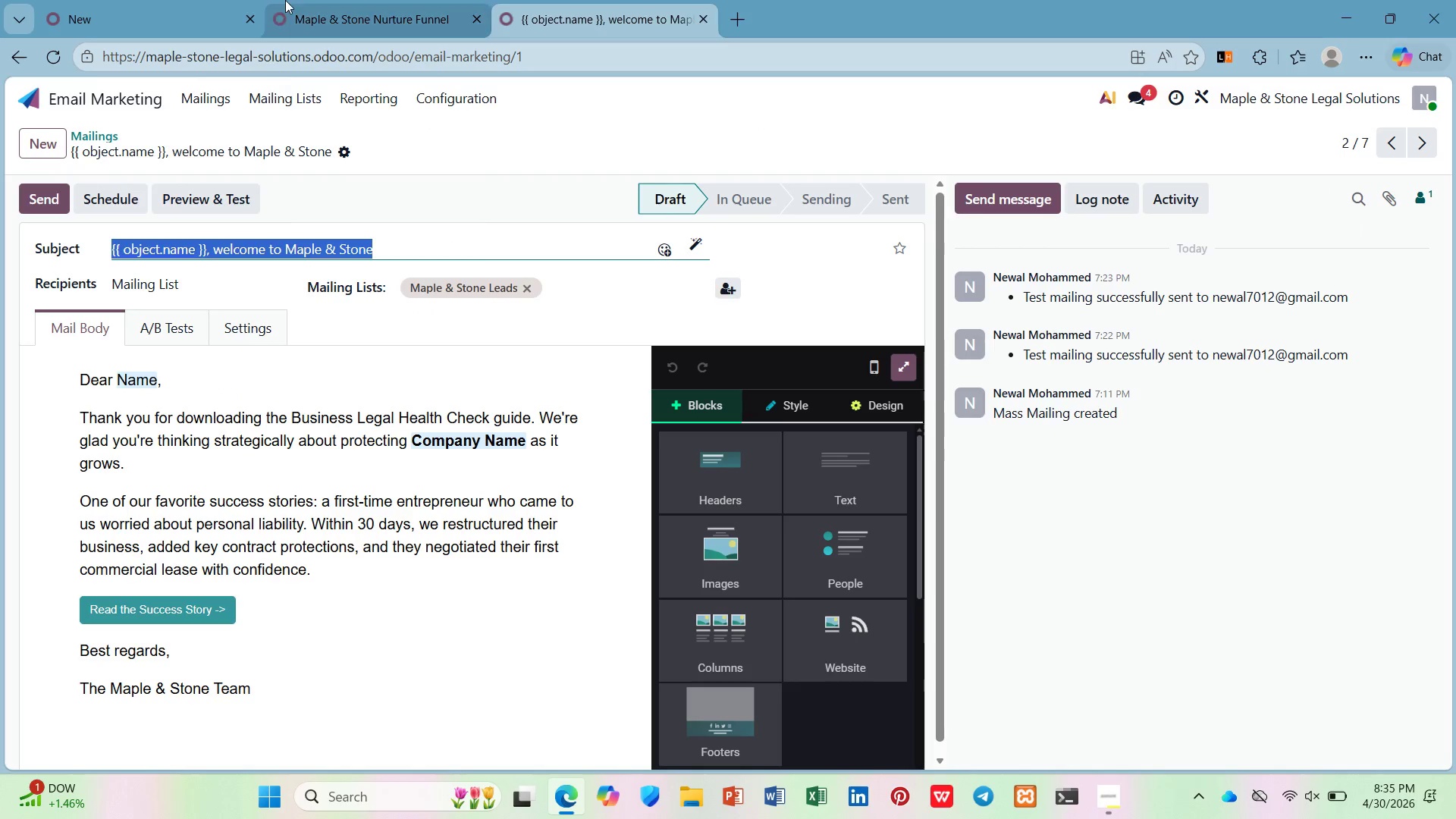 
left_click([290, 0])
 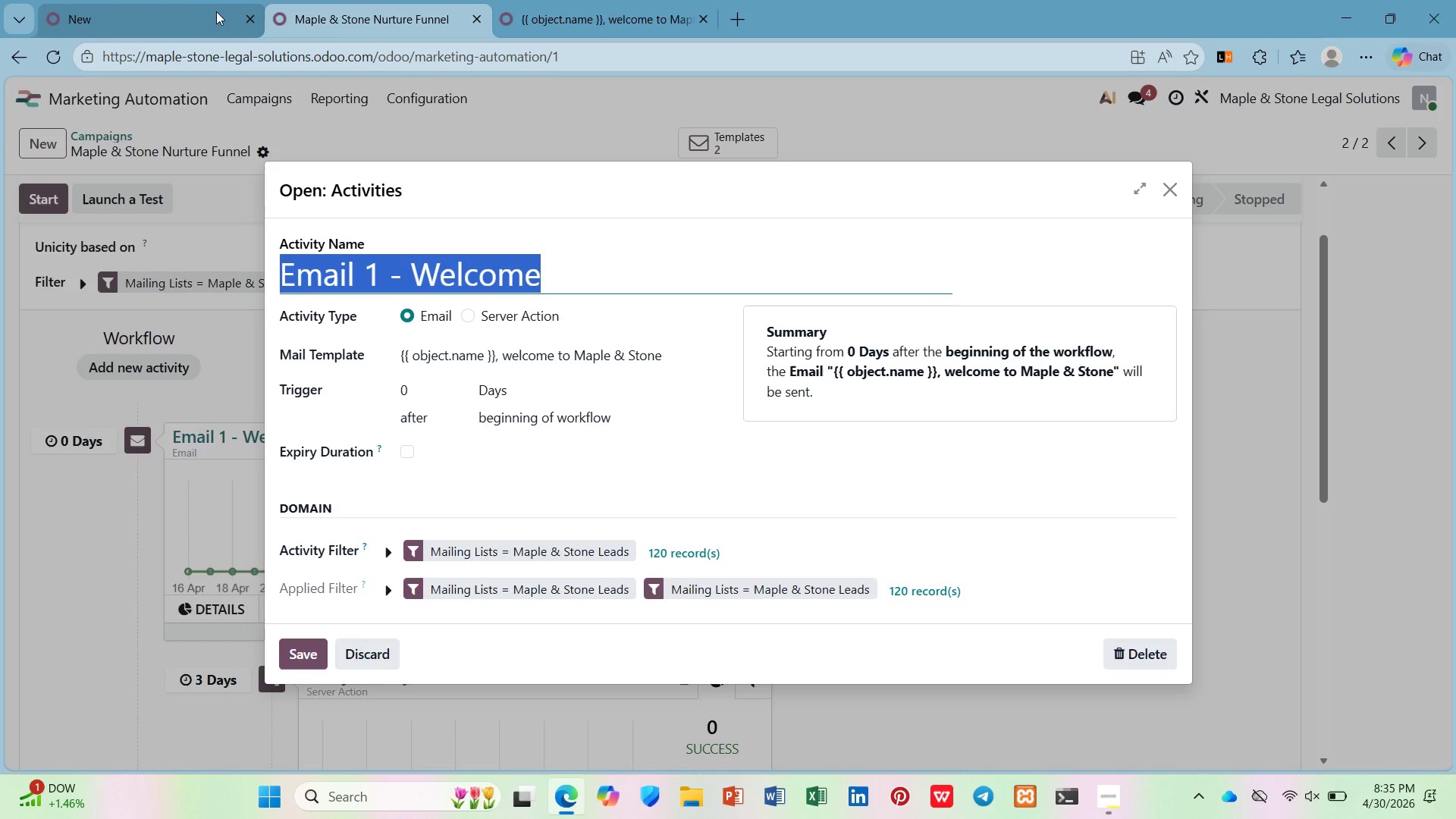 
left_click([216, 11])
 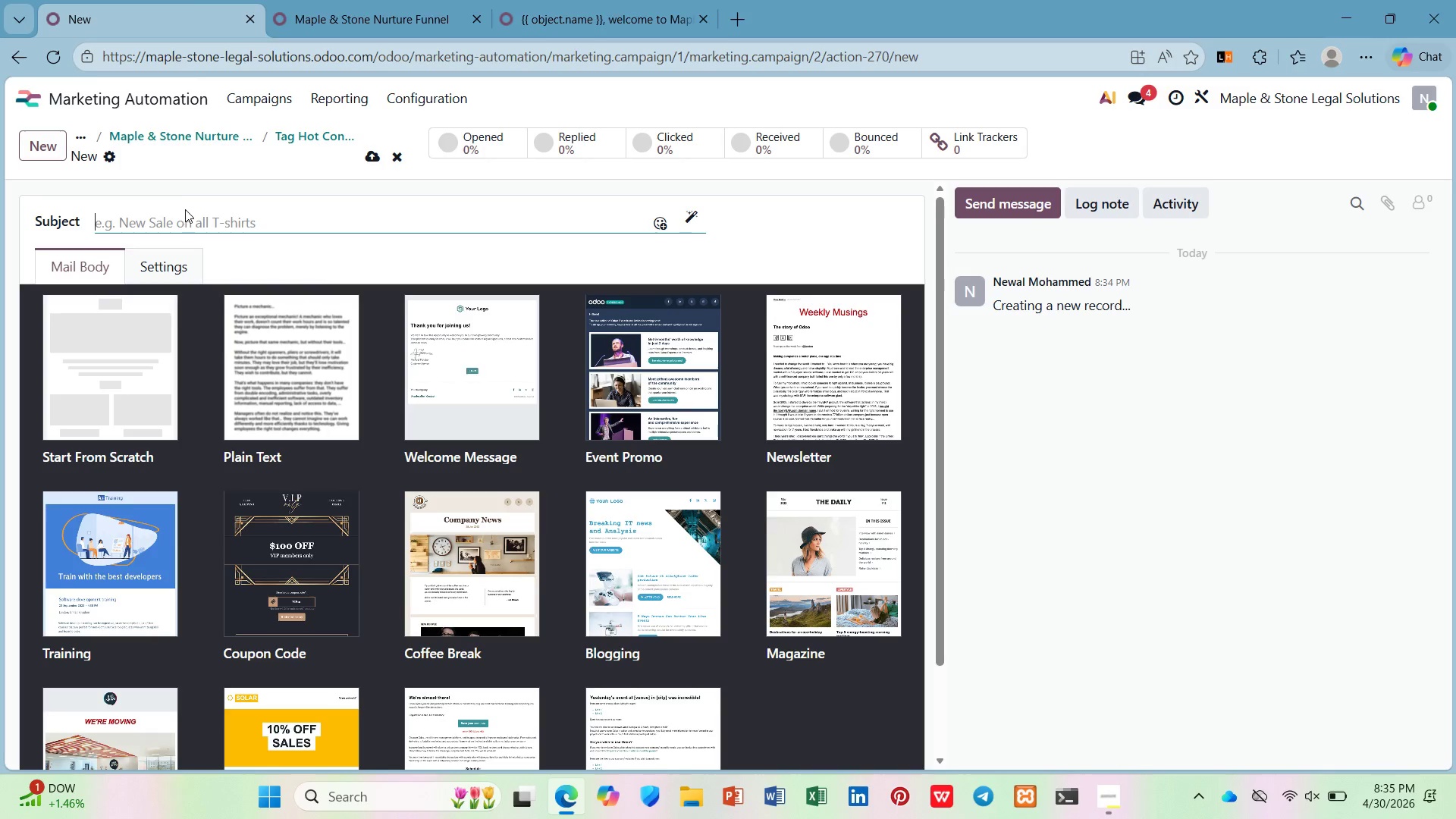 
key(Control+V)
 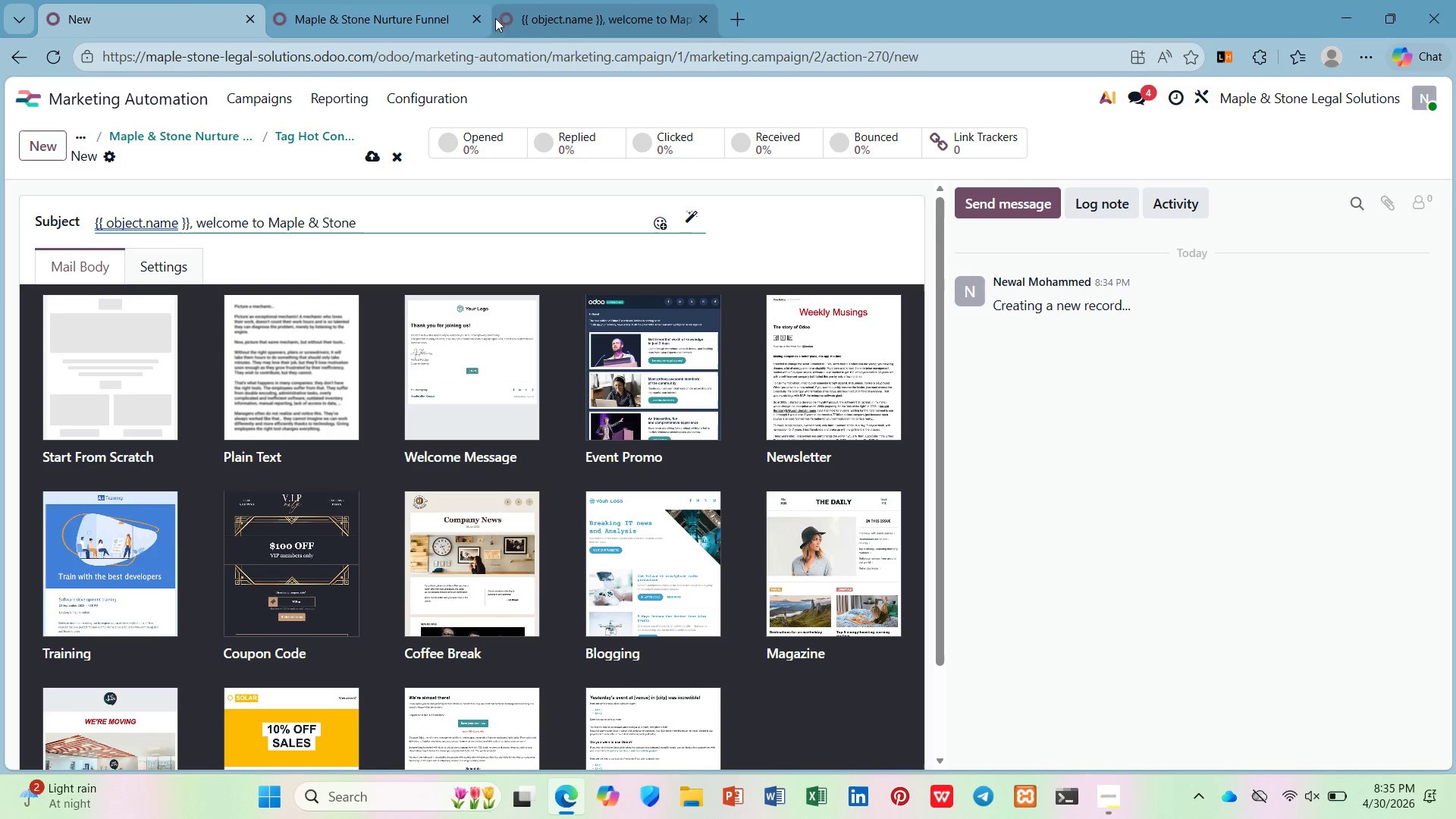 
left_click_drag(start_coordinate=[522, 18], to_coordinate=[341, 42])
 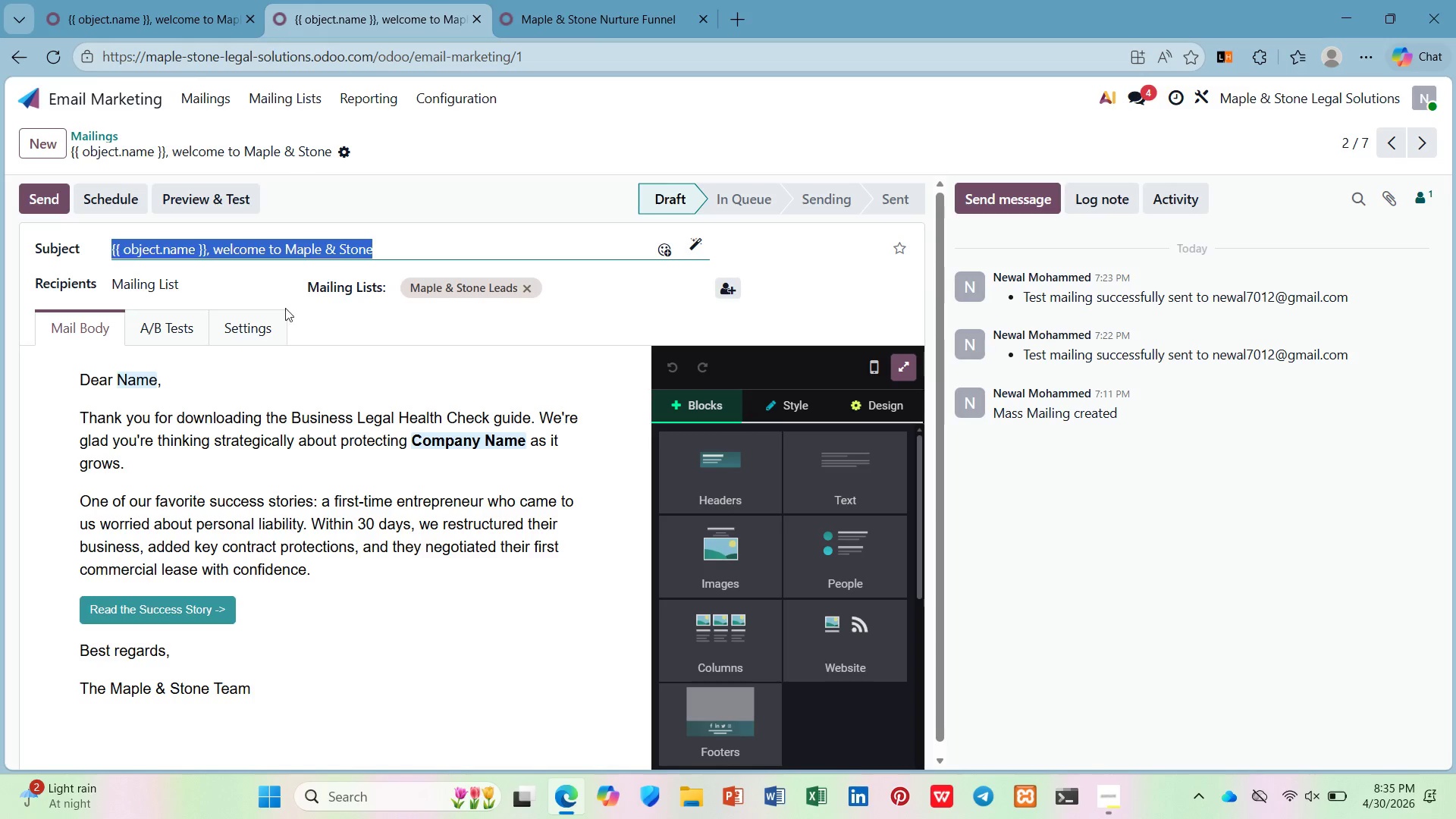 
left_click([281, 387])
 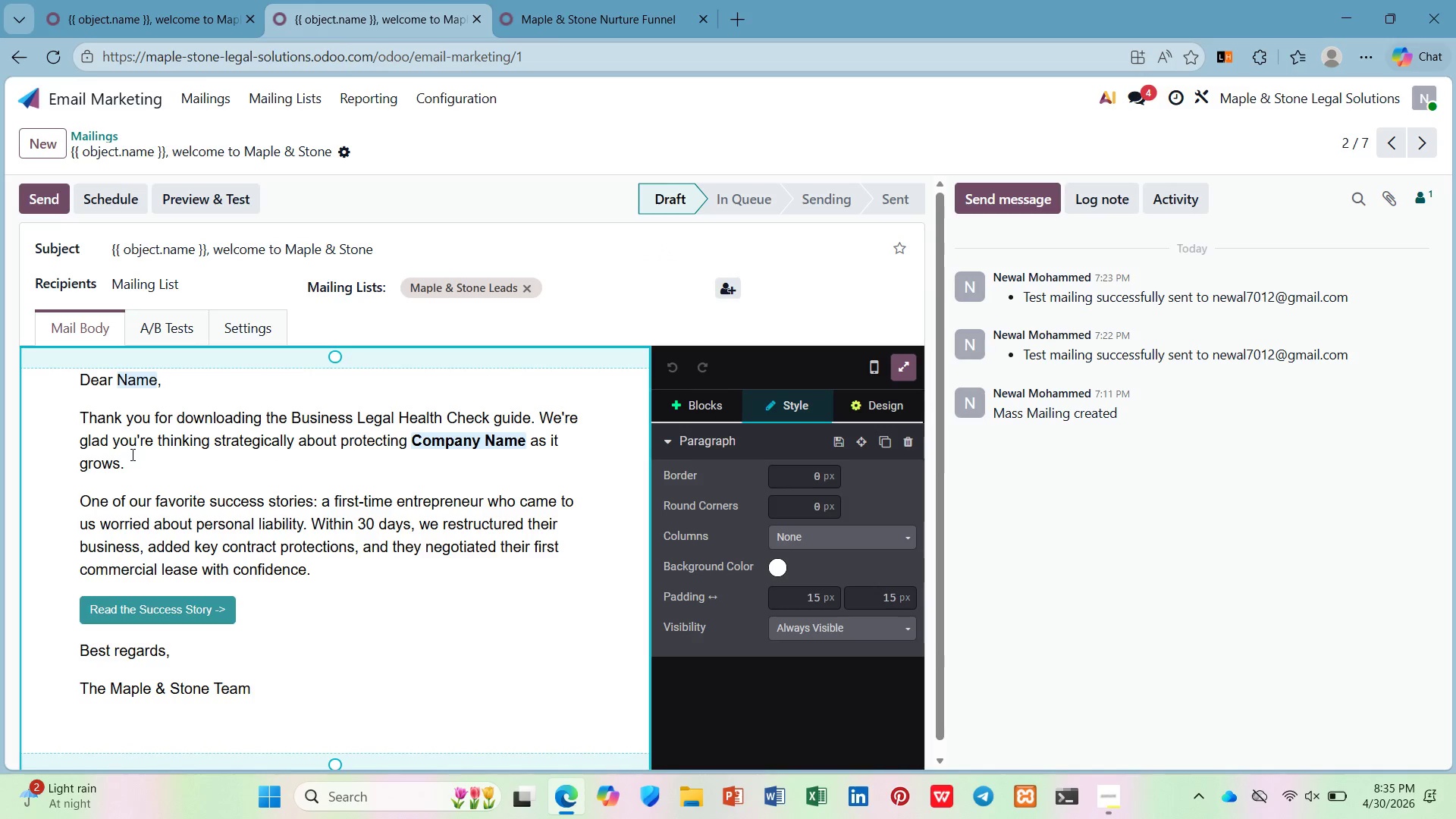 
left_click_drag(start_coordinate=[162, 388], to_coordinate=[51, 387])
 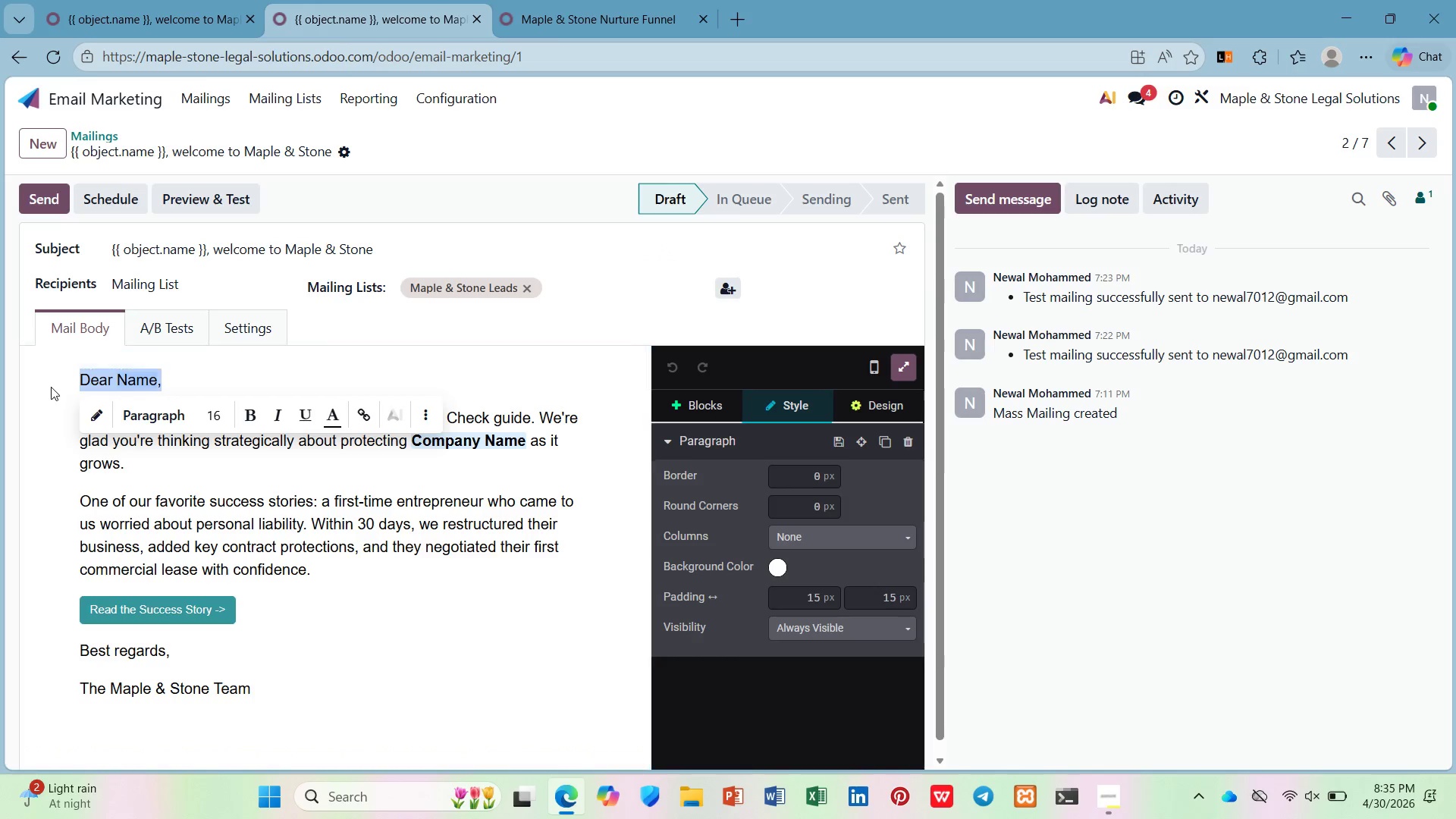 
key(Control+C)
 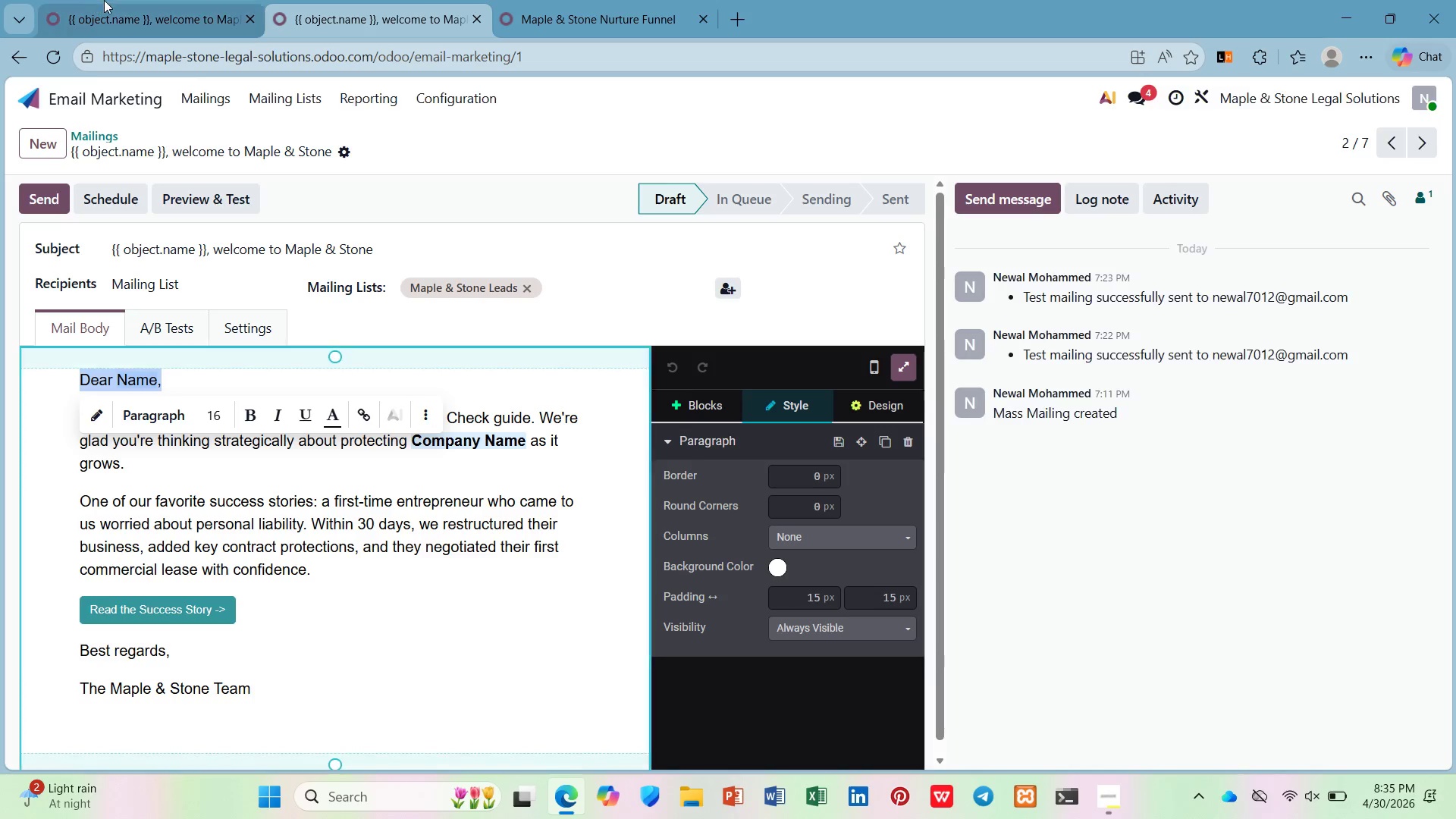 
left_click([105, 0])
 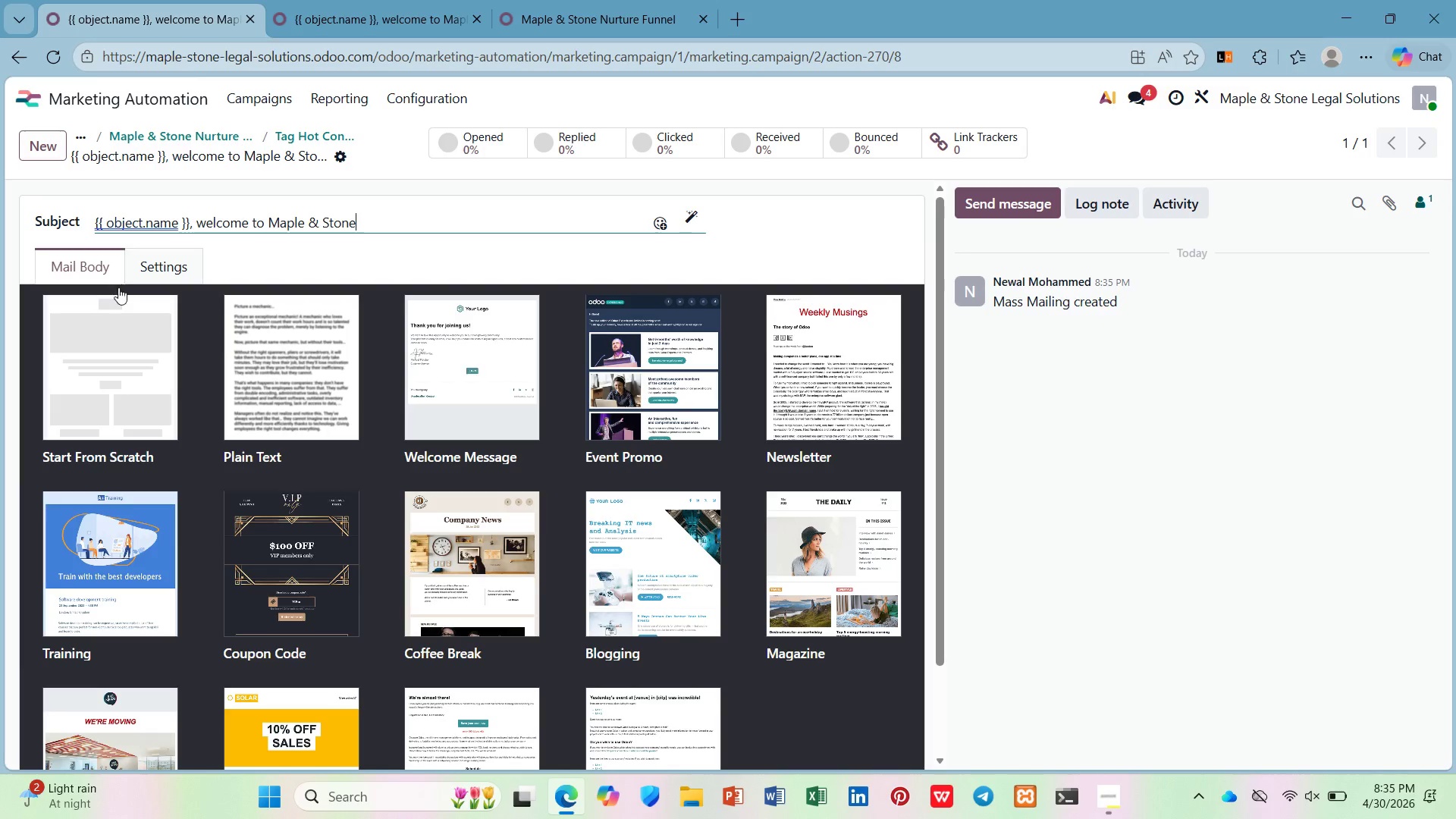 
left_click([118, 322])
 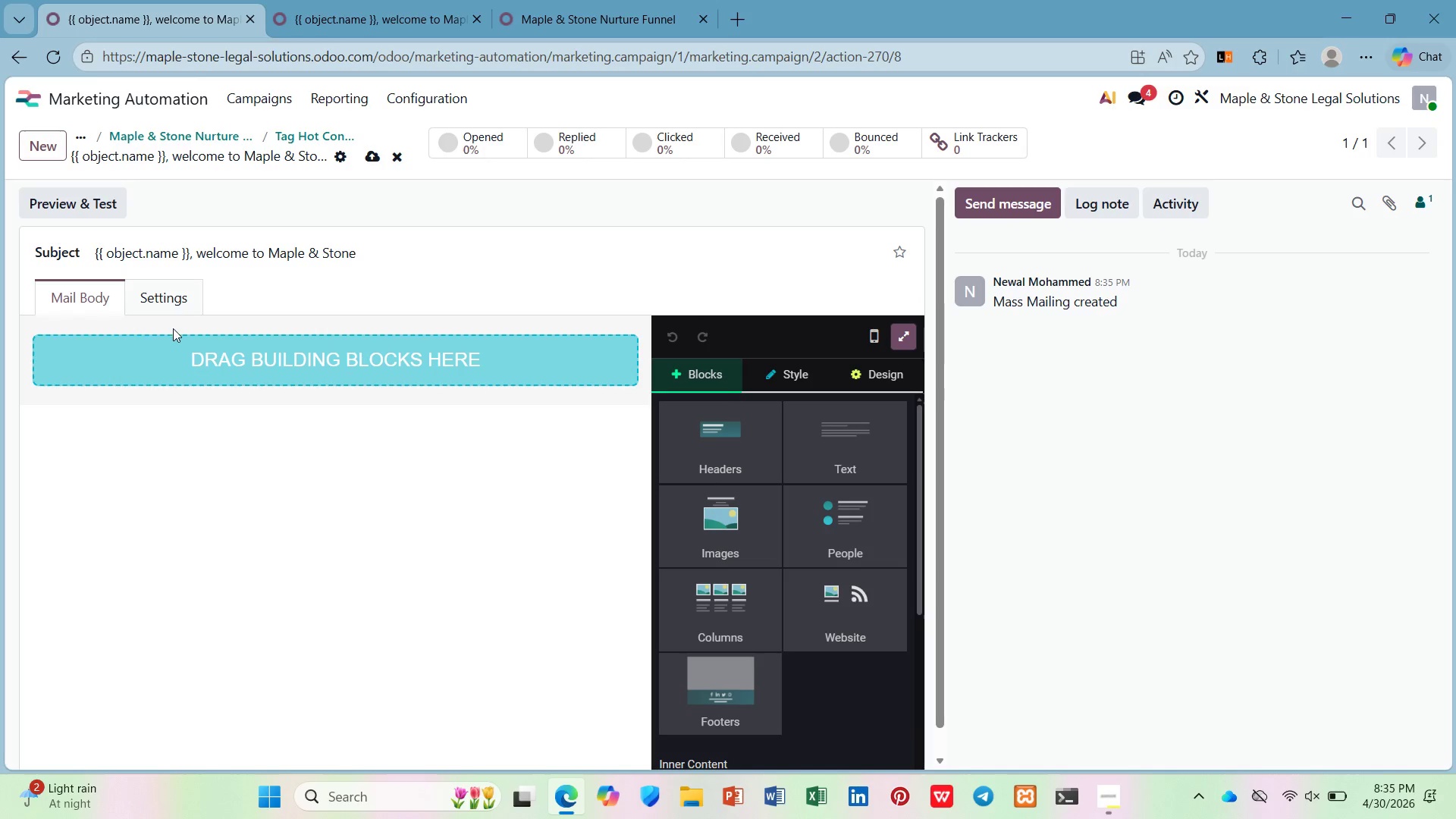 
left_click([181, 349])
 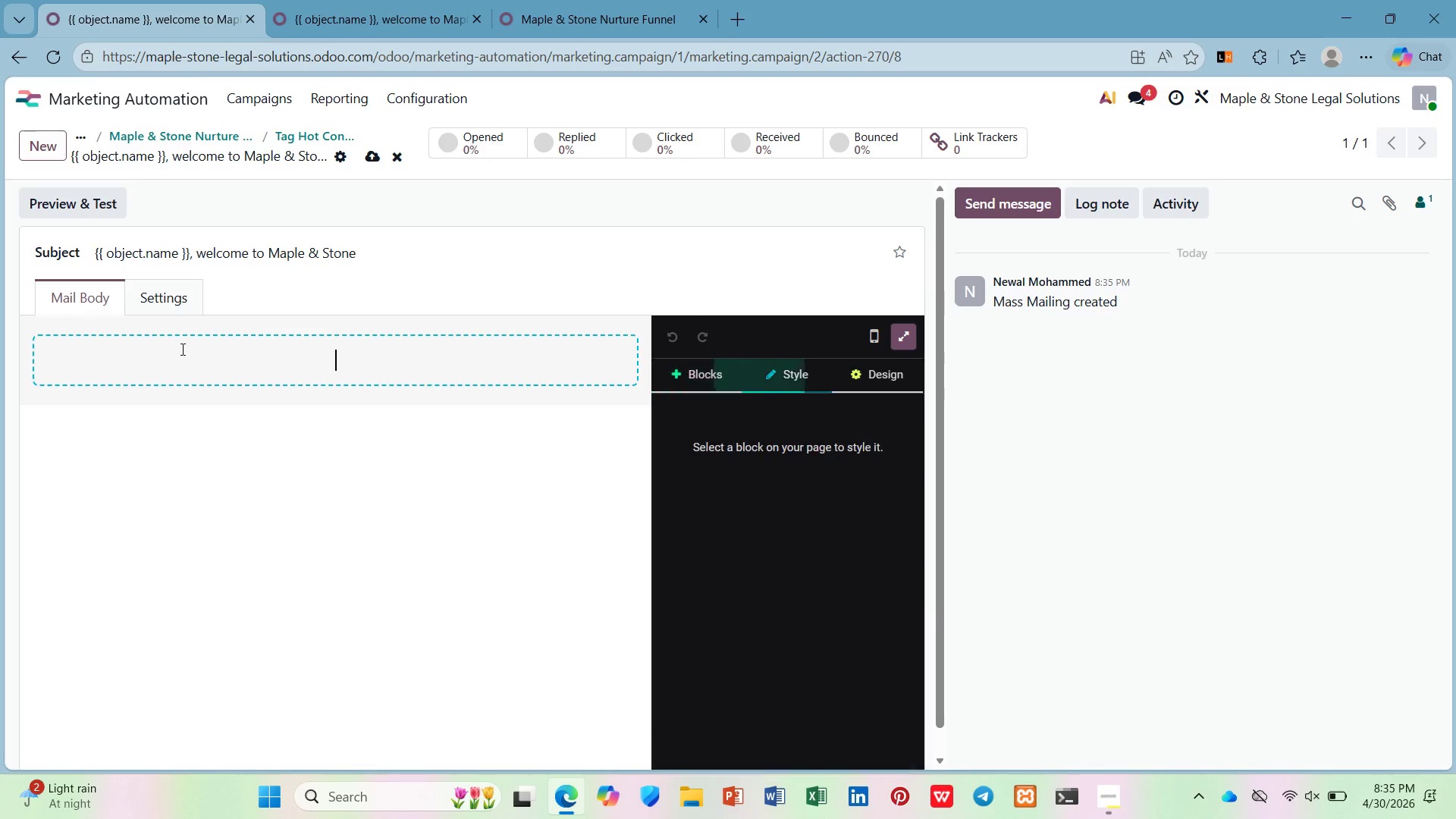 
key(Control+V)
 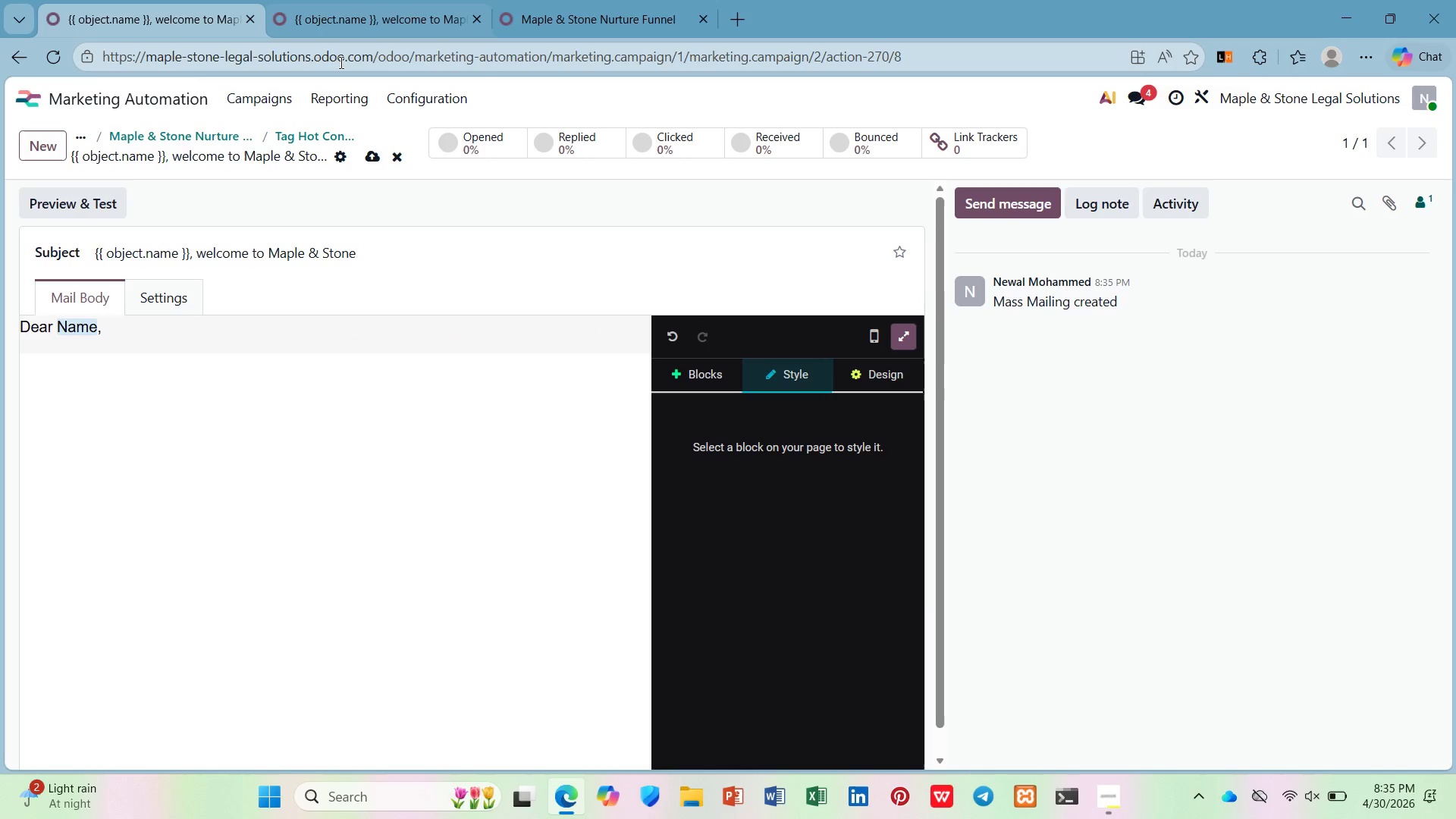 
key(Control+Z)
 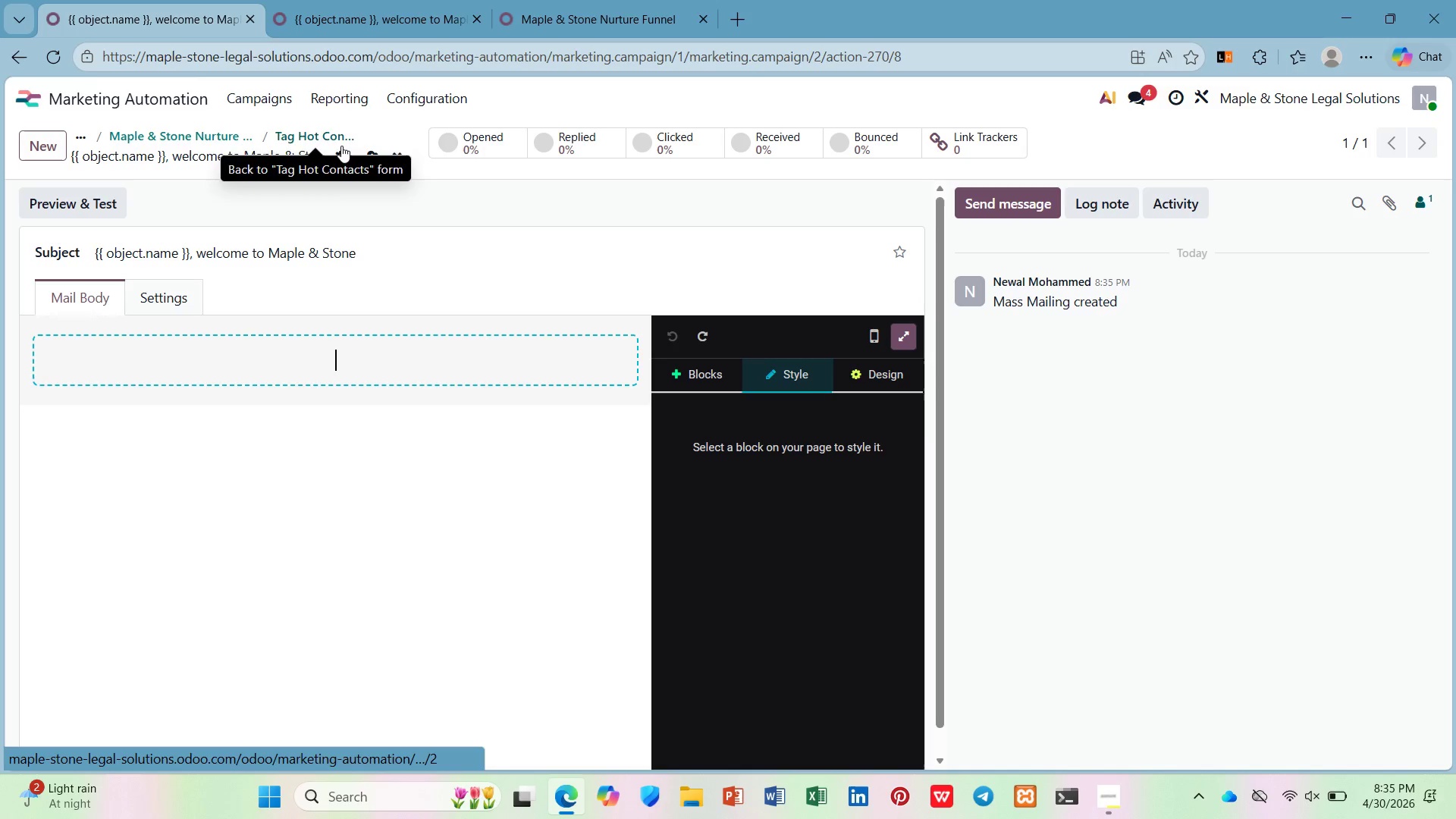 
key(Shift+D)
 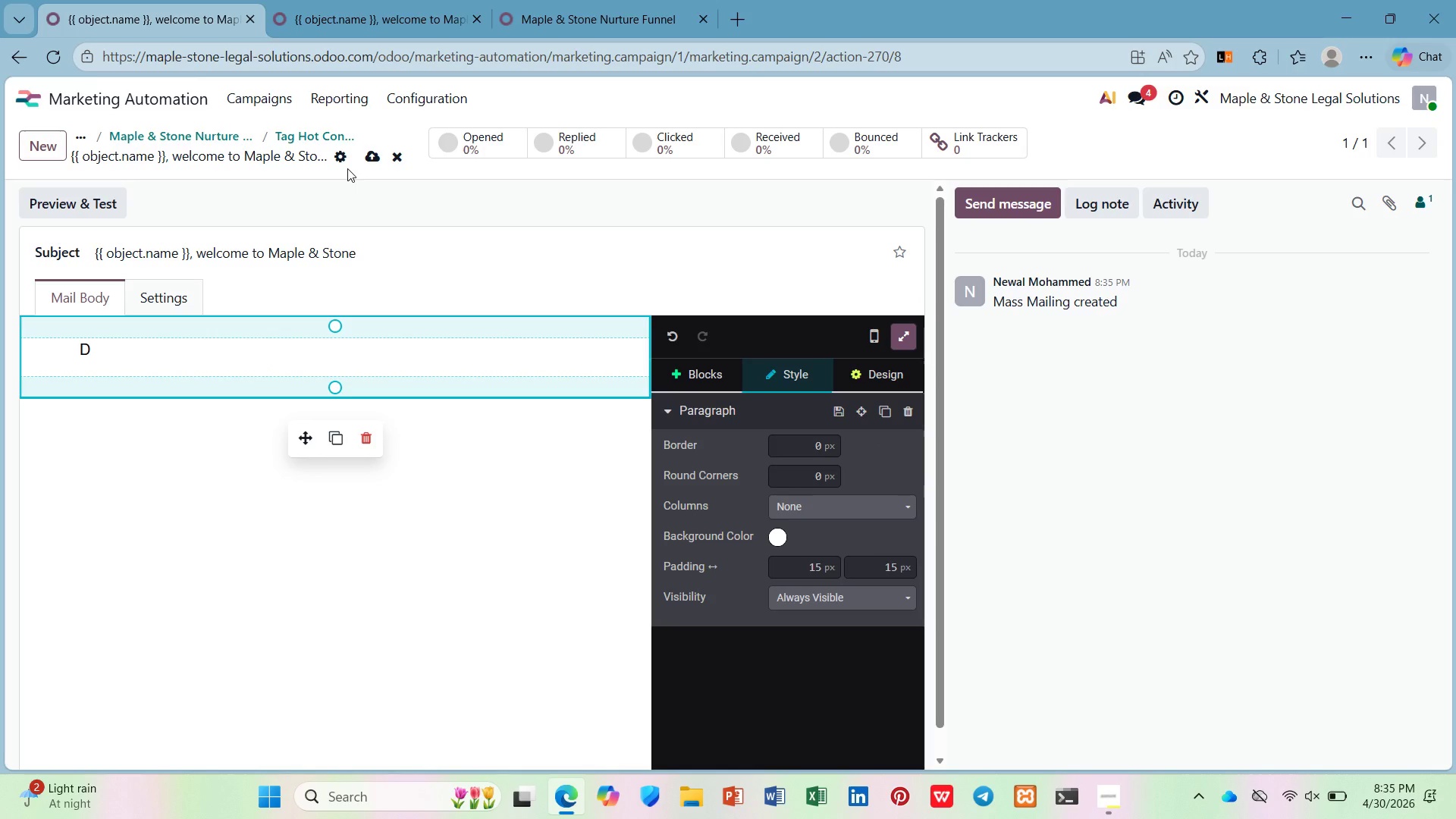 
key(Control+V)
 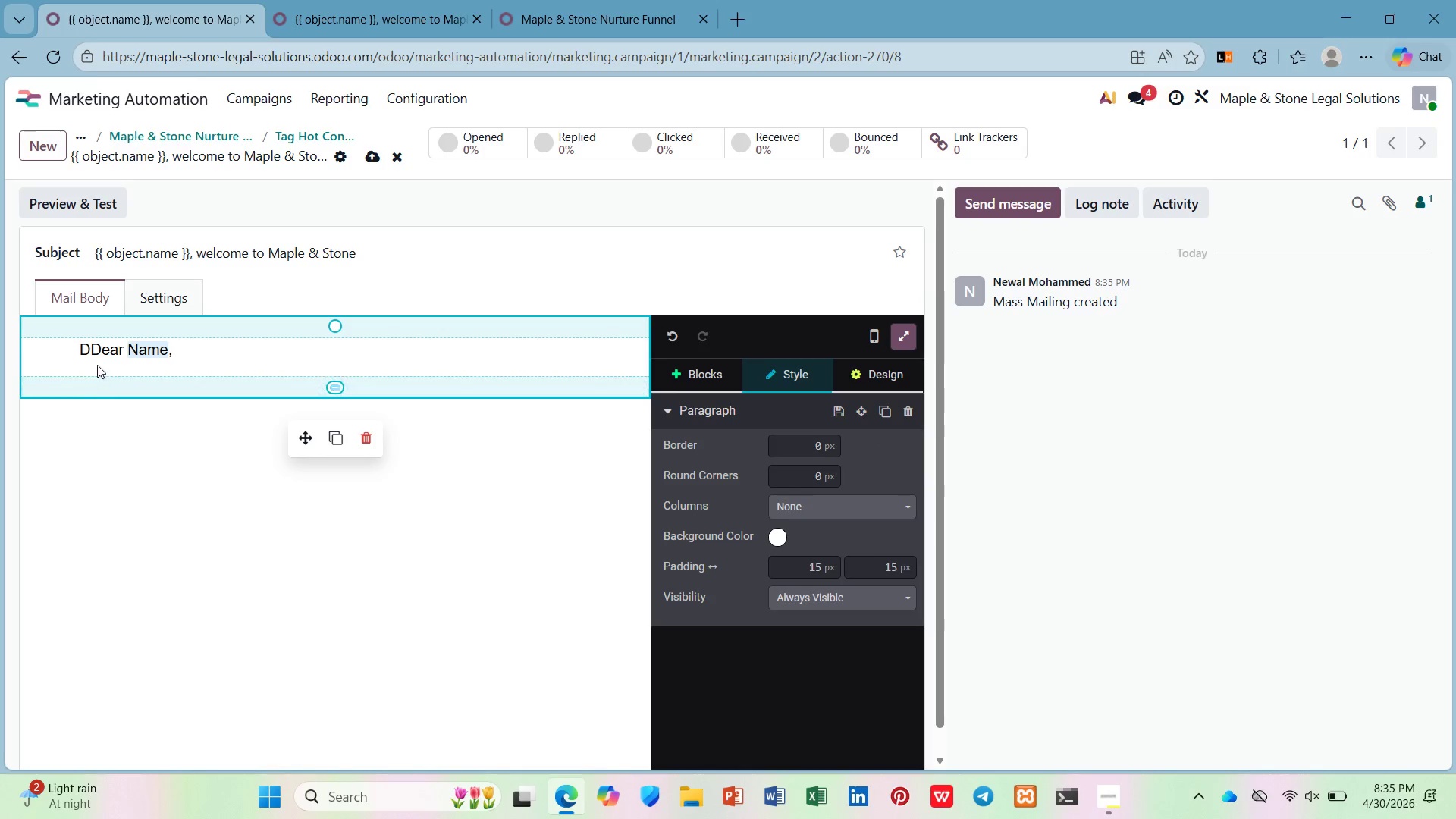 
left_click([89, 345])
 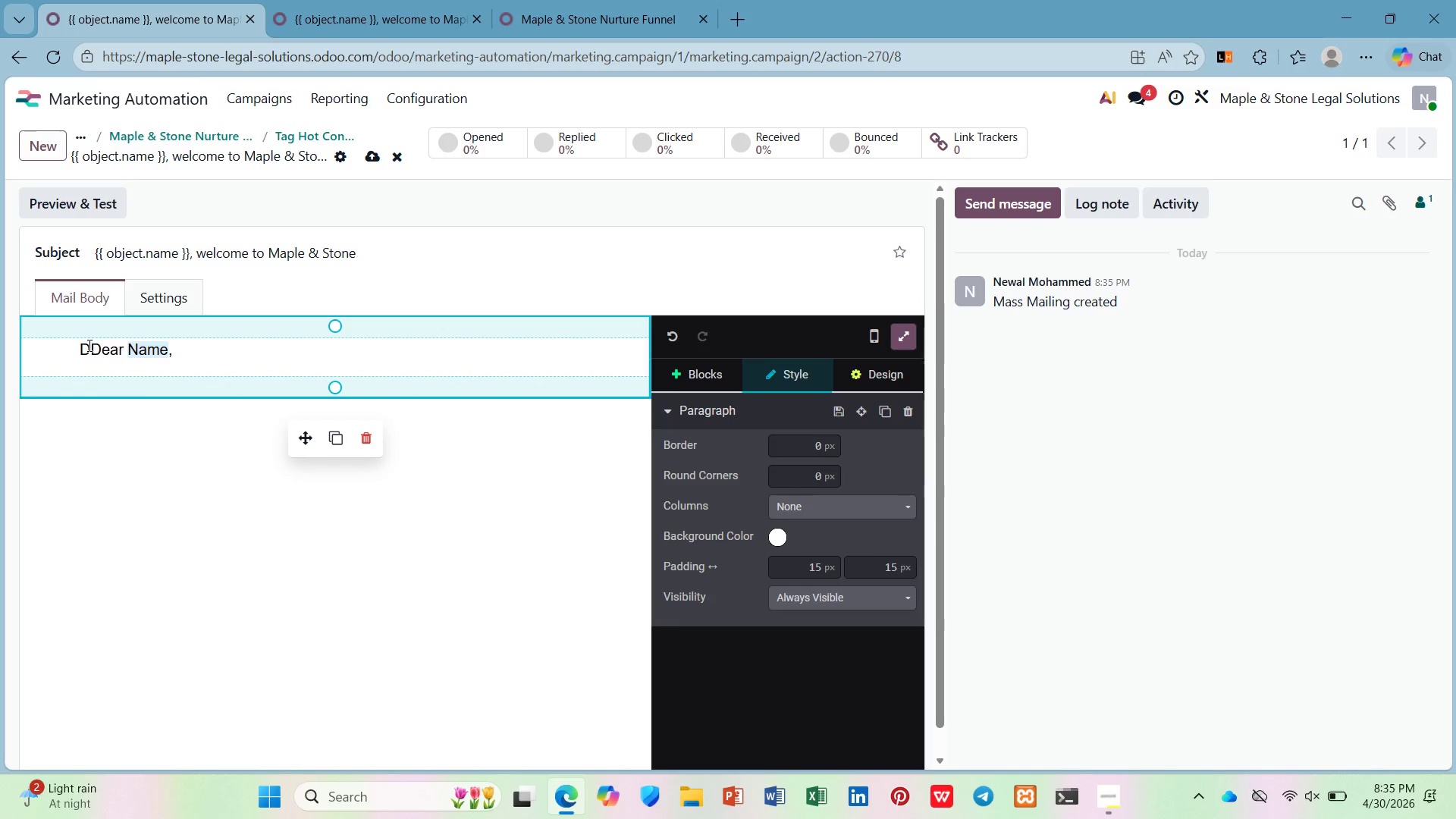 
key(Backspace)
 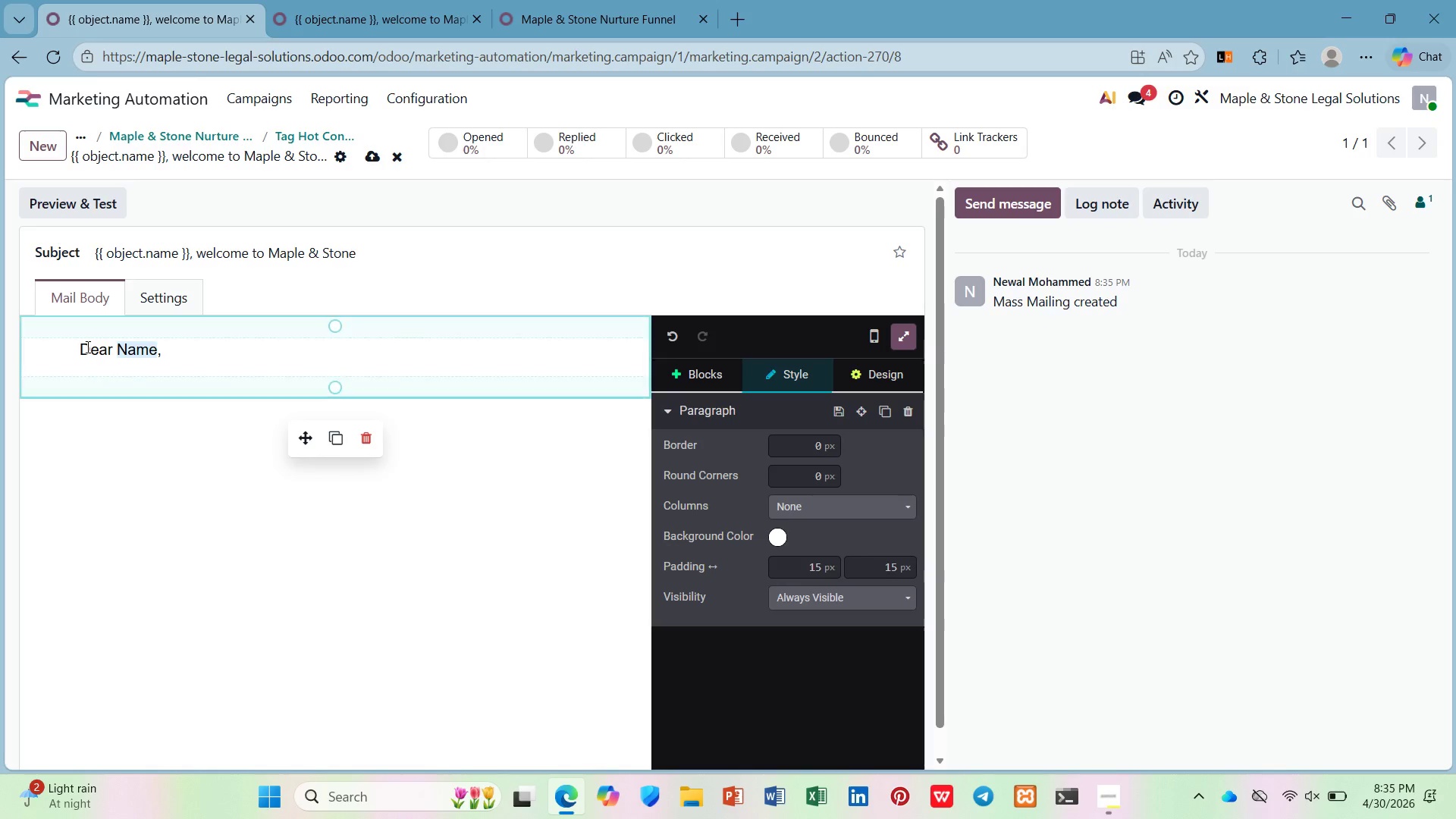 
key(ArrowDown)
 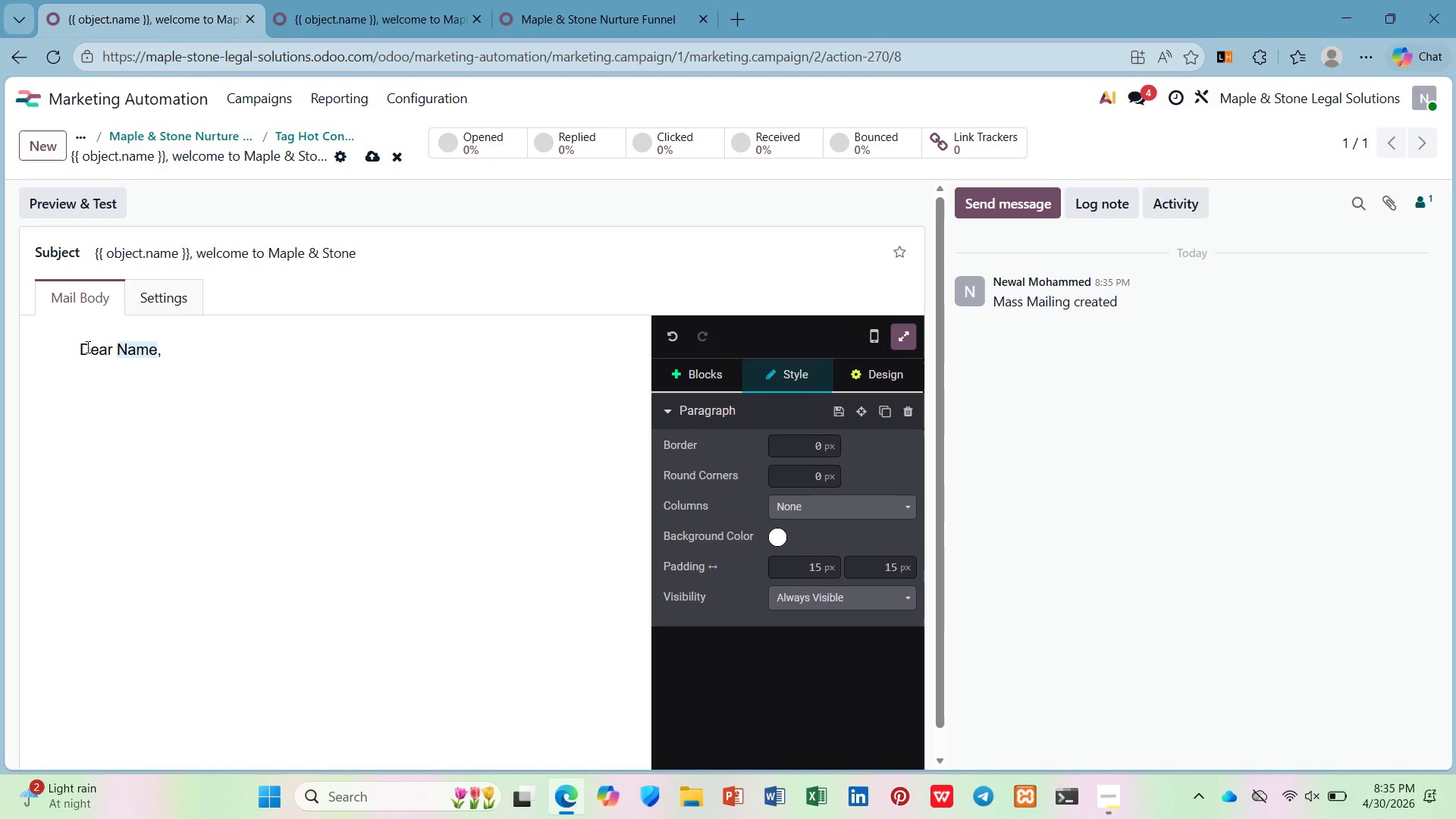 
key(Shift+ShiftRight)
 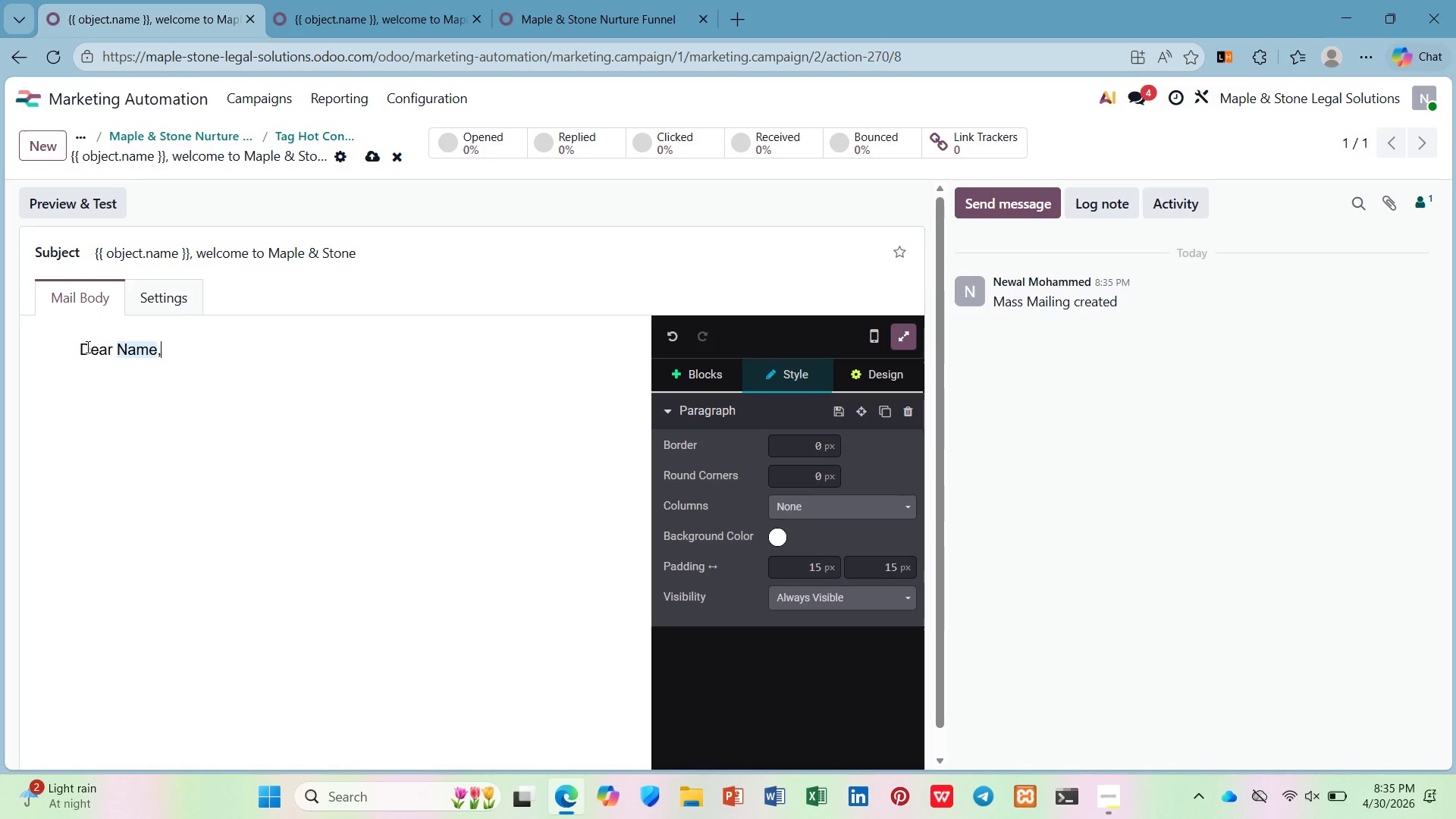 
key(Enter)
 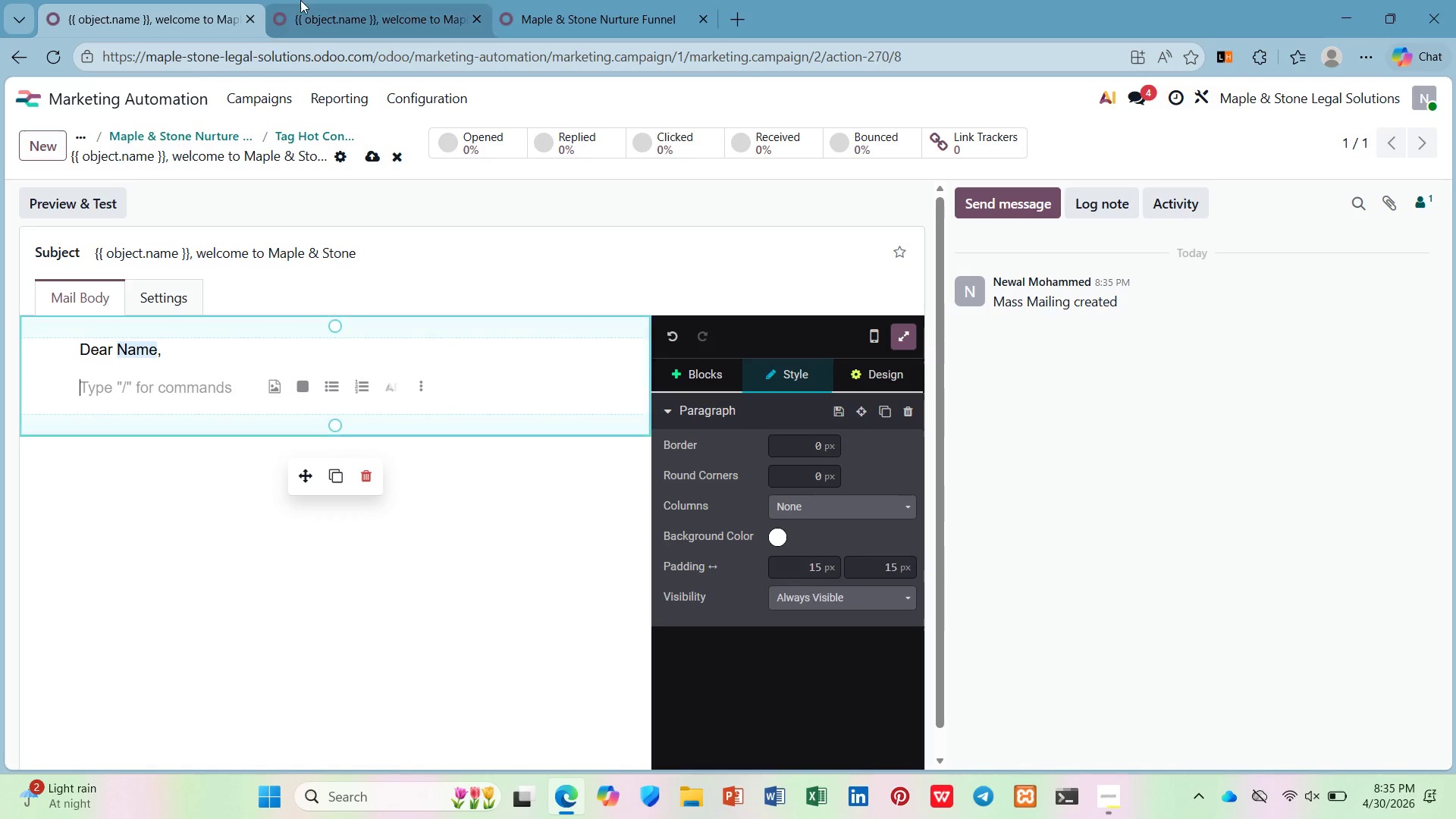 
left_click([302, 0])
 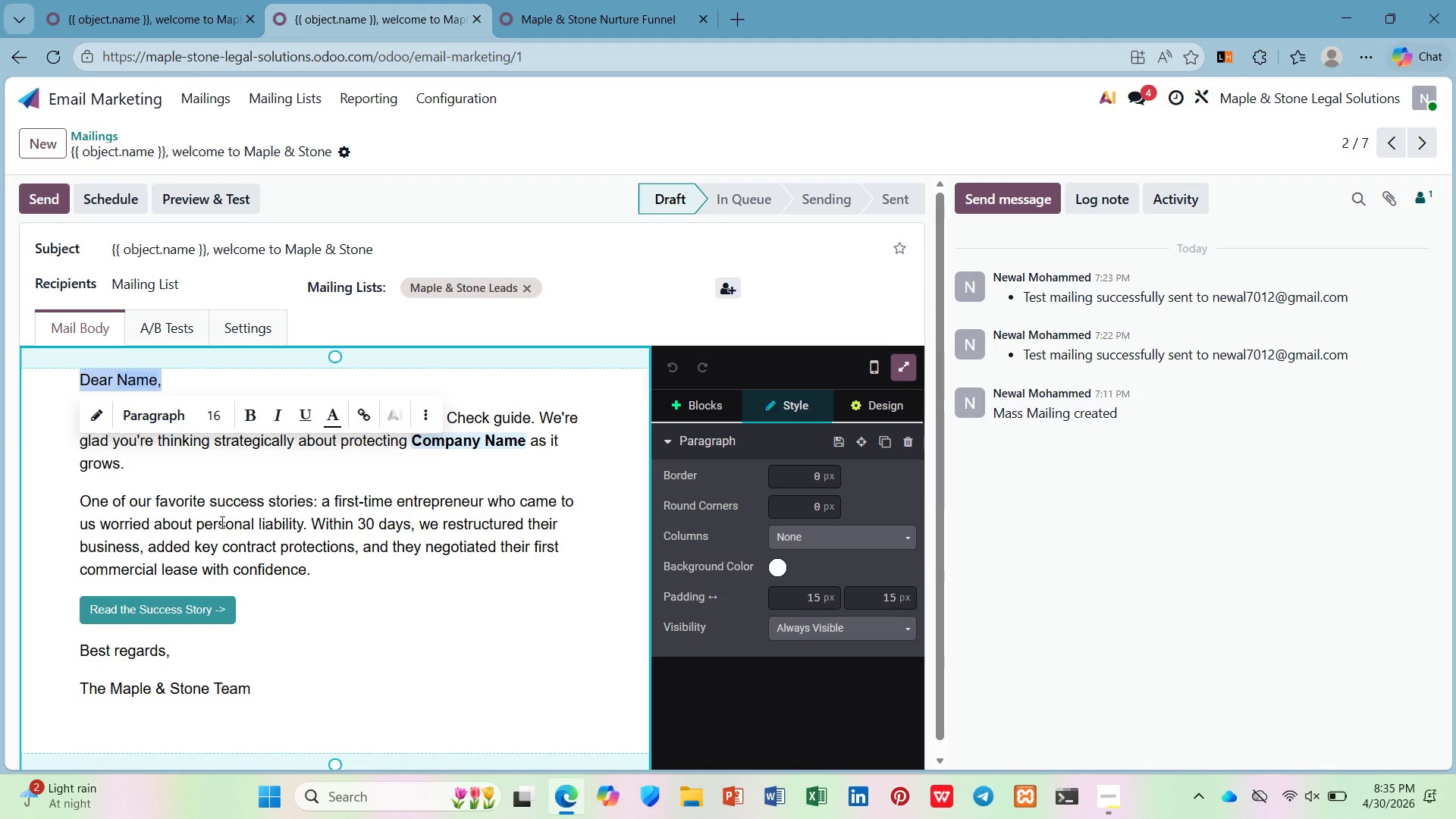 
left_click([220, 523])
 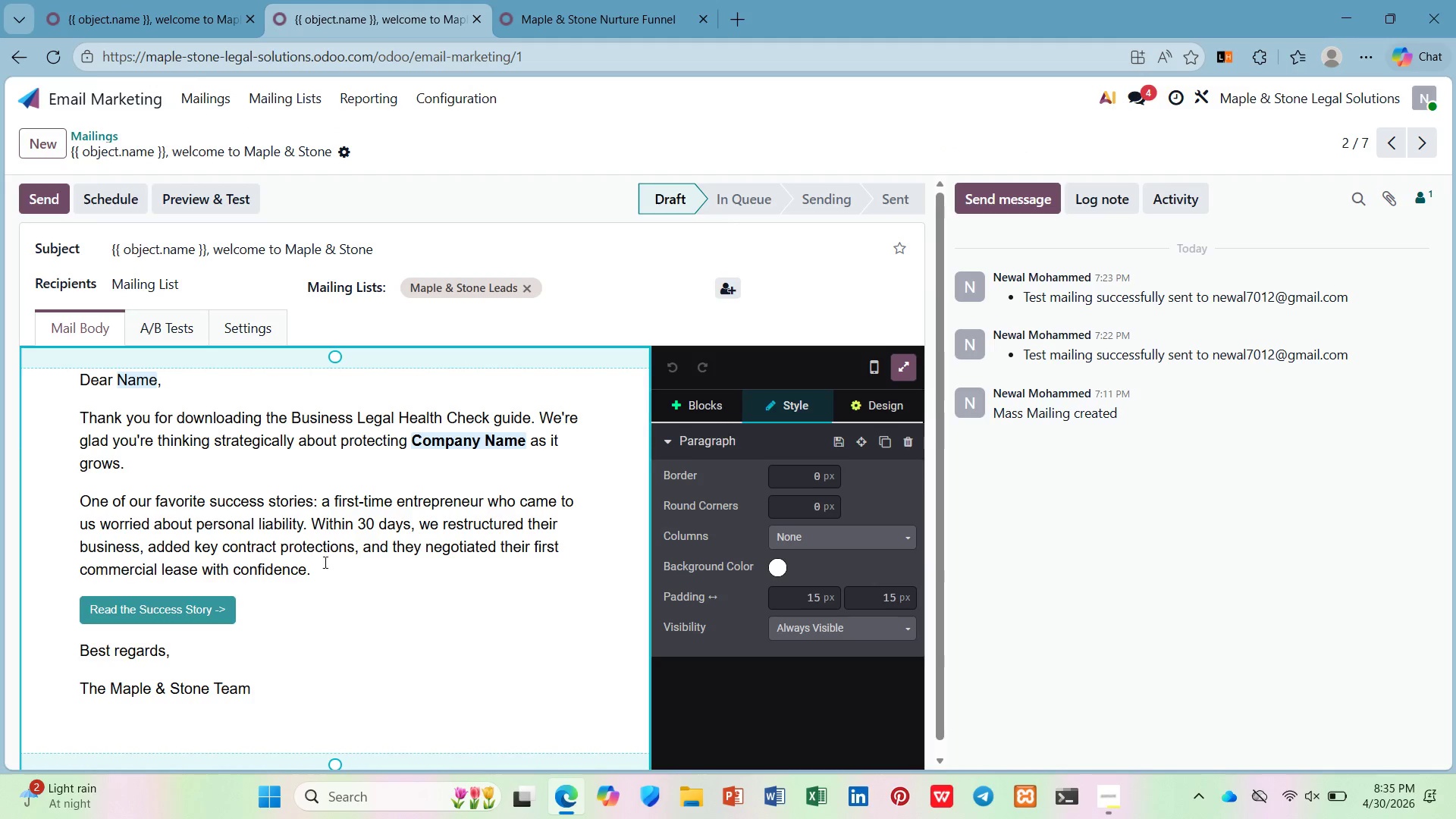 
left_click_drag(start_coordinate=[324, 562], to_coordinate=[53, 413])
 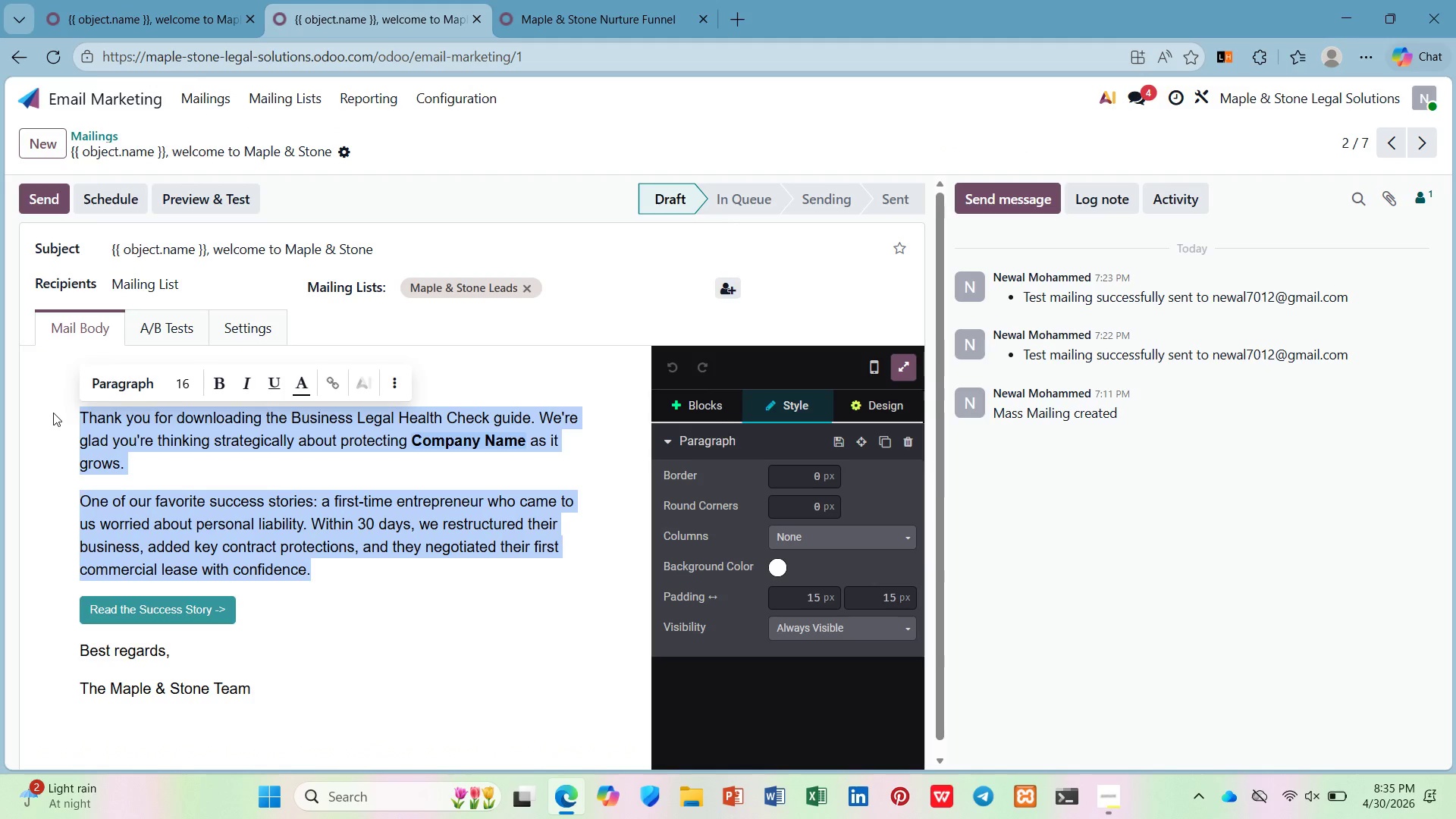 
hold_key(key=ControlLeft, duration=0.8)
 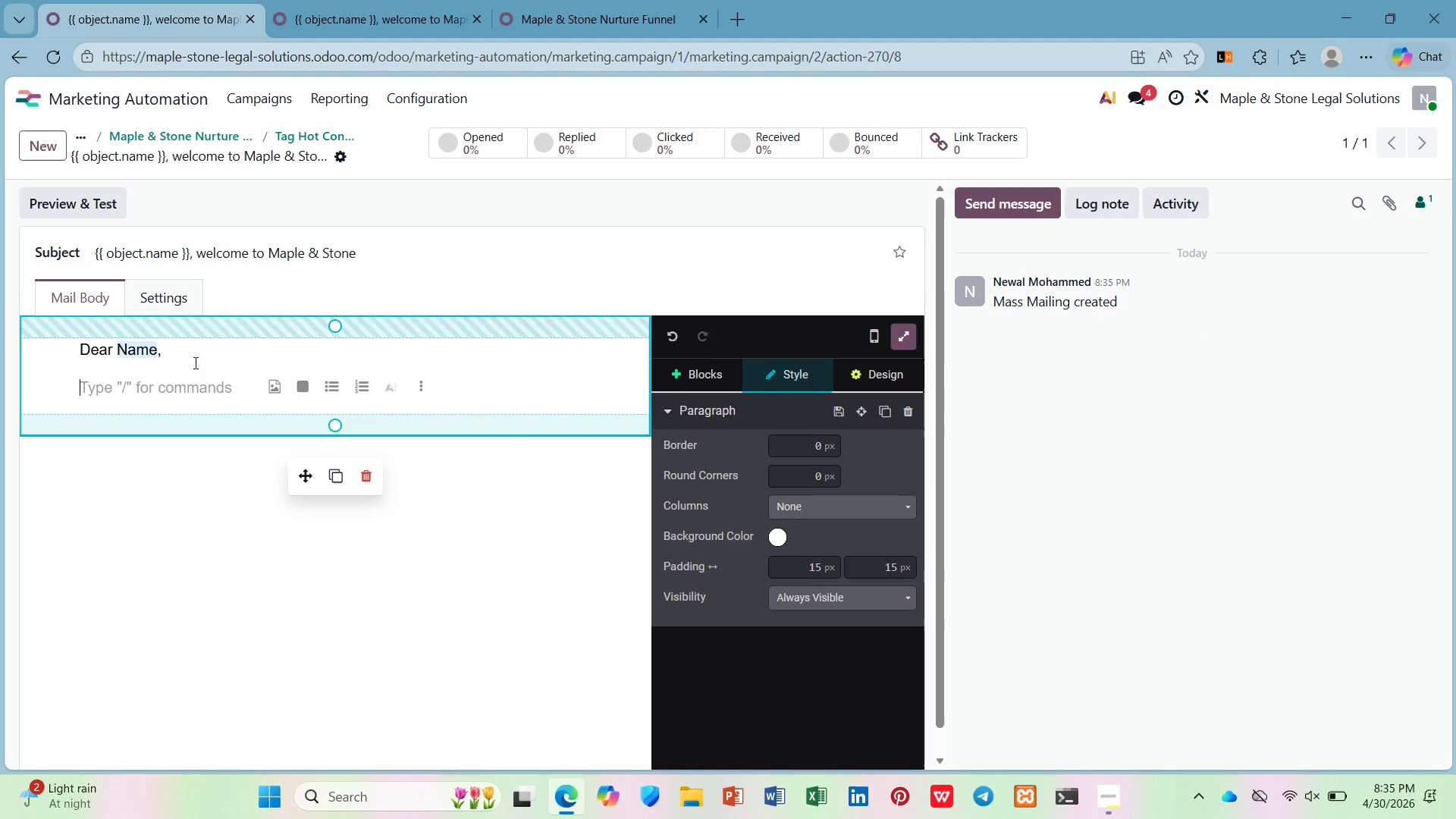 
hold_key(key=C, duration=0.47)
 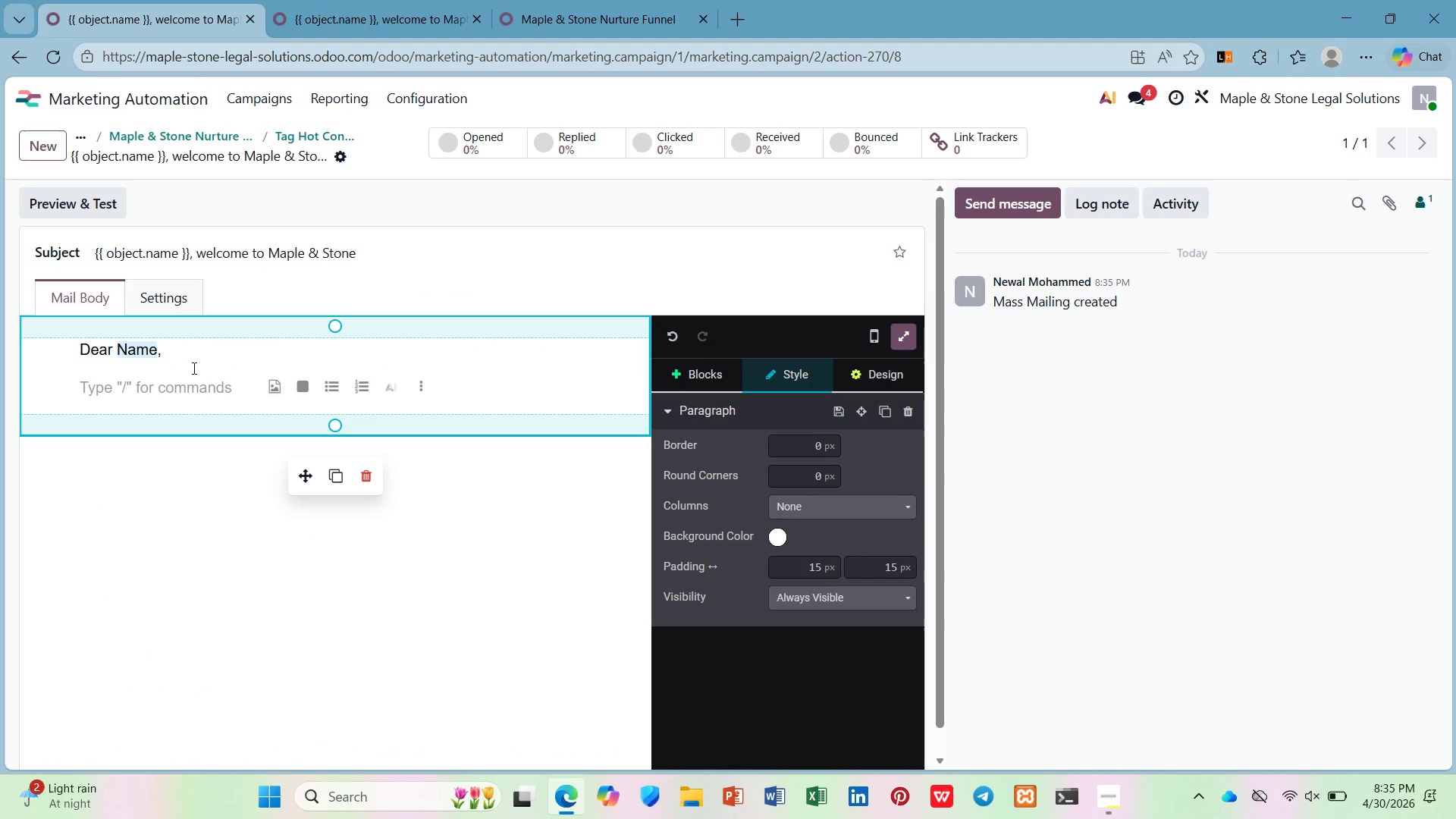 
key(Control+V)
 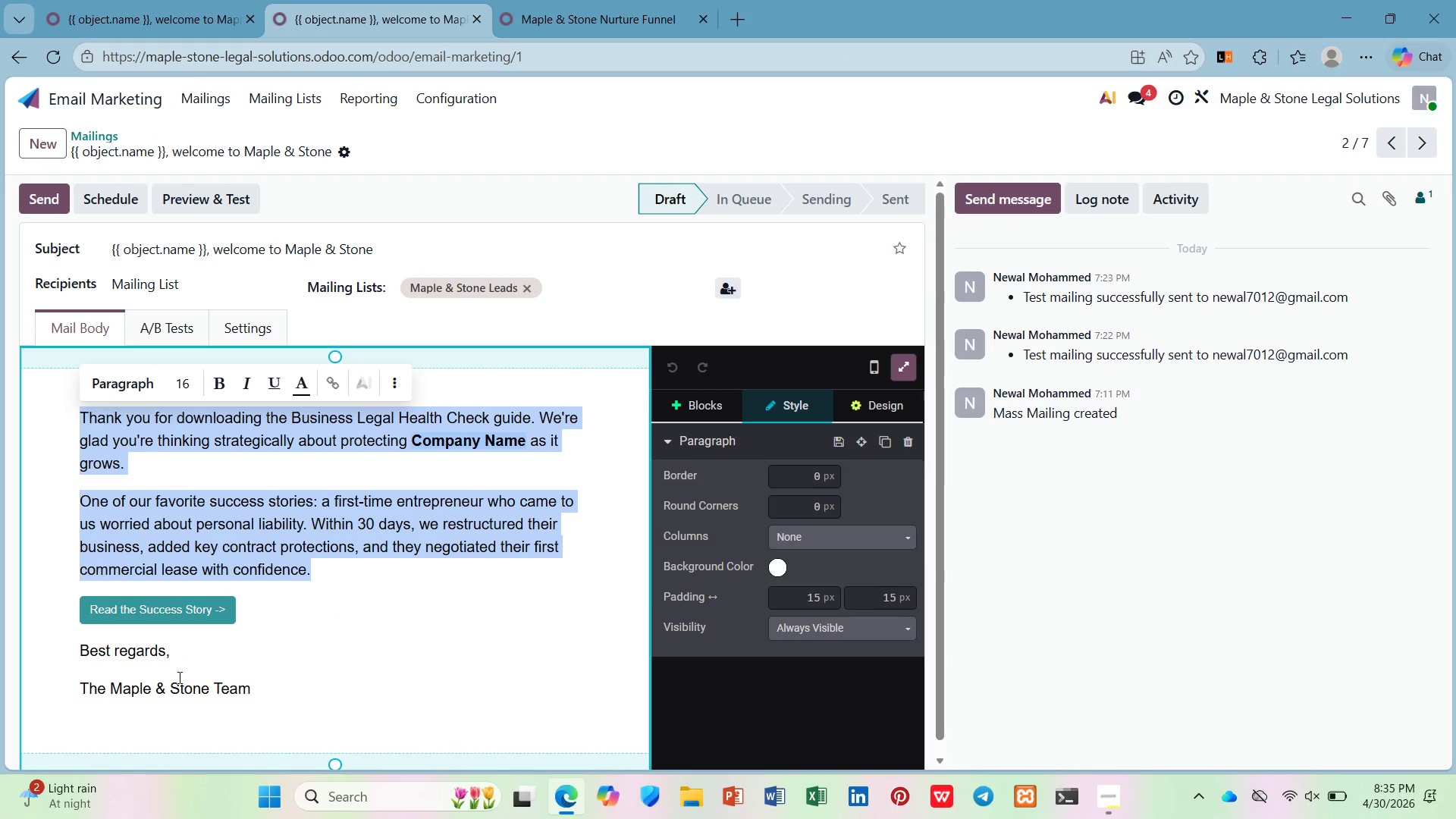 
left_click_drag(start_coordinate=[259, 693], to_coordinate=[34, 591])
 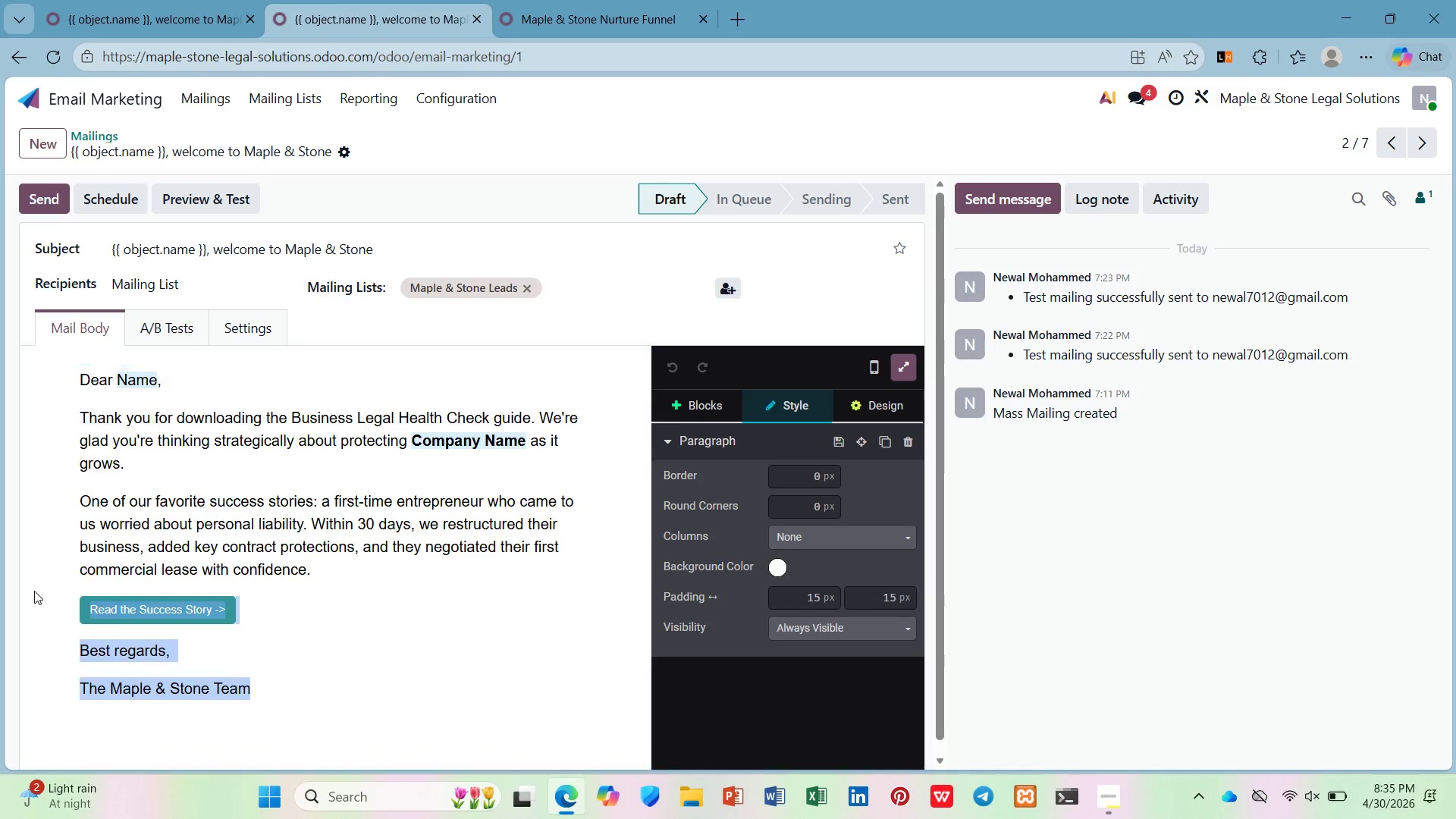 
key(Control+C)
 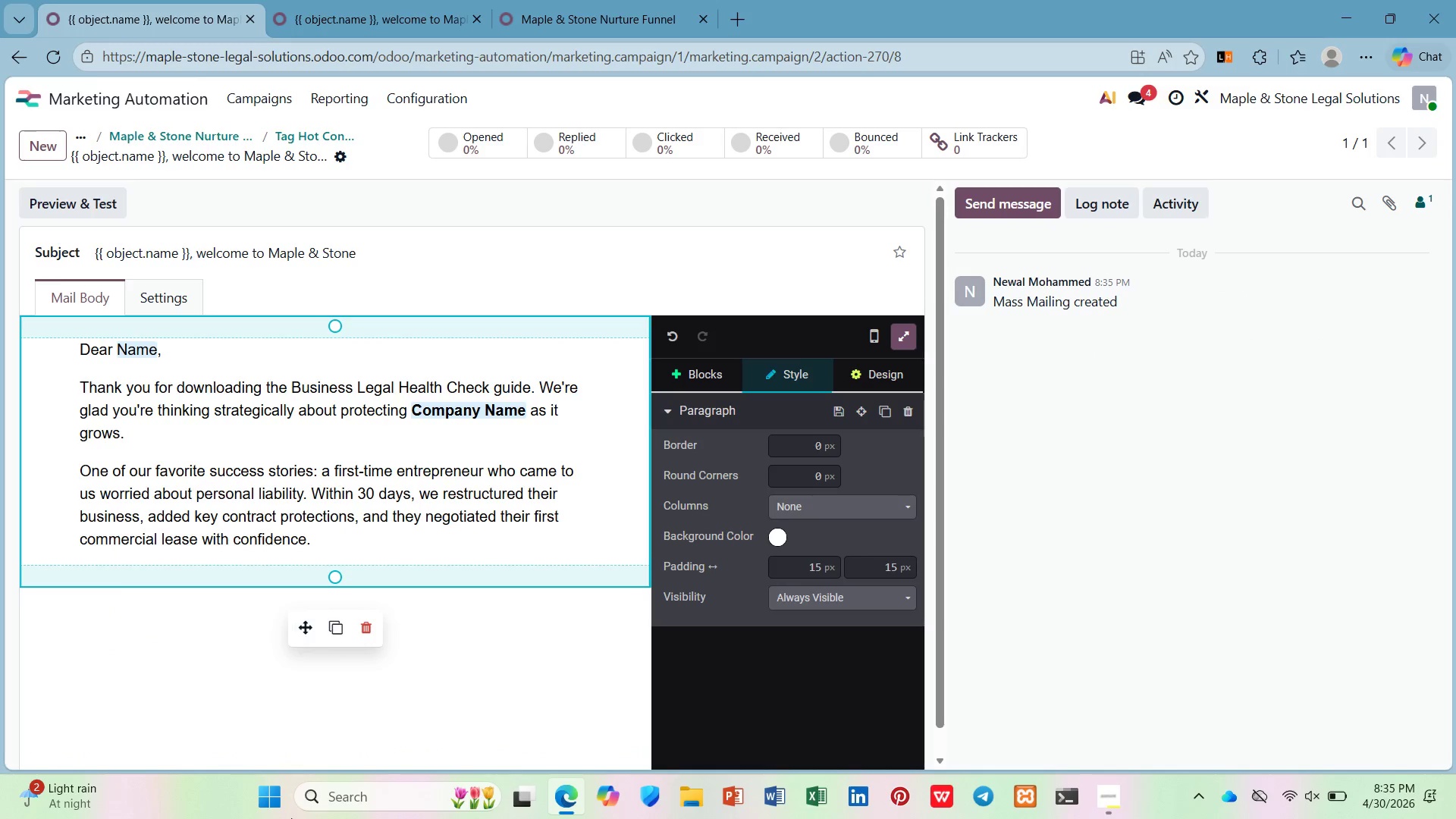 
key(Enter)
 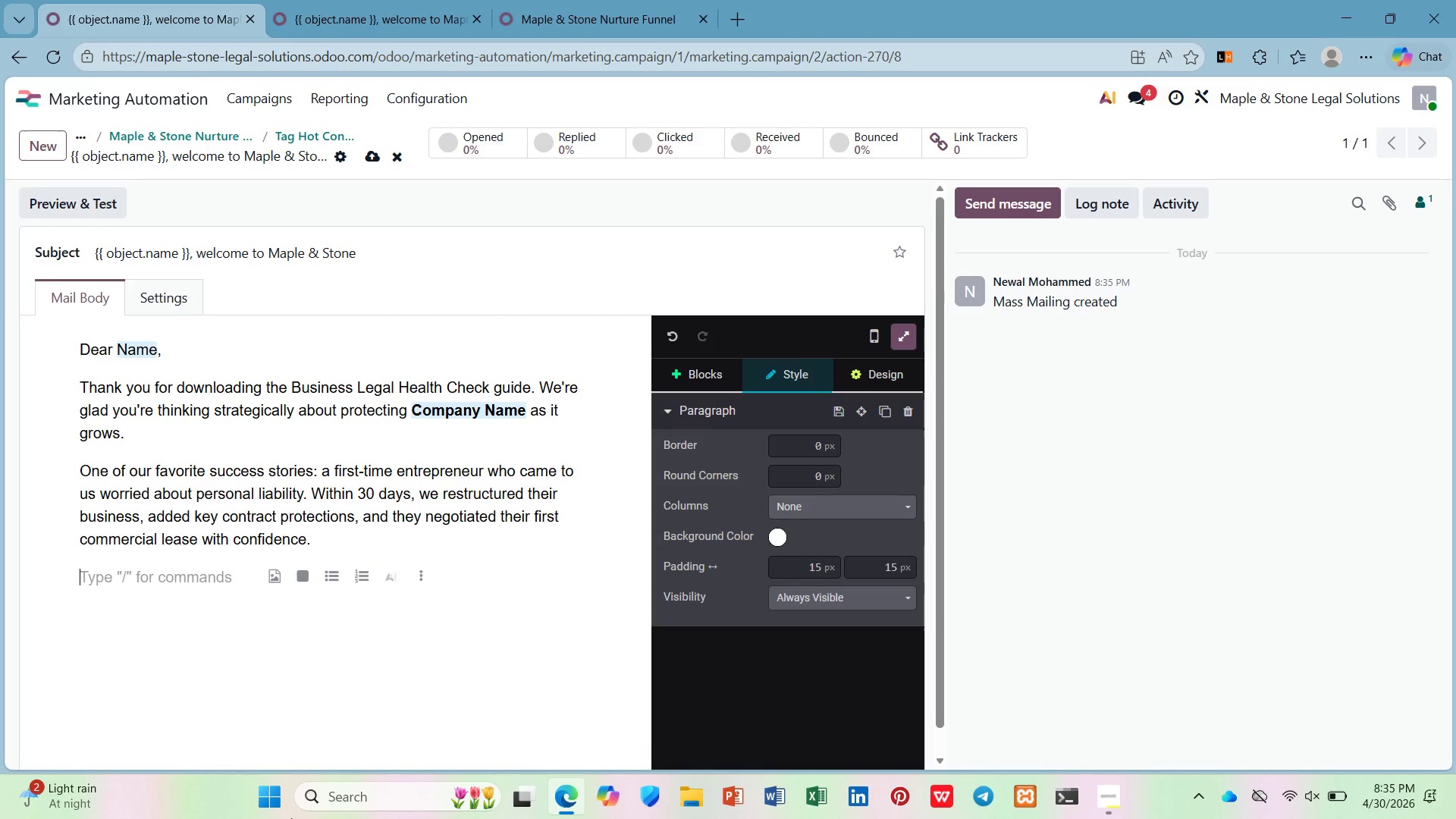 
key(Control+V)
 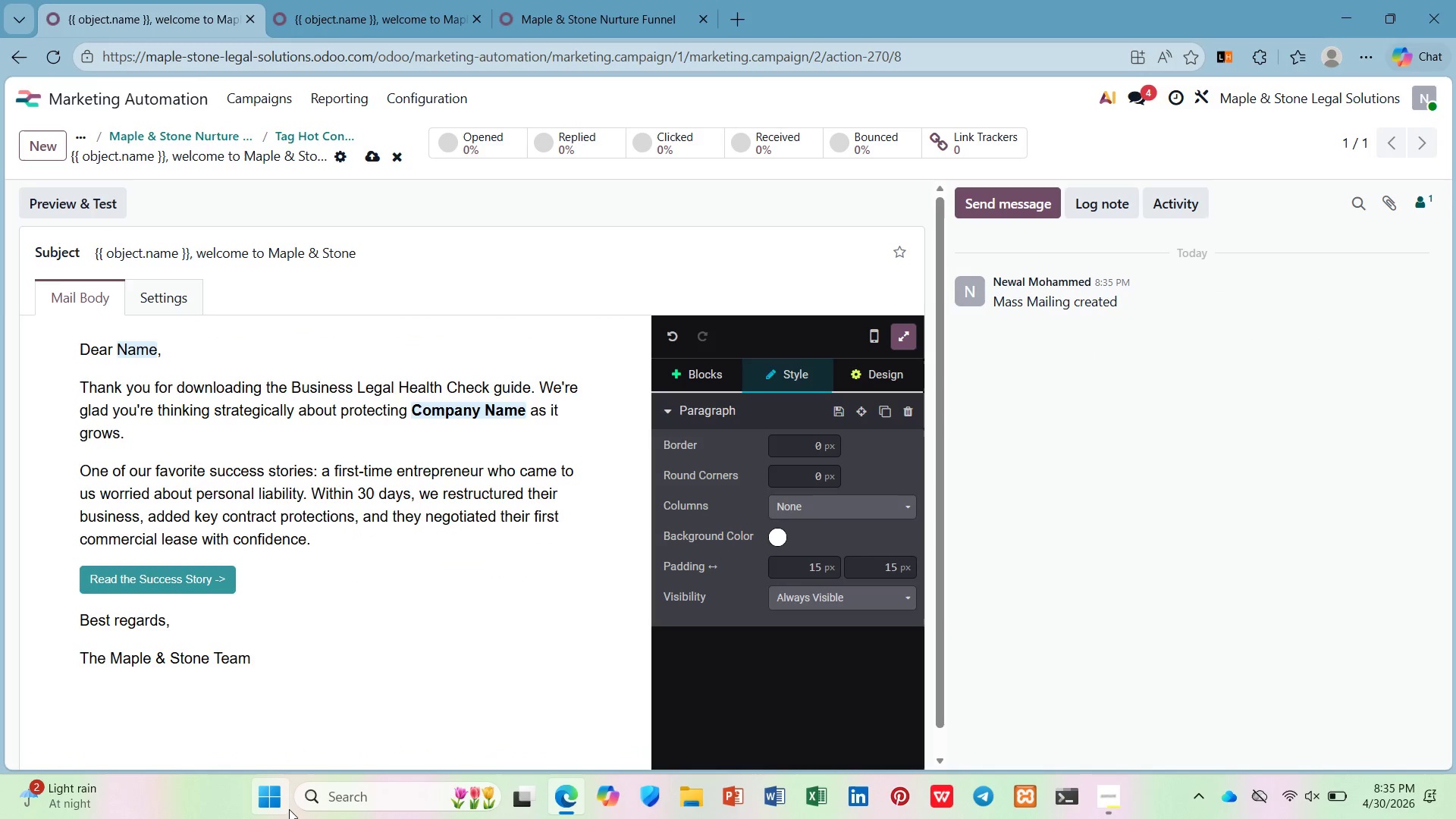 
scroll: coordinate [298, 795], scroll_direction: down, amount: 2.0
 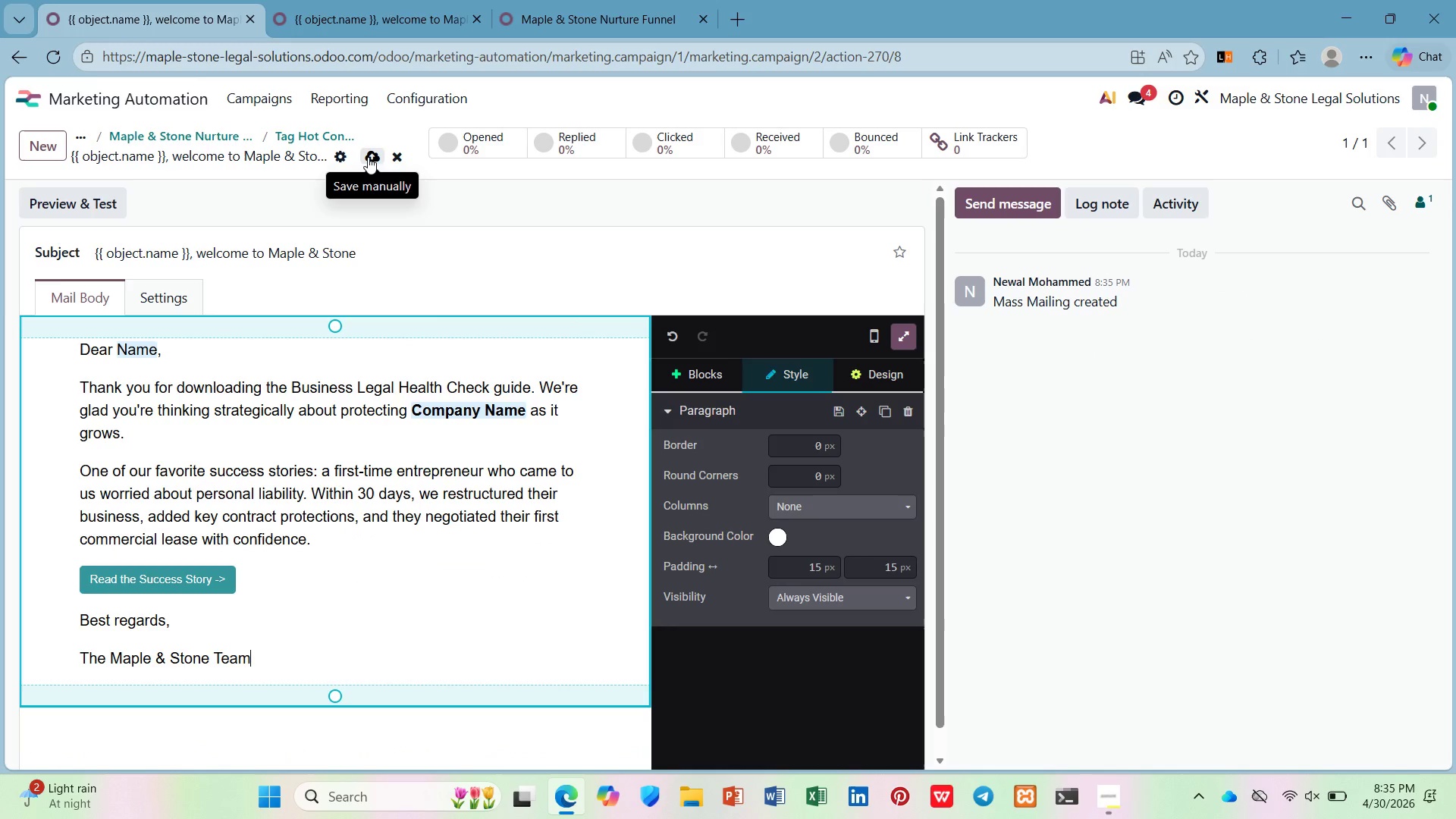 
left_click([368, 157])
 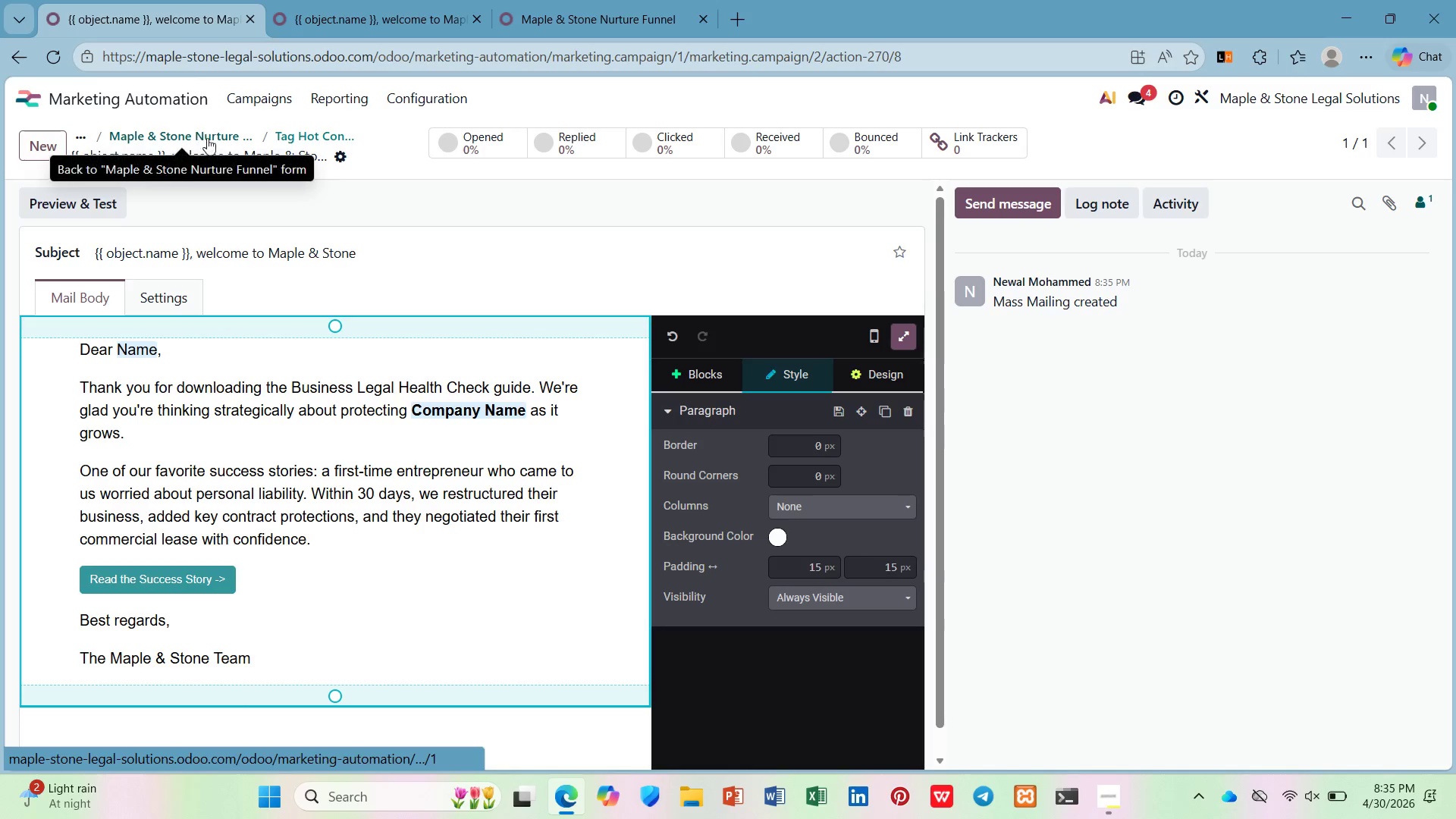 
left_click([289, 131])
 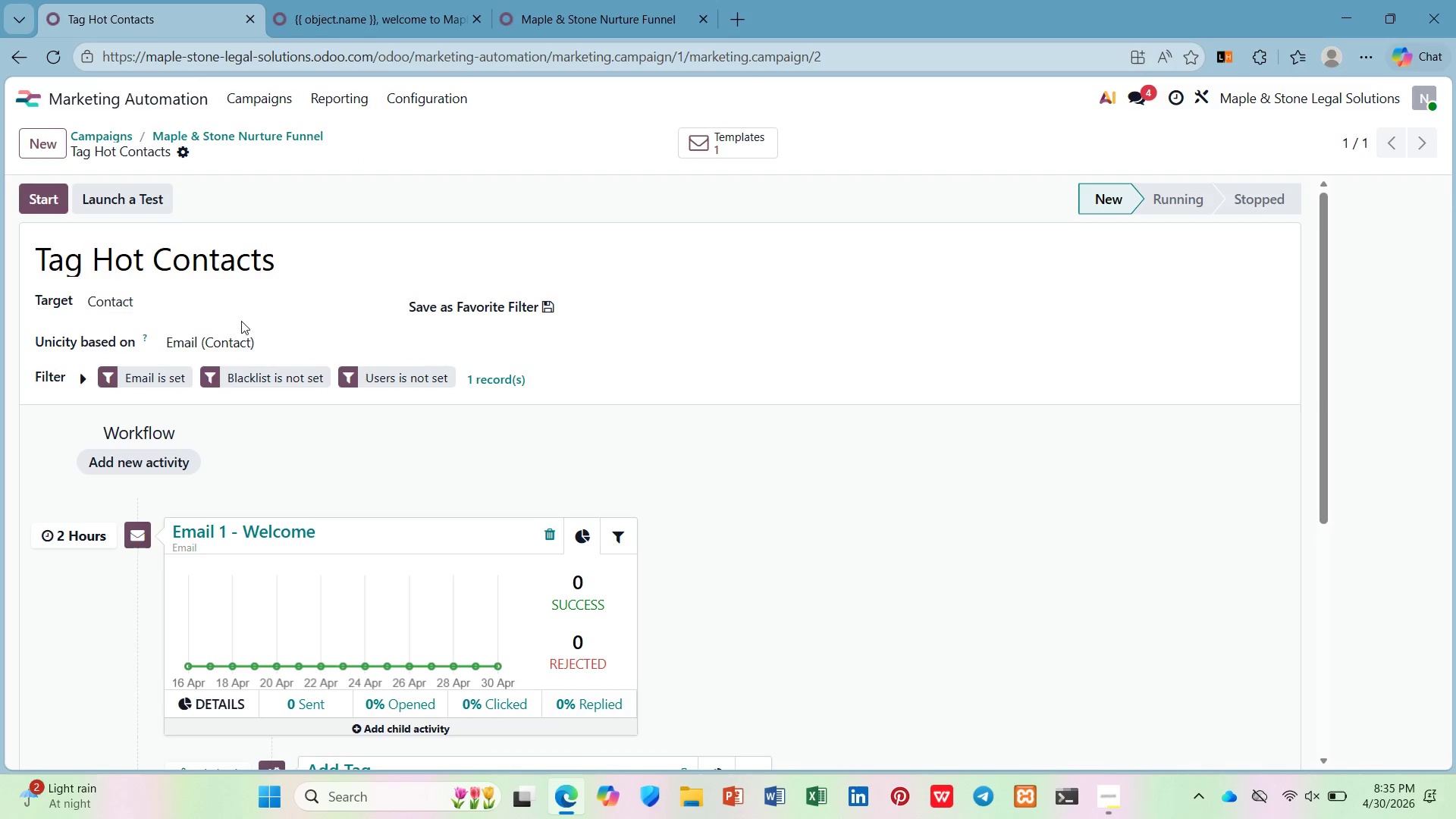 
scroll: coordinate [225, 339], scroll_direction: down, amount: 8.0
 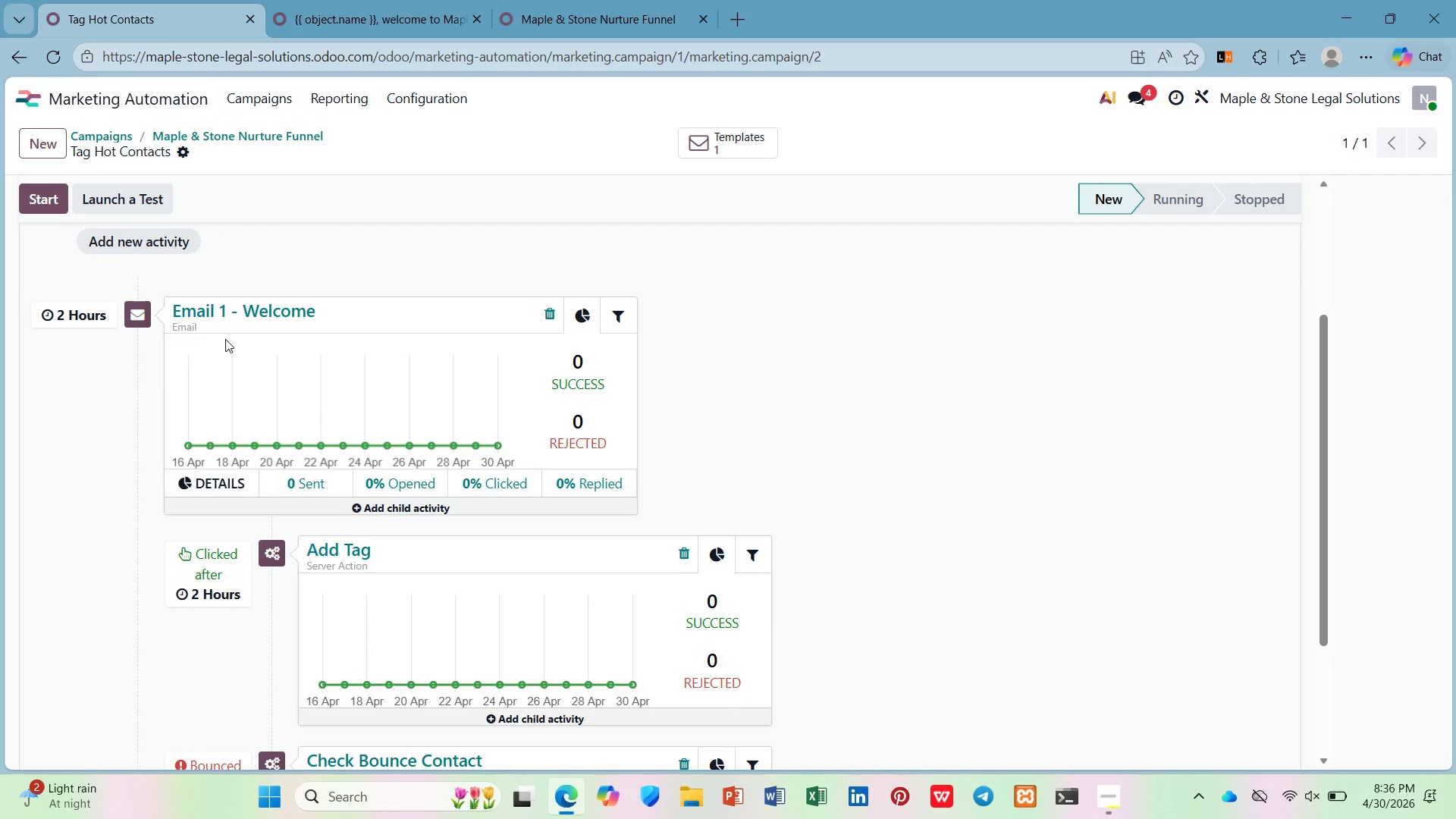 
left_click([225, 339])
 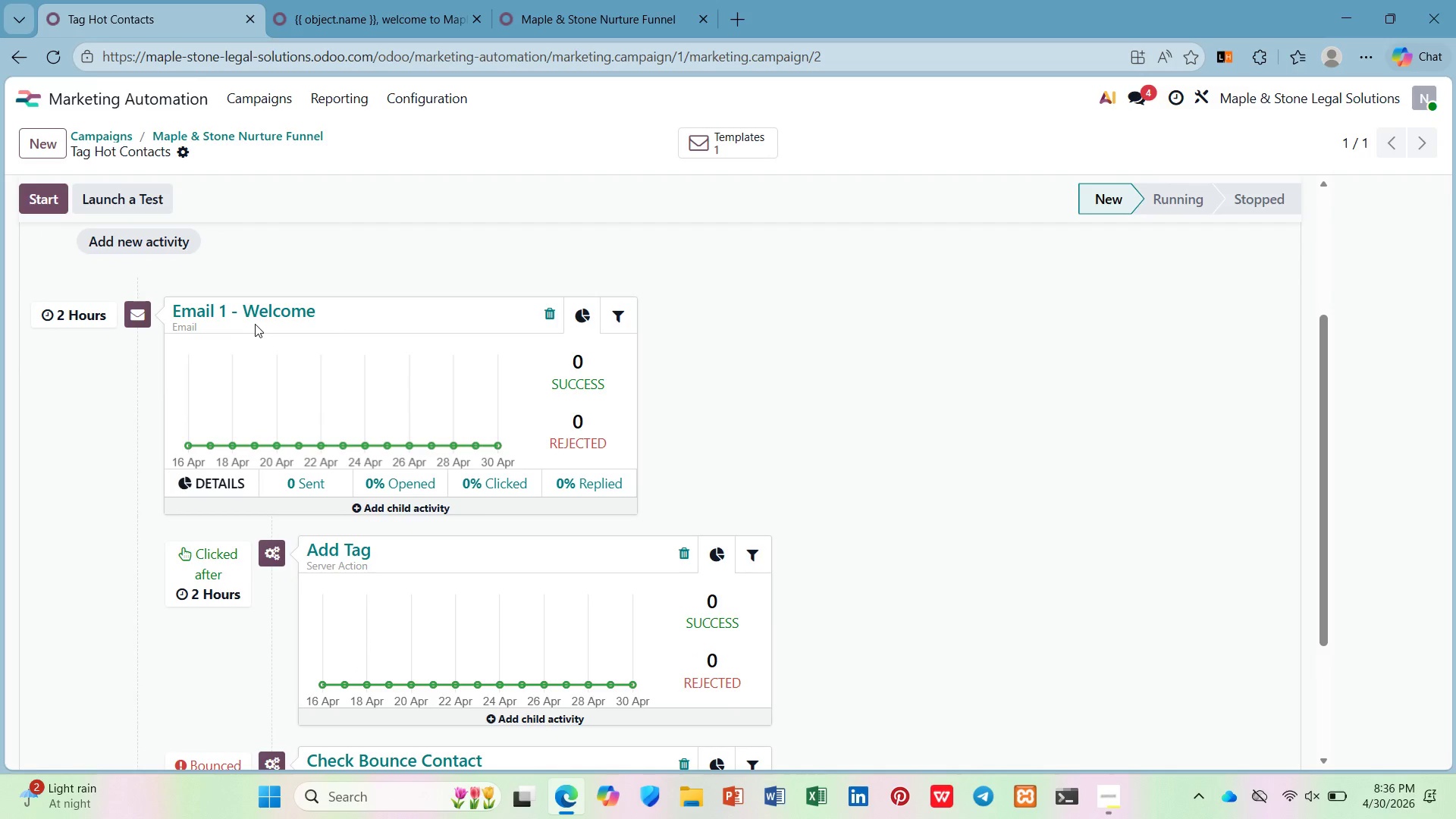 
left_click([264, 309])
 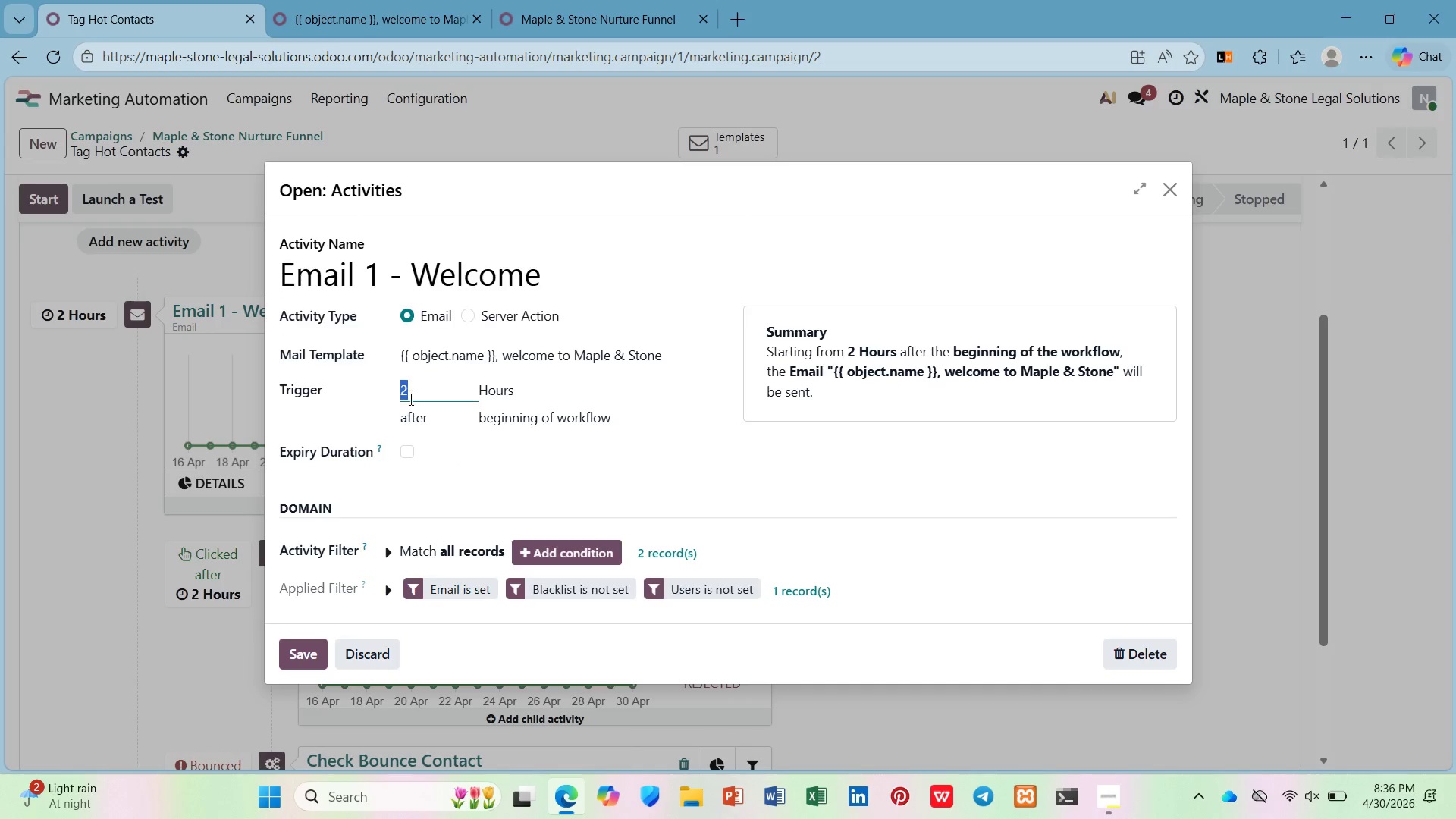 
wait(5.39)
 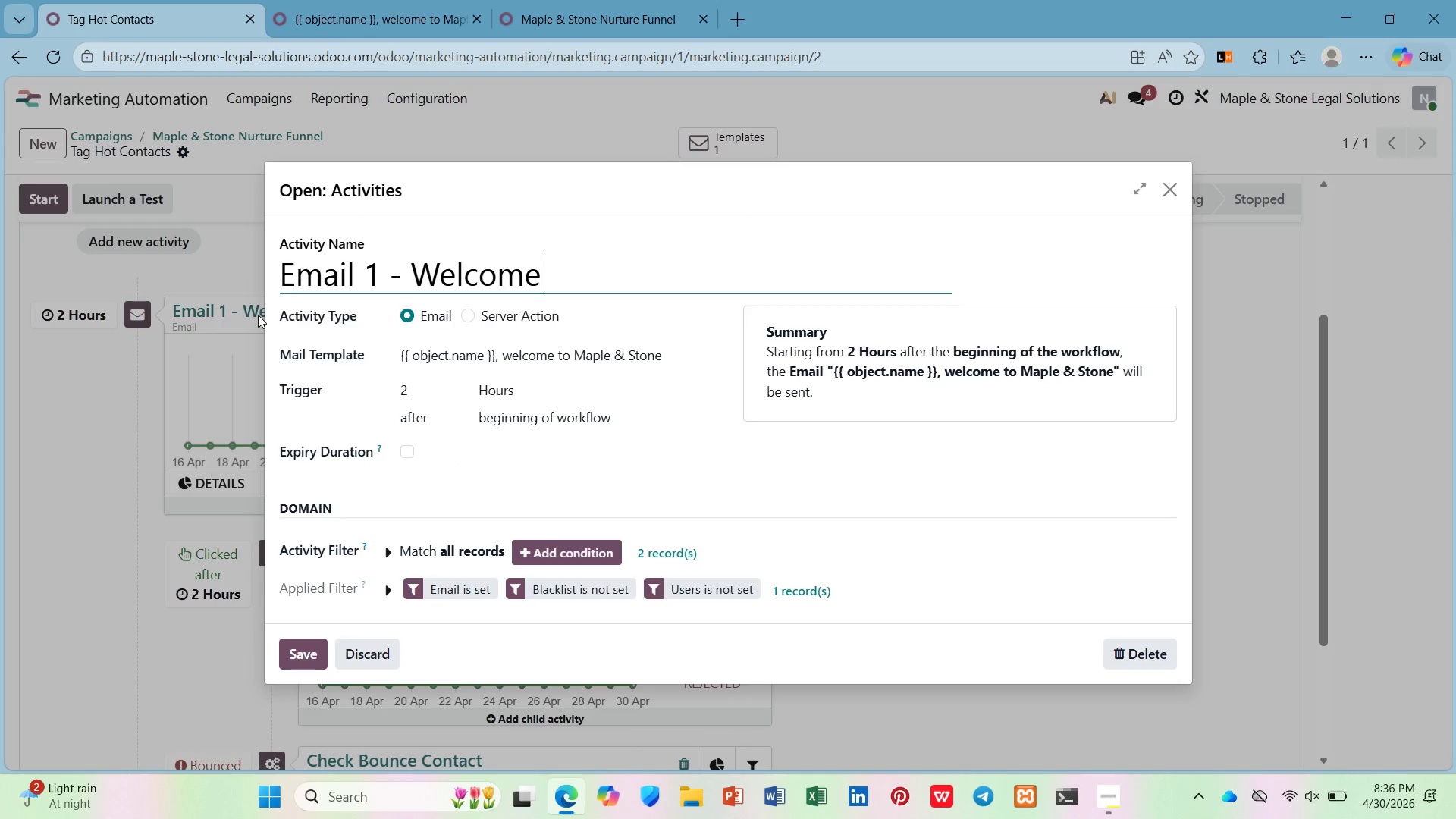 
left_click([404, 398])
 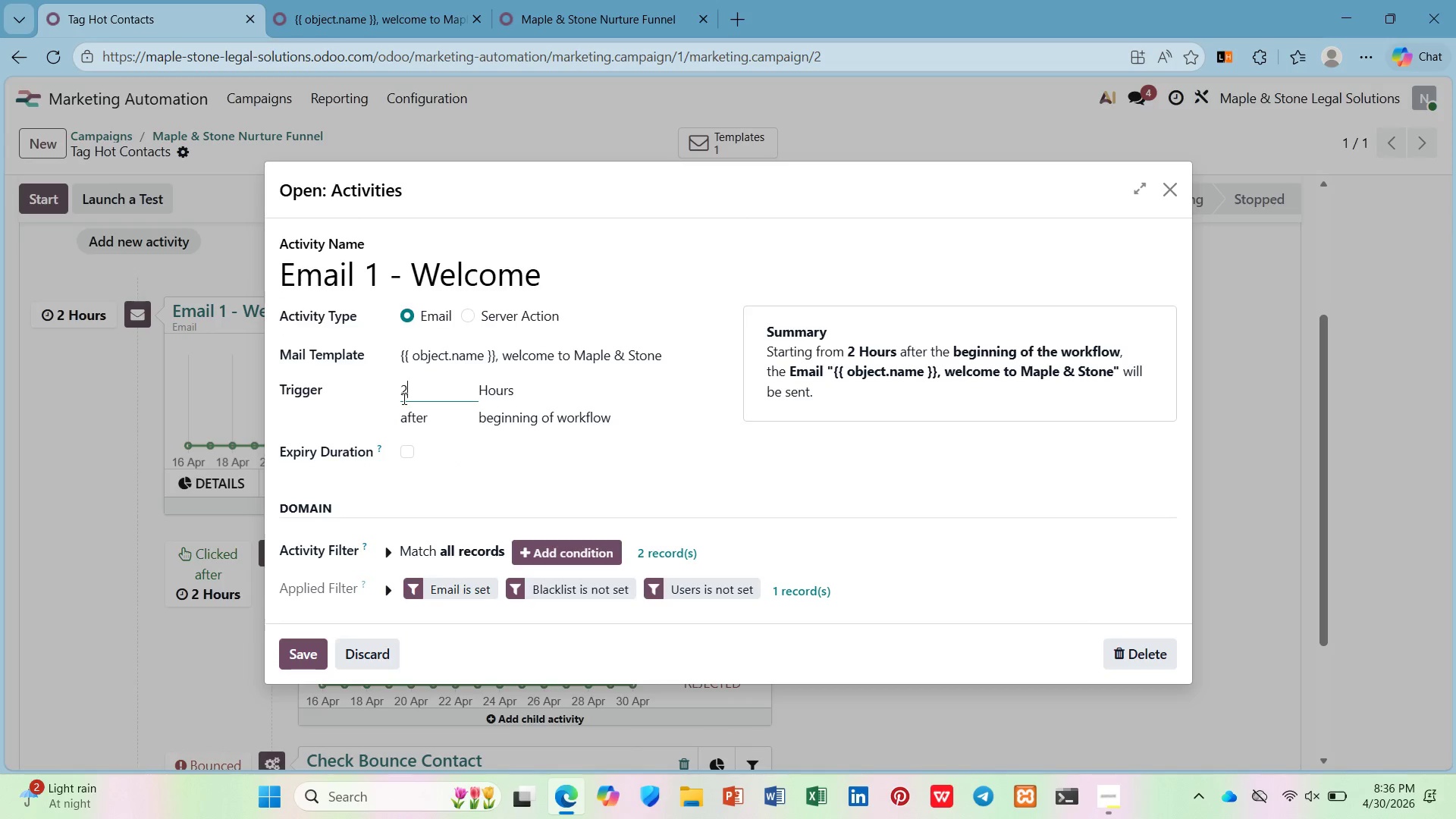 
left_click([403, 398])
 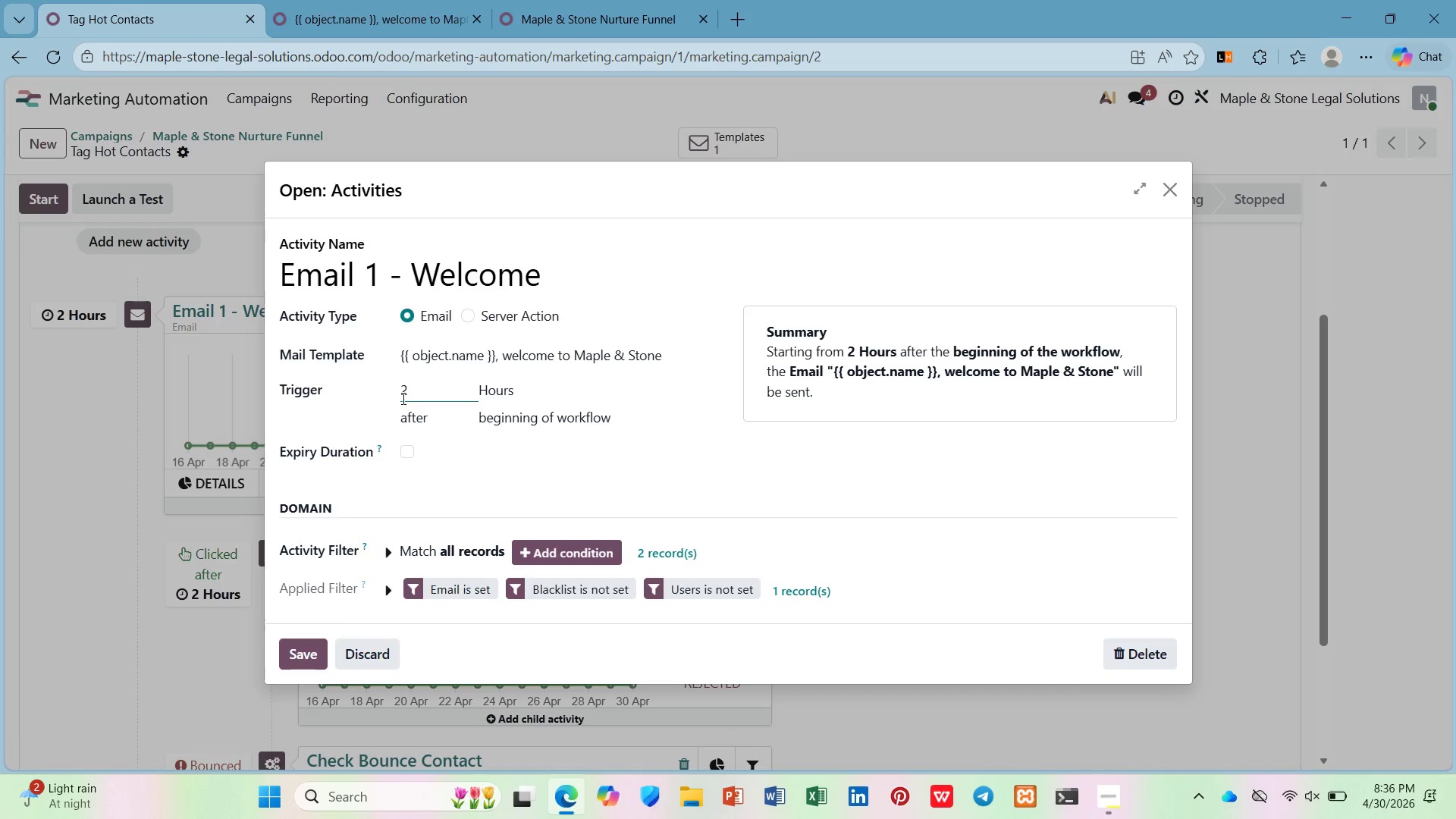 
key(ArrowRight)
 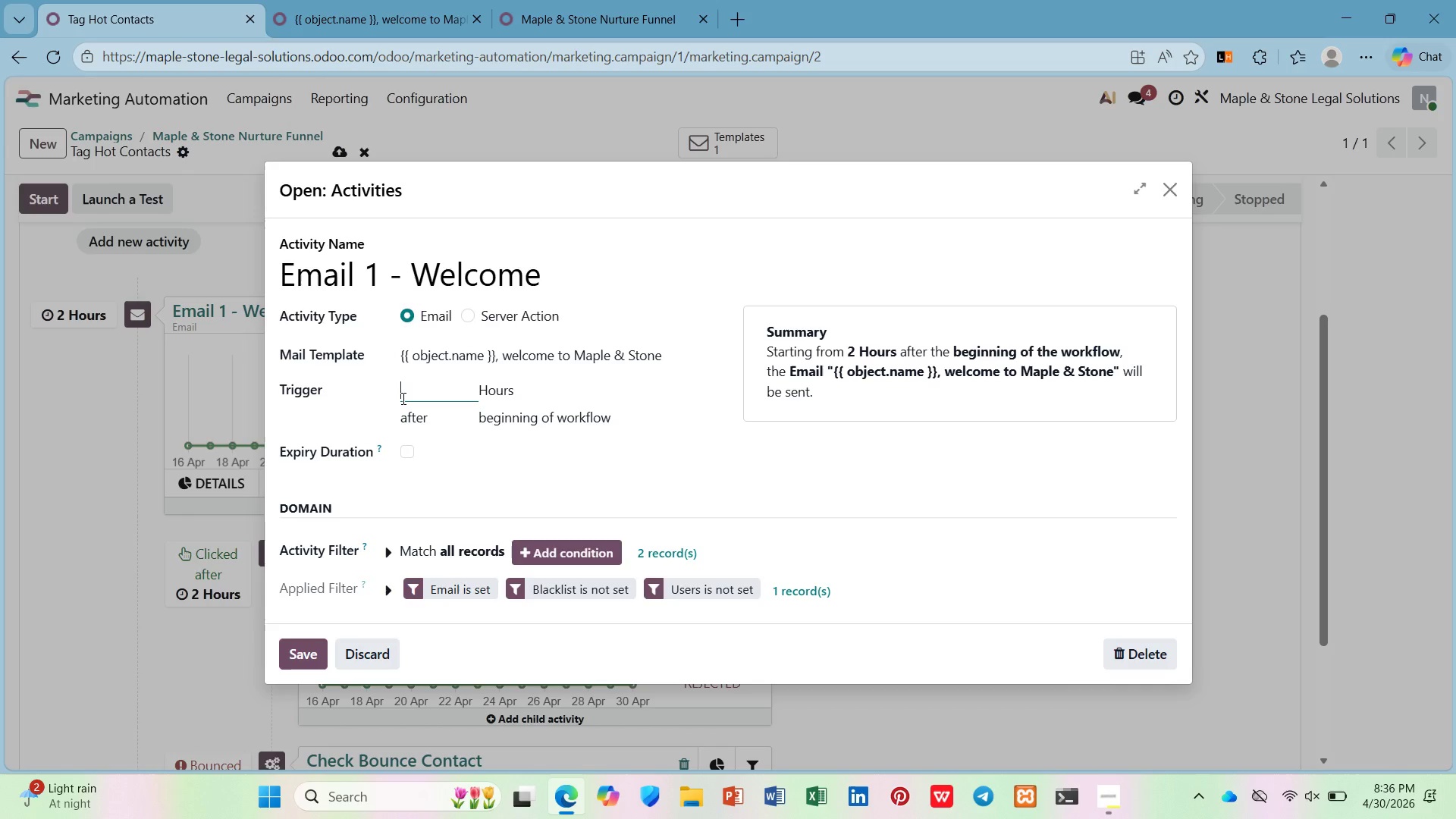 
key(Backspace)
 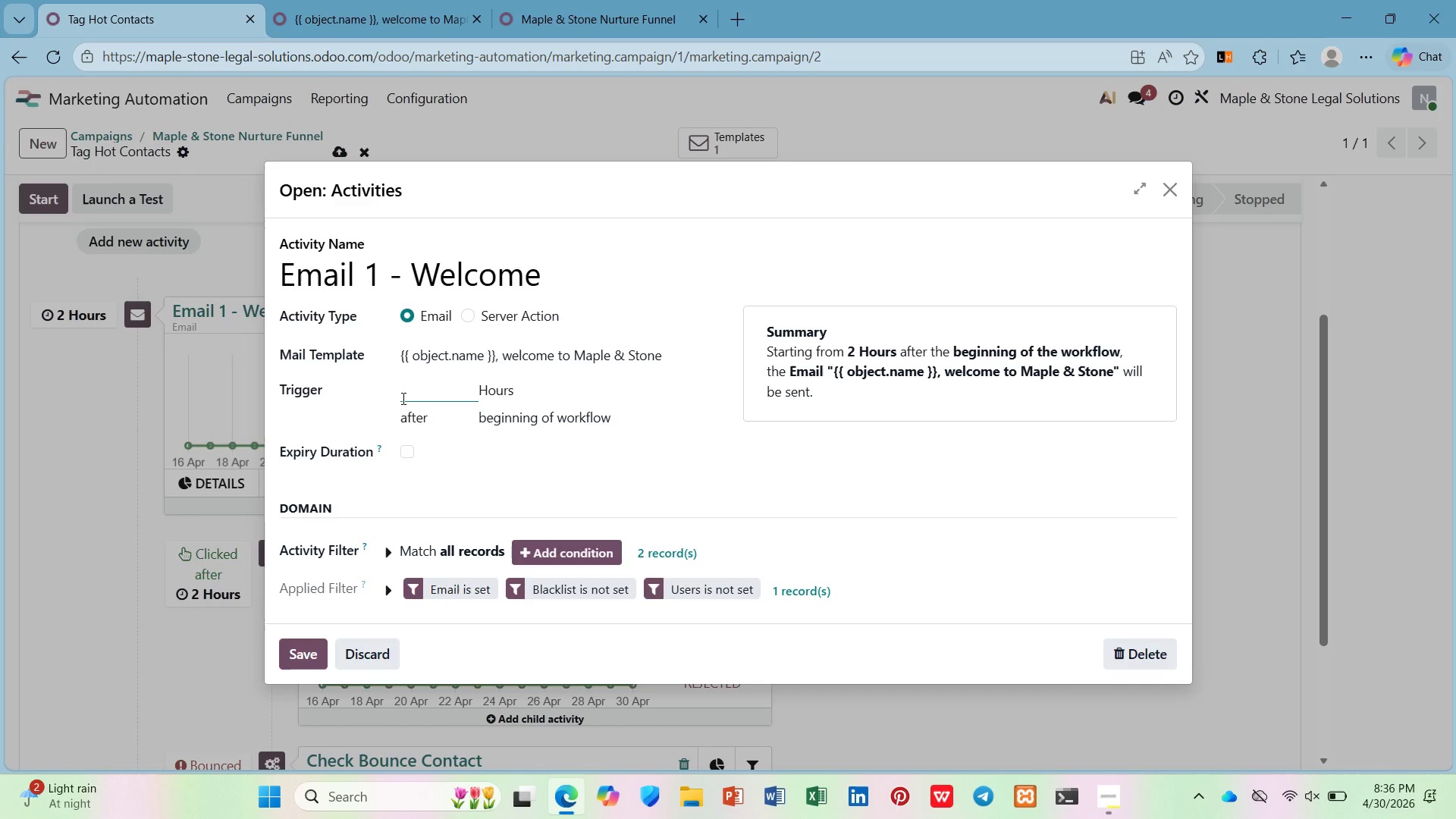 
key(0)
 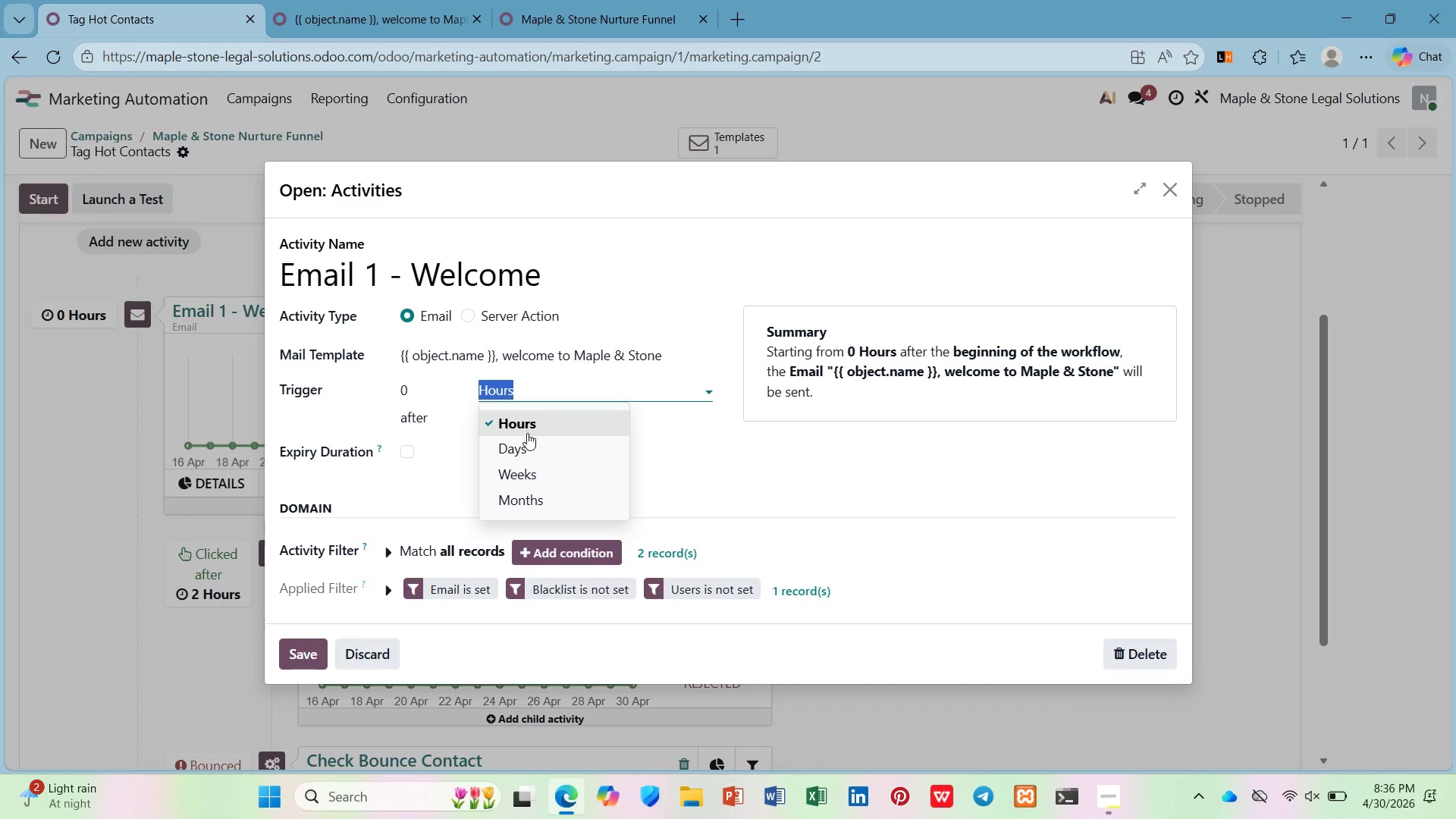 
left_click([534, 453])
 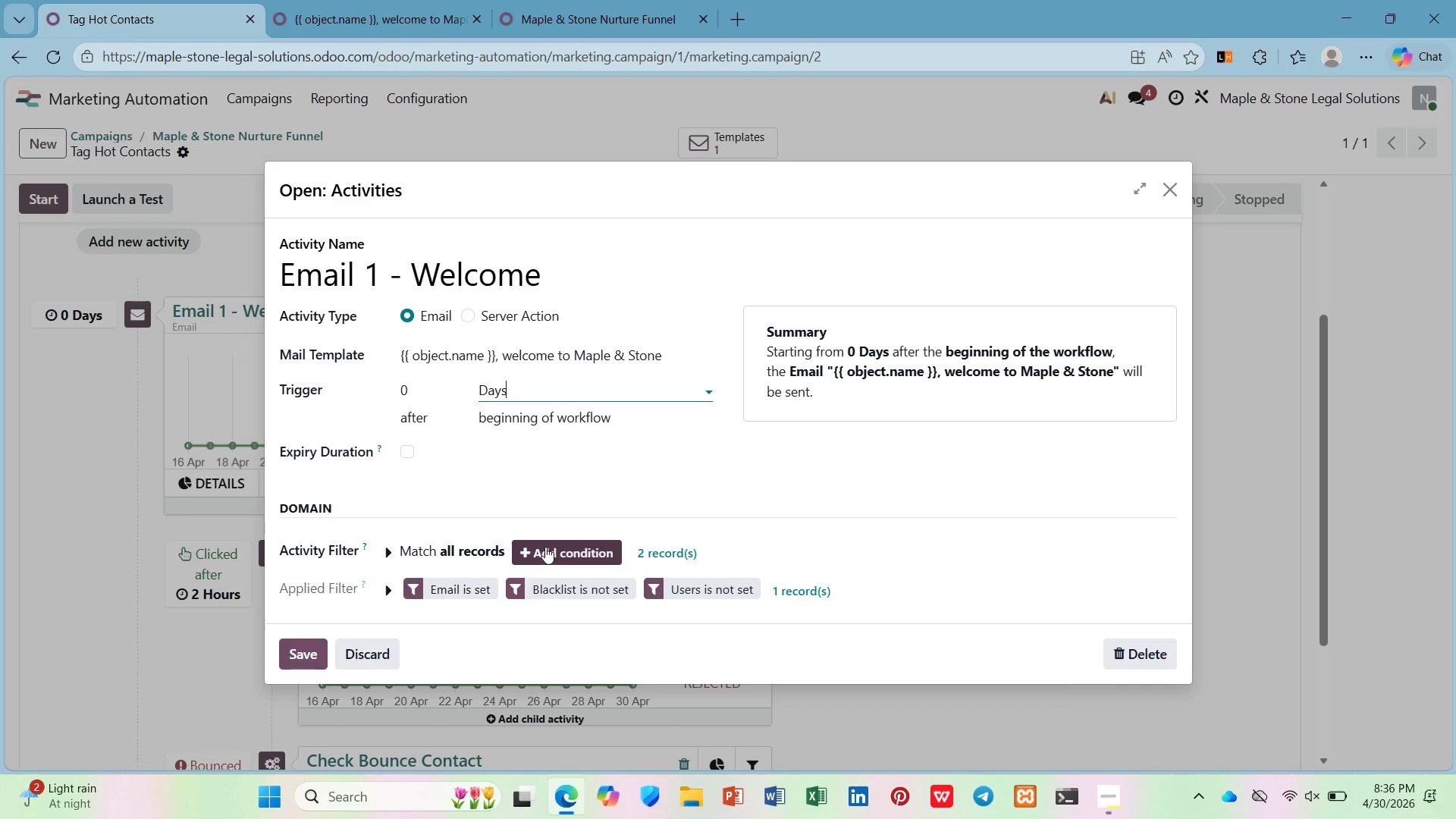 
left_click([545, 547])
 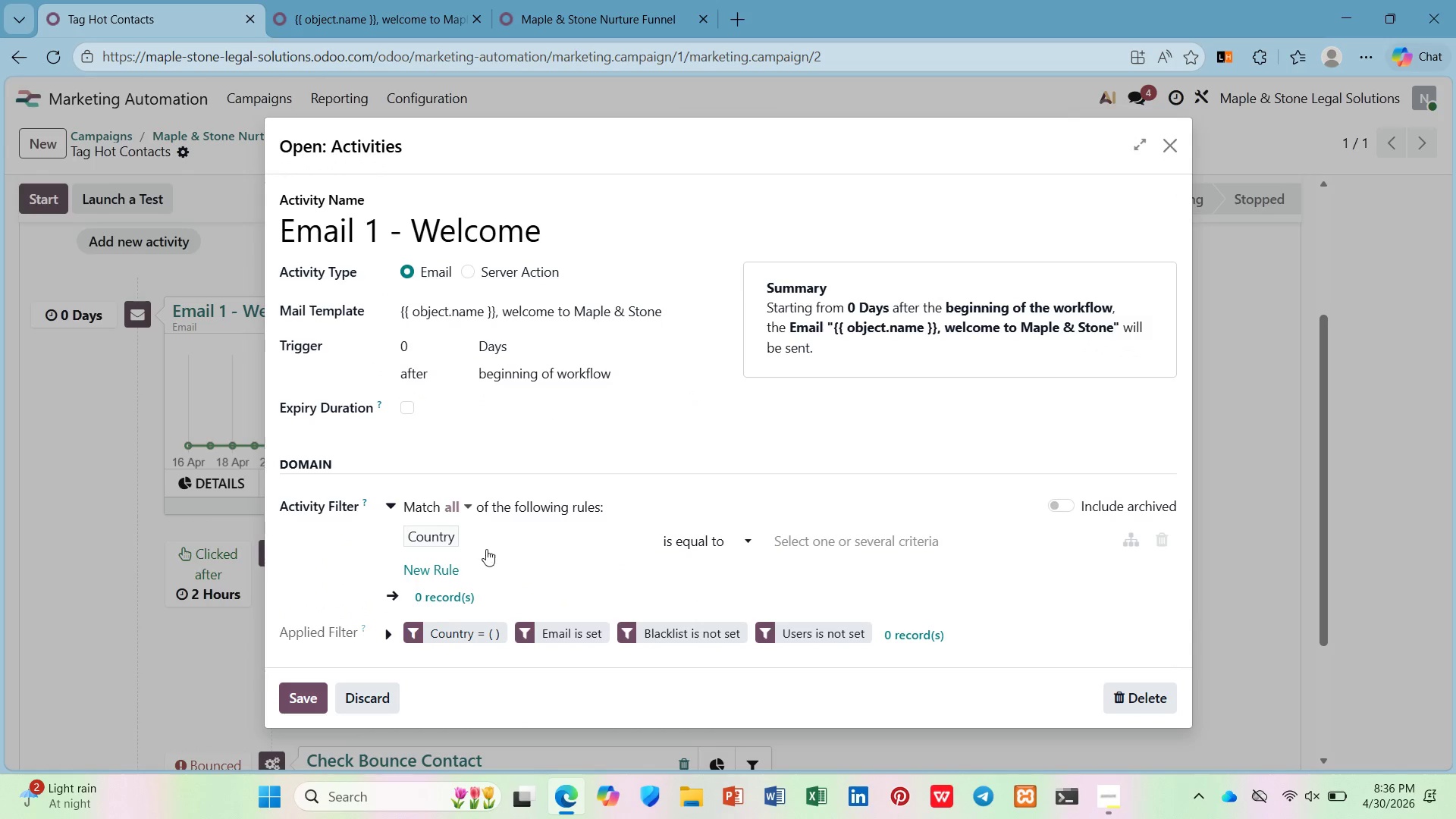 
left_click([463, 535])
 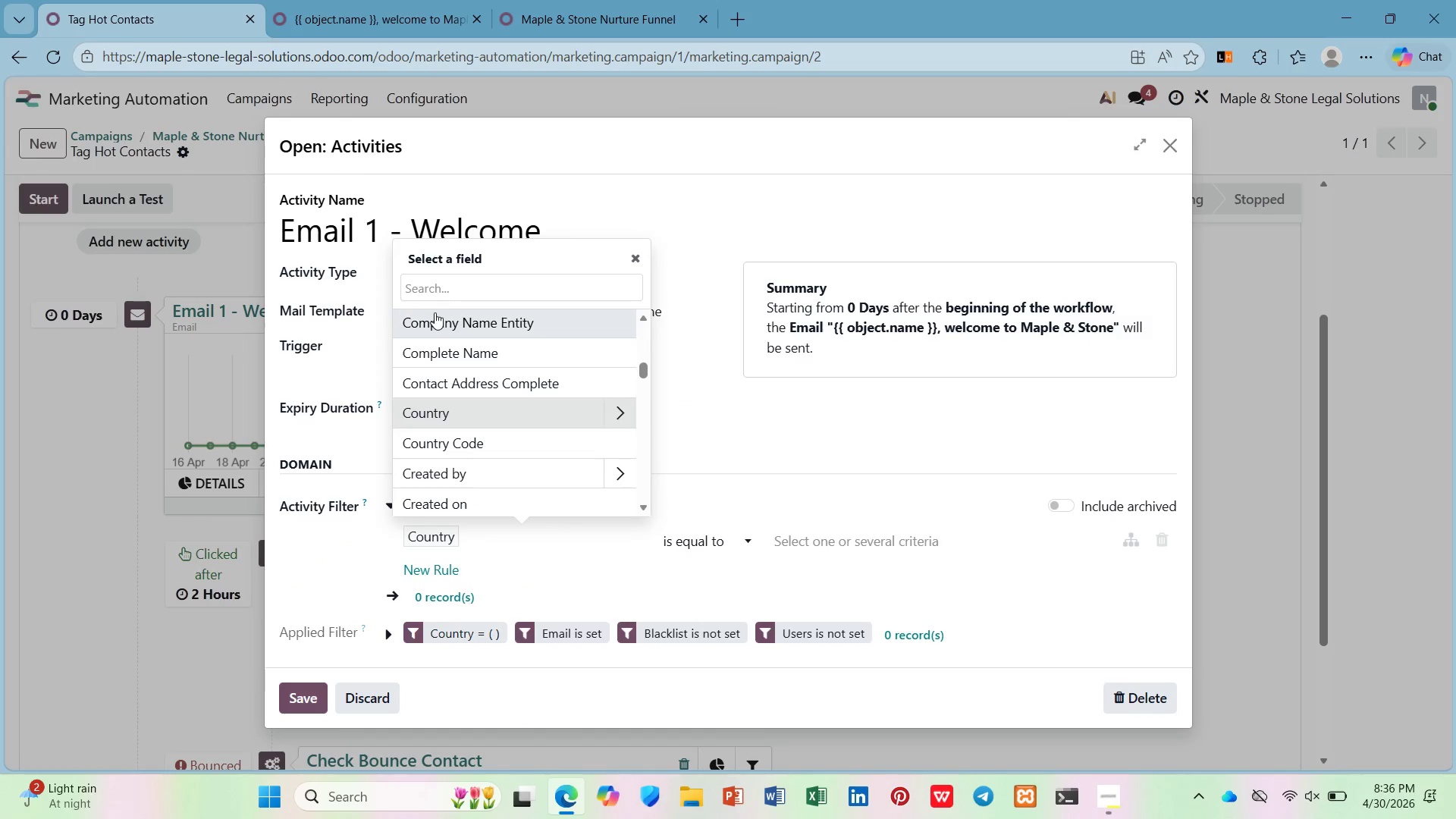 
type(mail)
 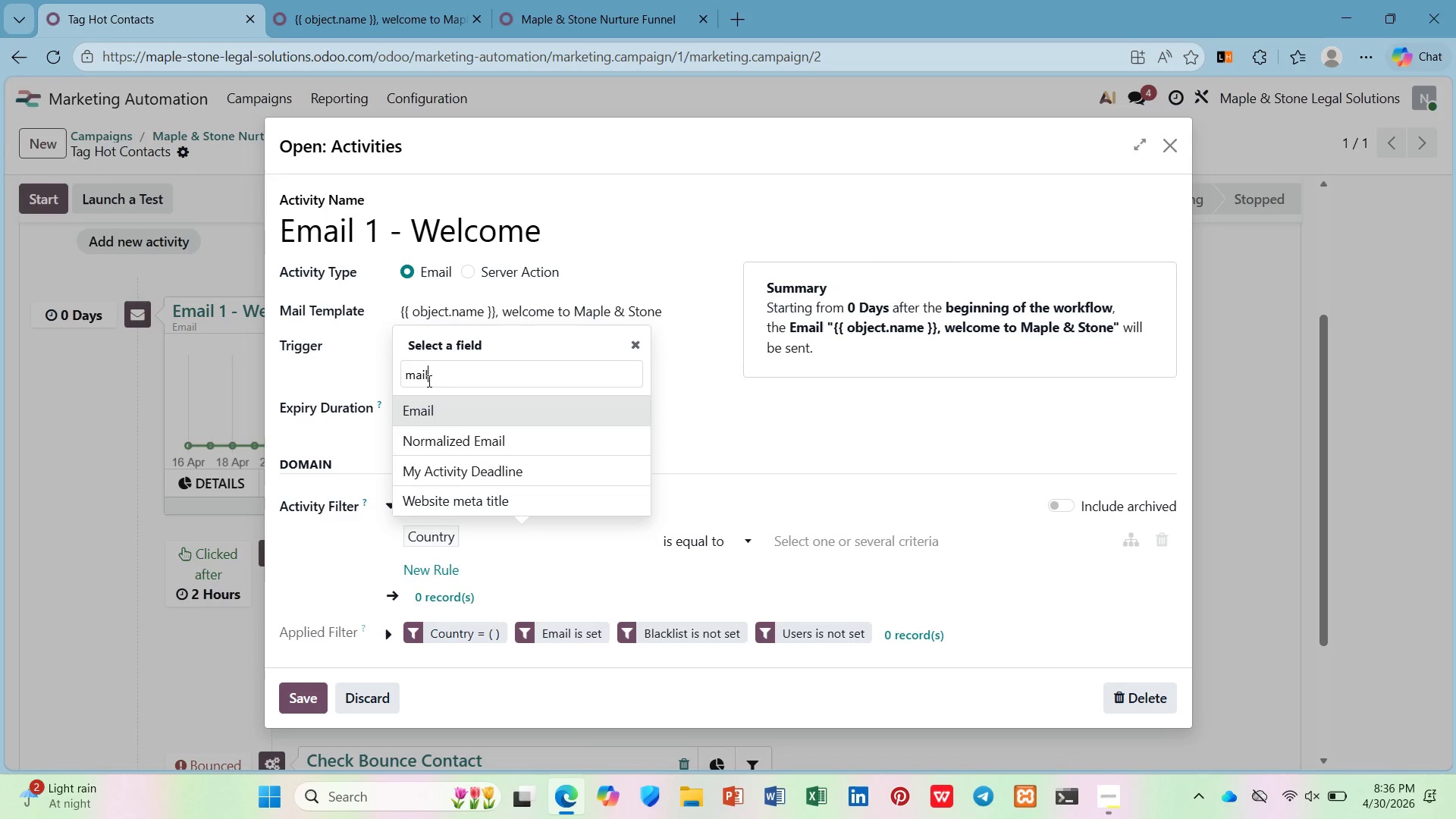 
type(ing )
 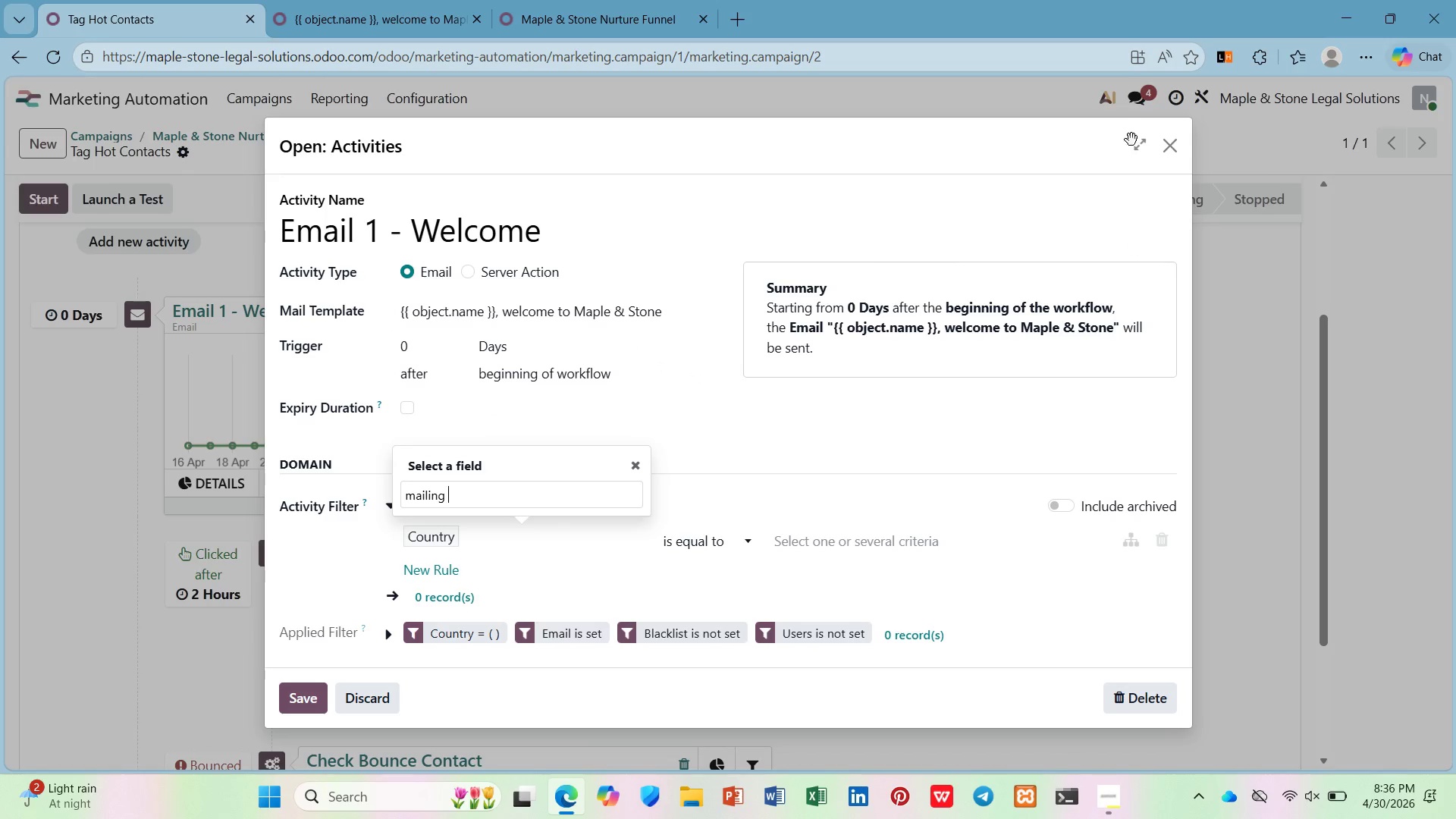 
left_click([1167, 153])
 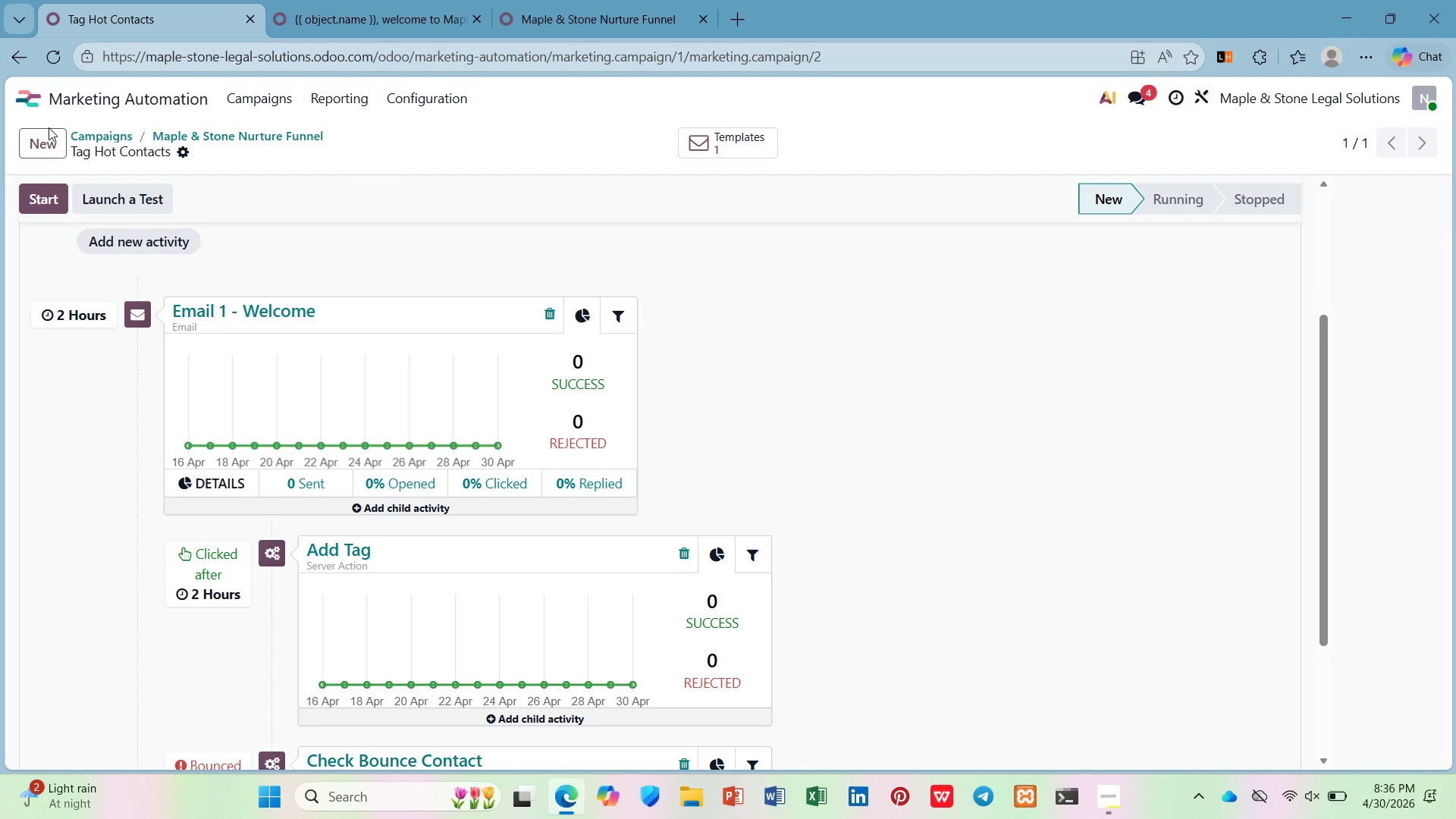 
left_click([104, 130])
 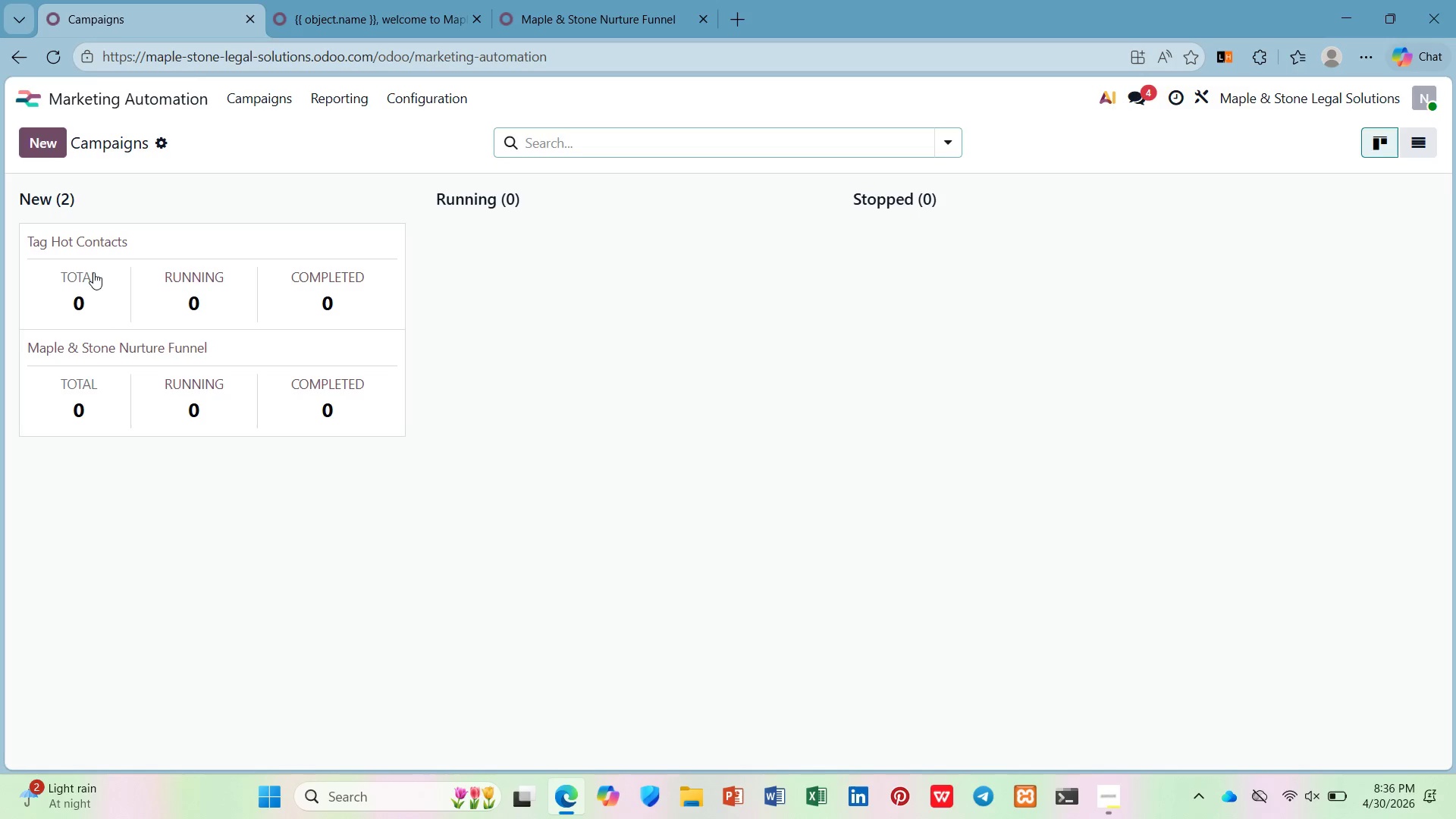 
left_click([82, 235])
 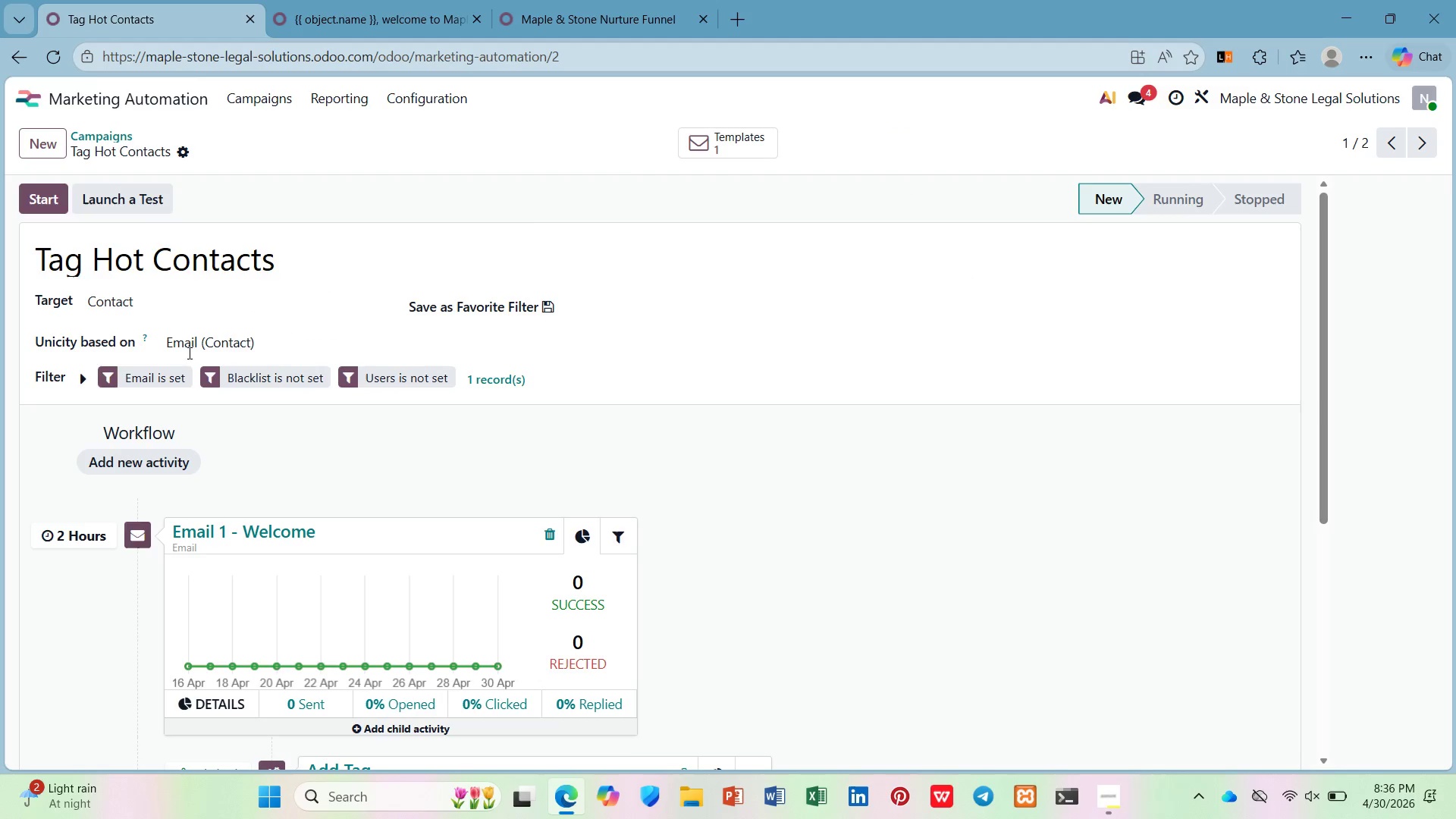 
left_click([129, 299])
 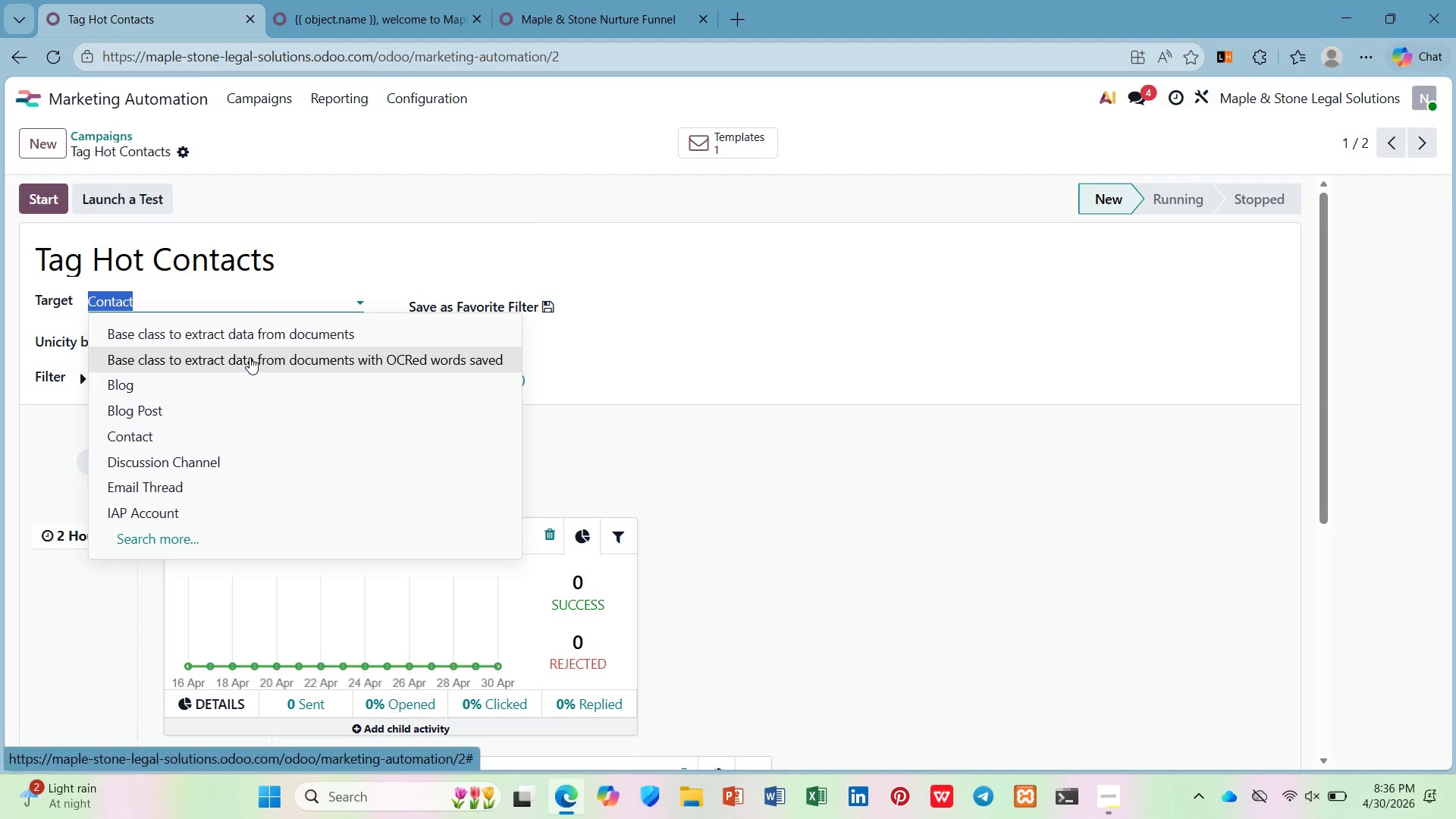 
type(mail)
 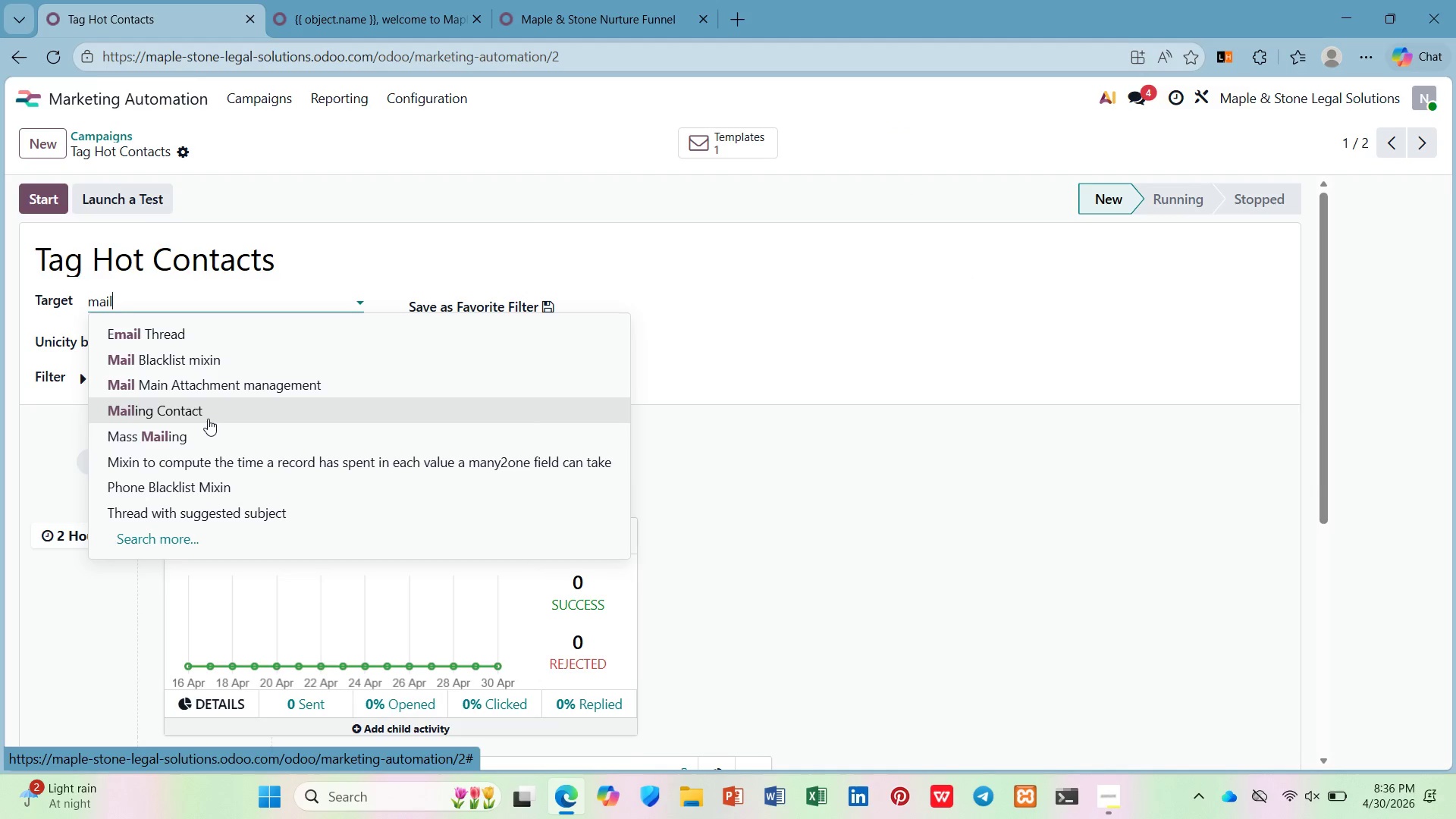 
left_click([207, 419])
 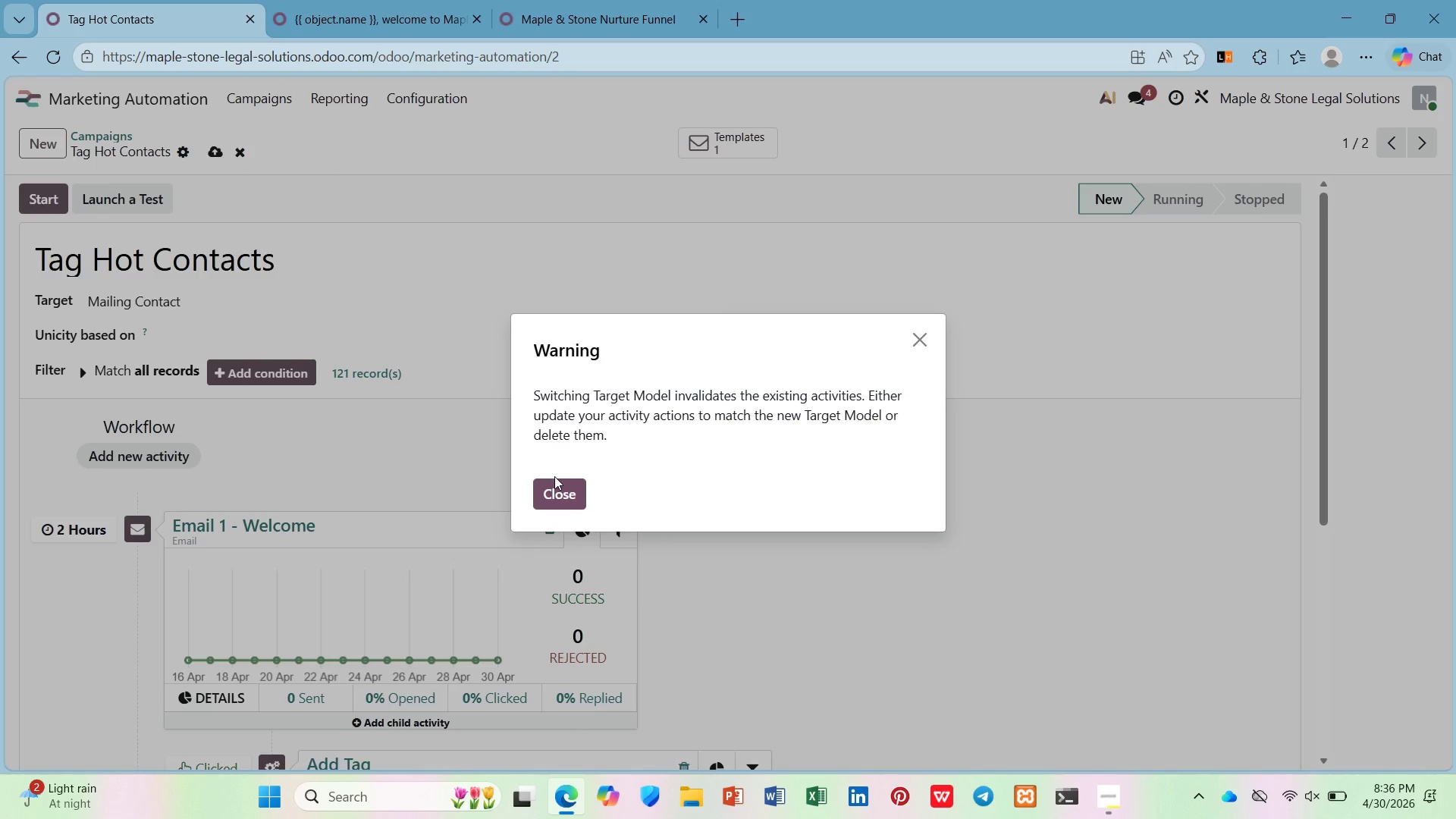 
wait(5.58)
 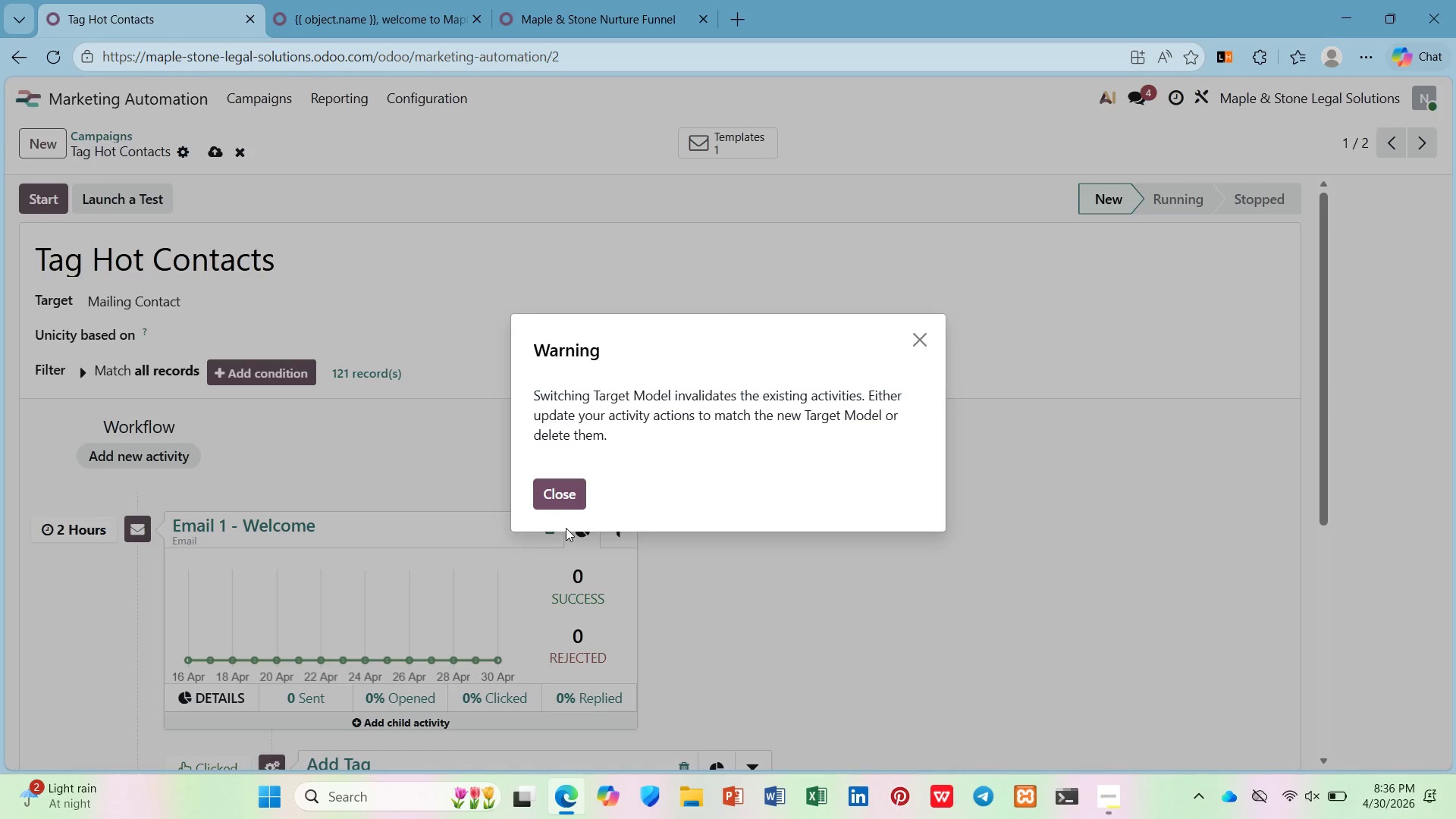 
left_click([571, 488])
 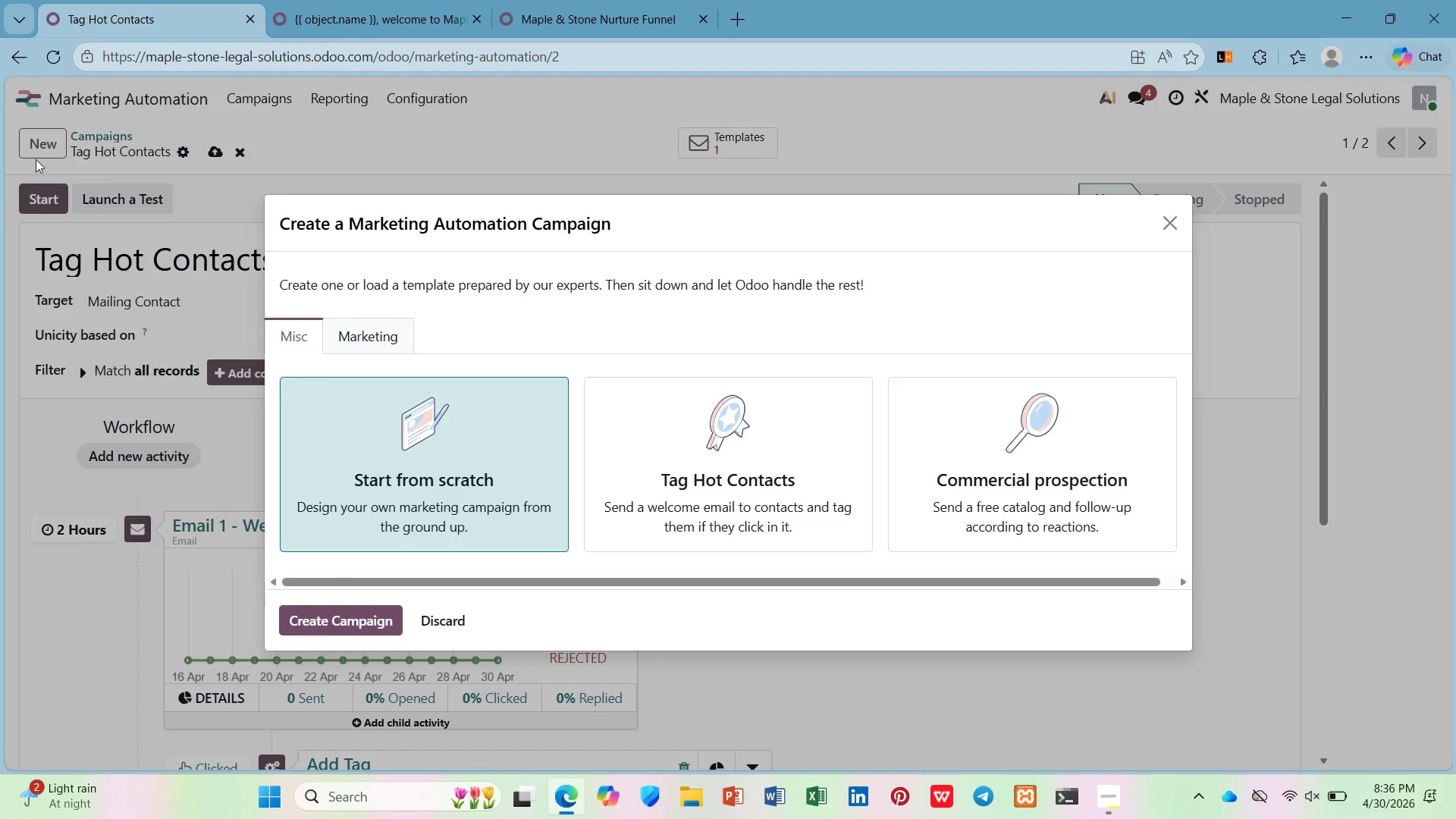 
left_click([829, 441])
 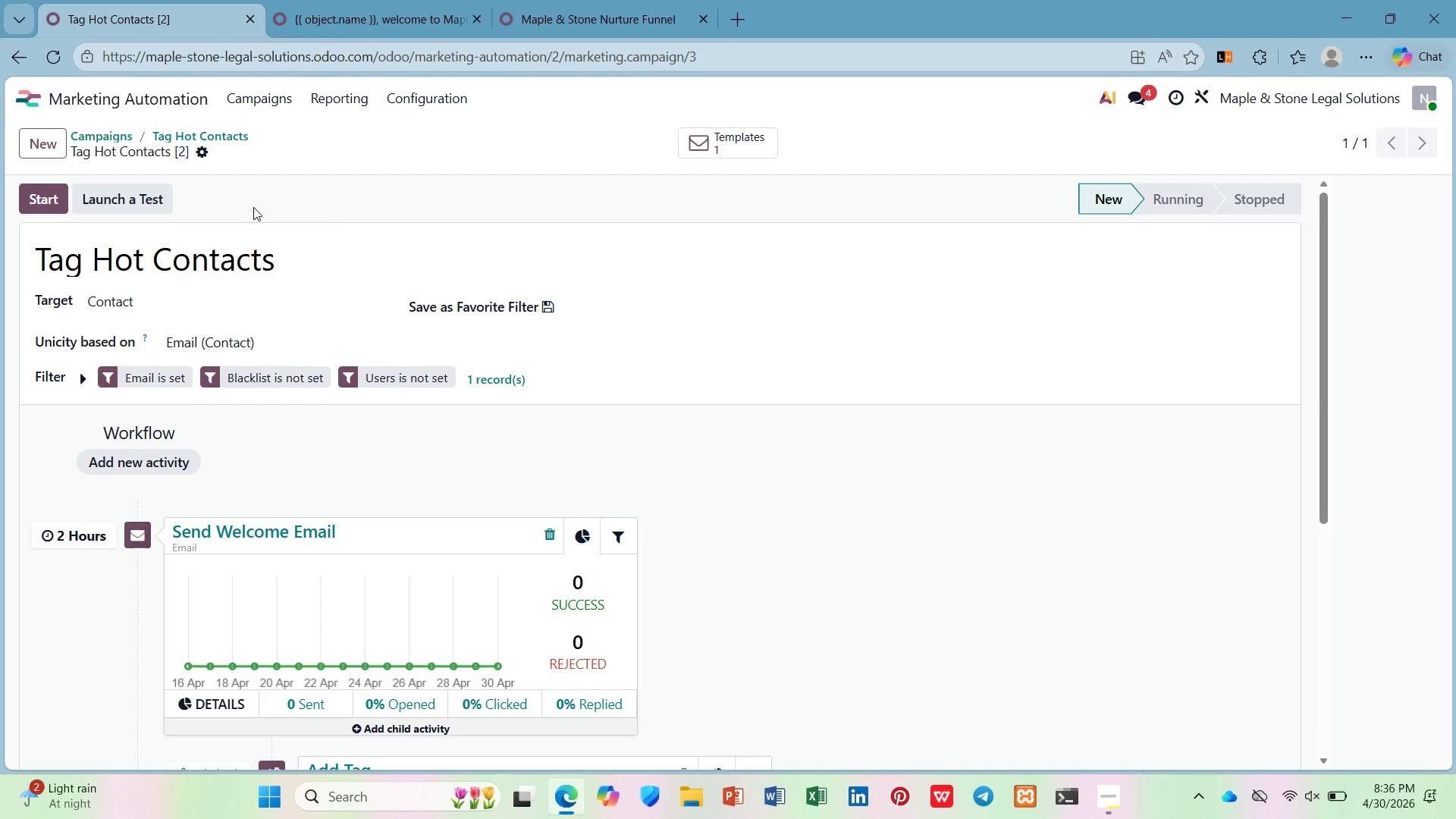 
double_click([262, 302])
 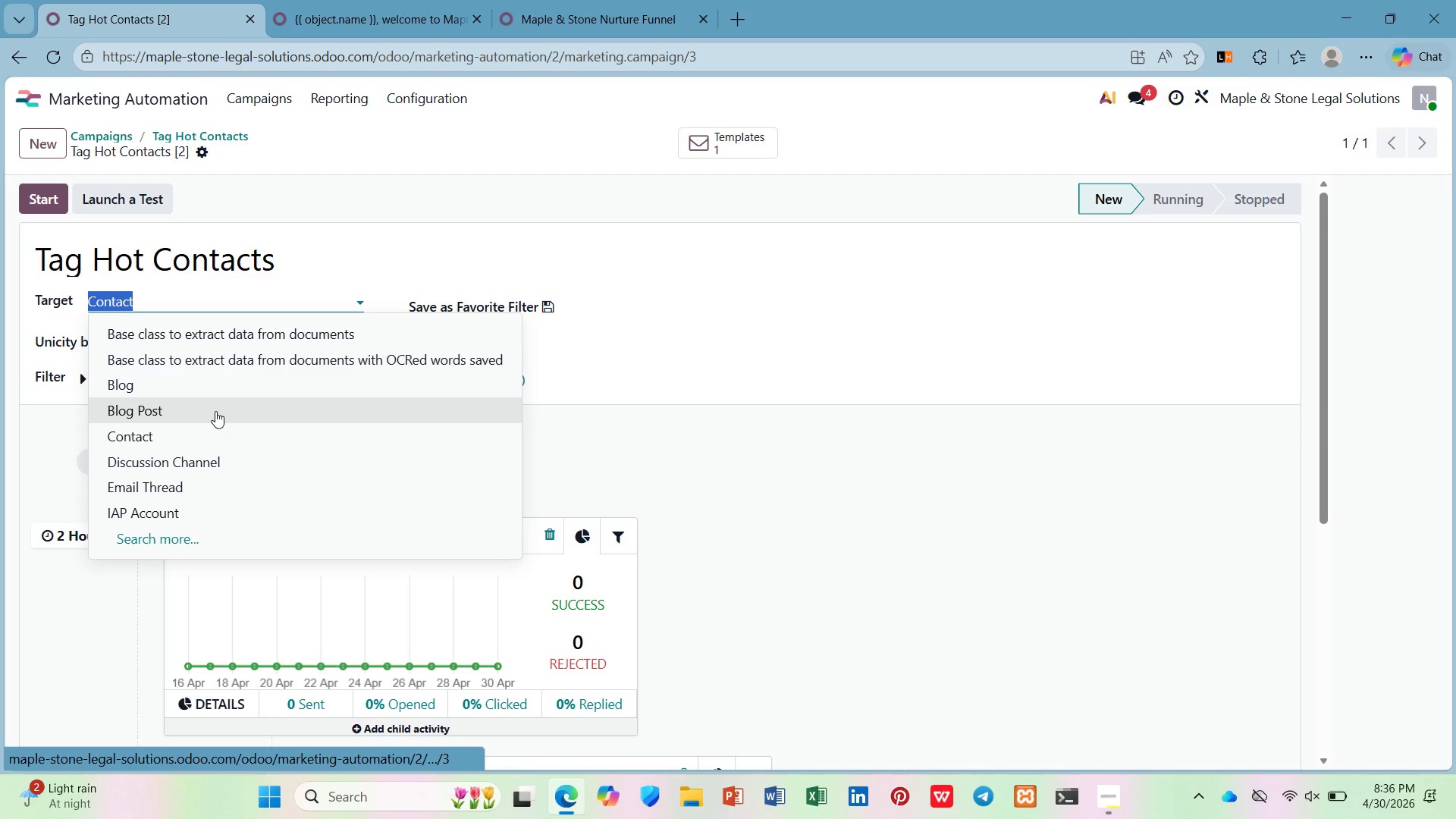 
type(mail)
 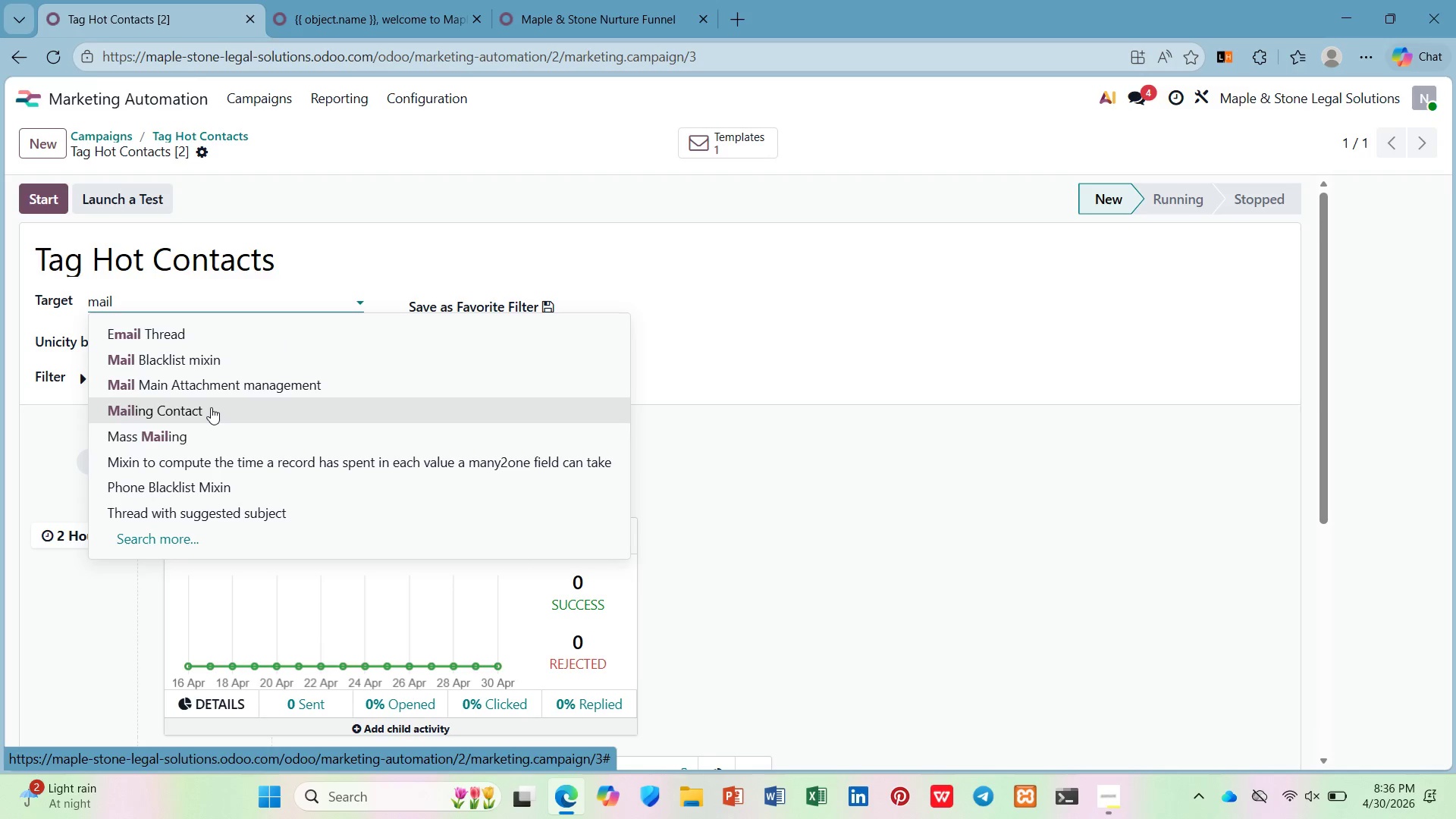 
left_click([209, 406])
 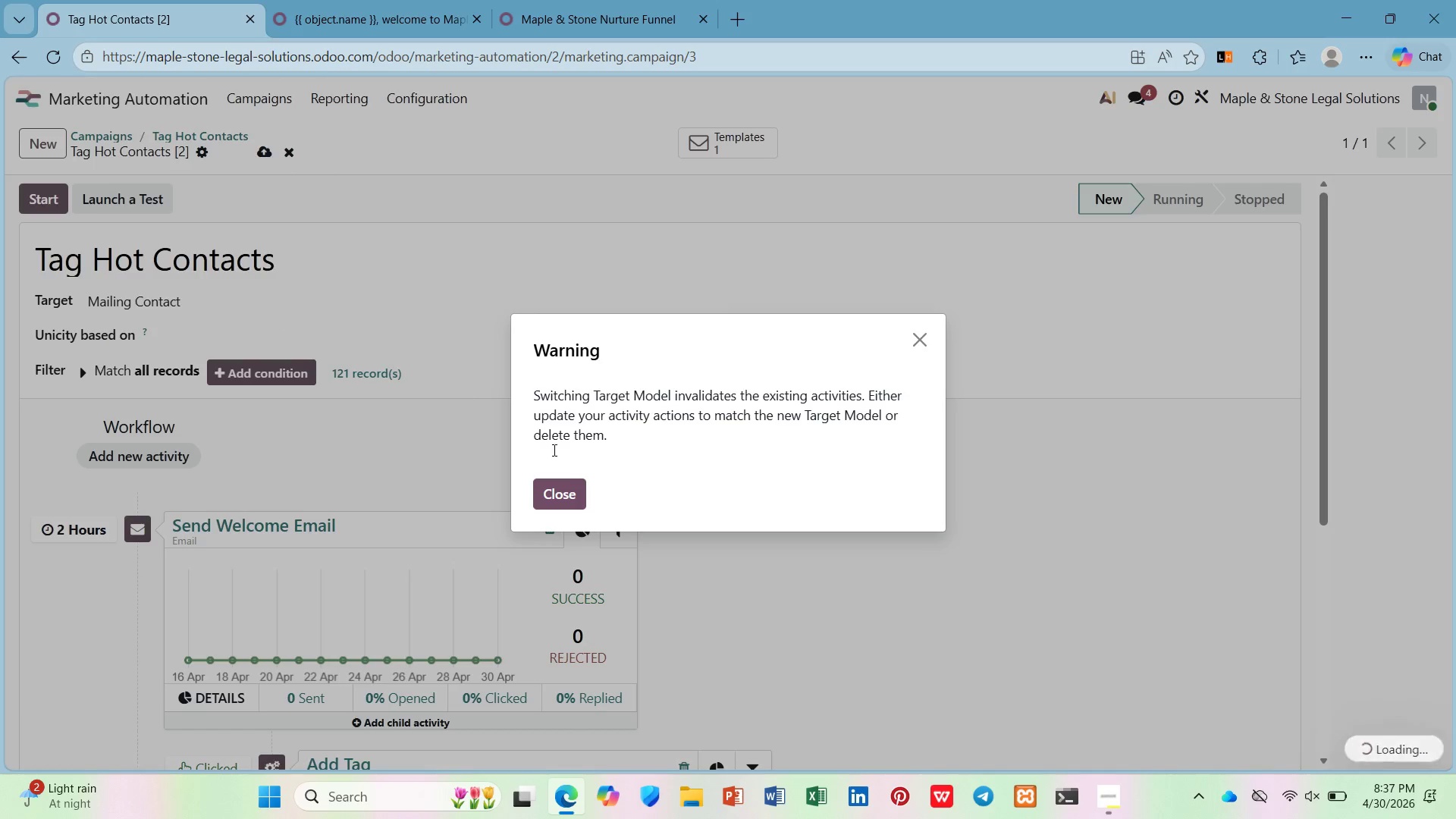 
left_click([572, 491])
 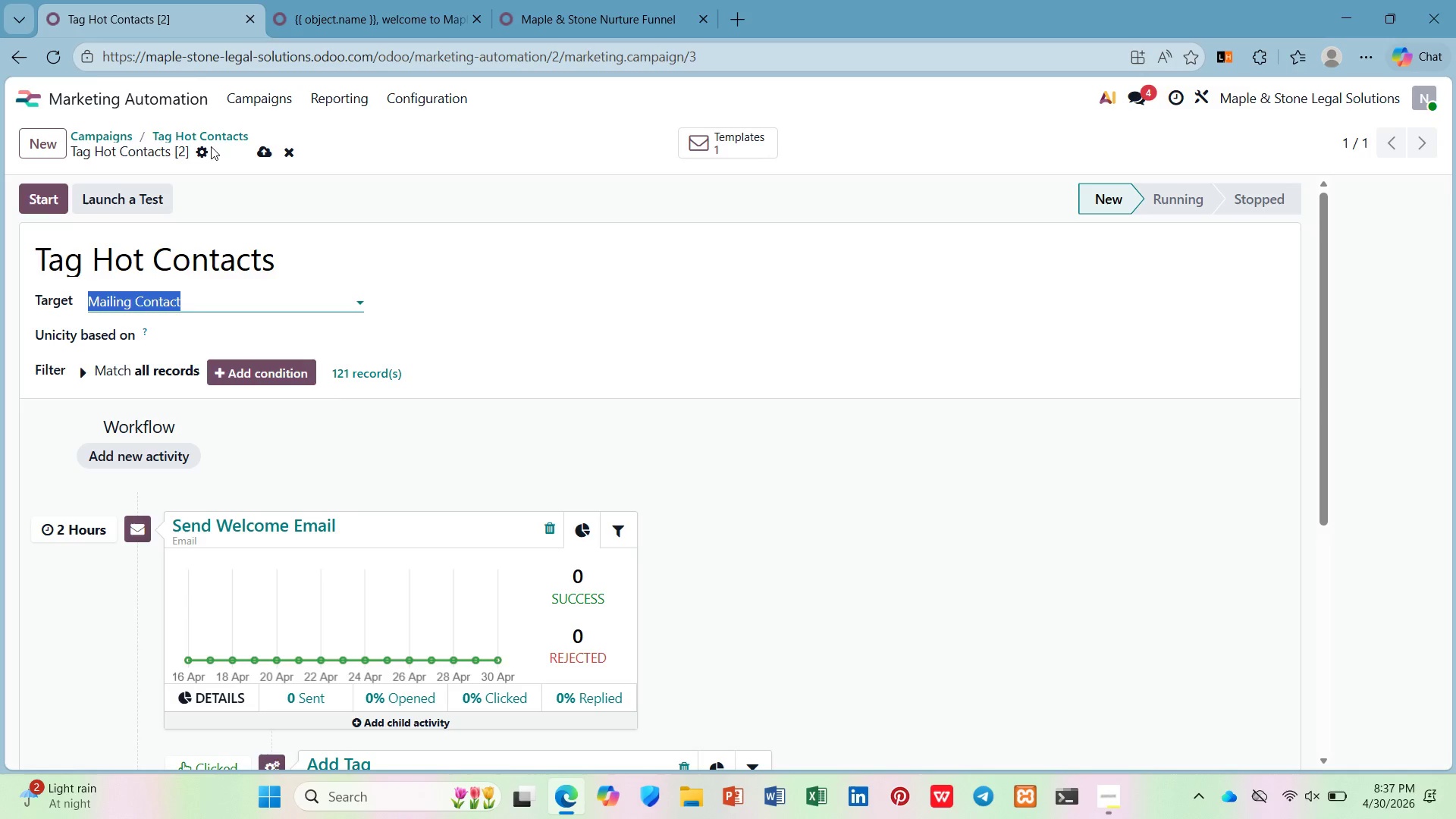 
left_click([117, 136])
 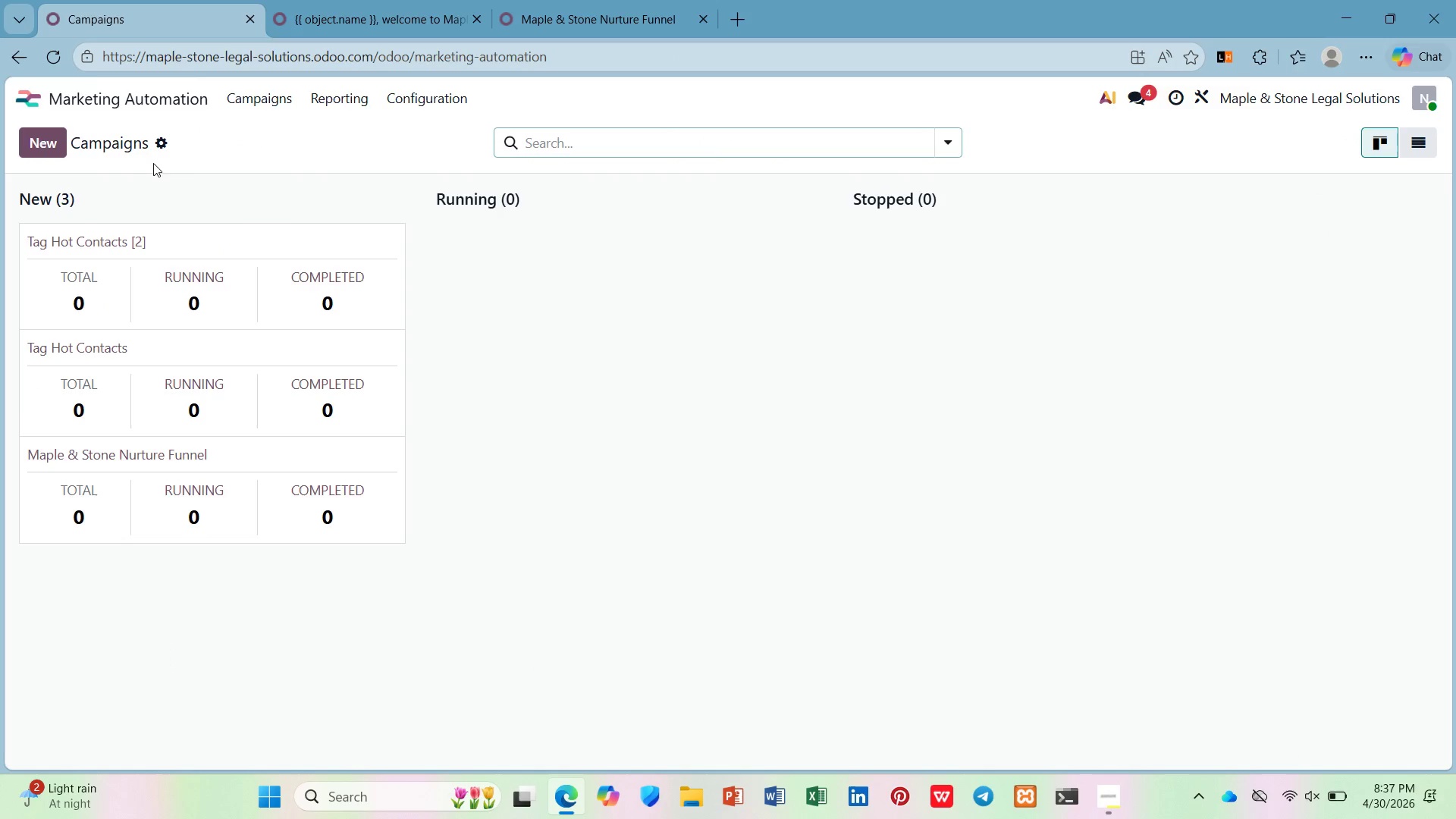 
left_click([162, 149])
 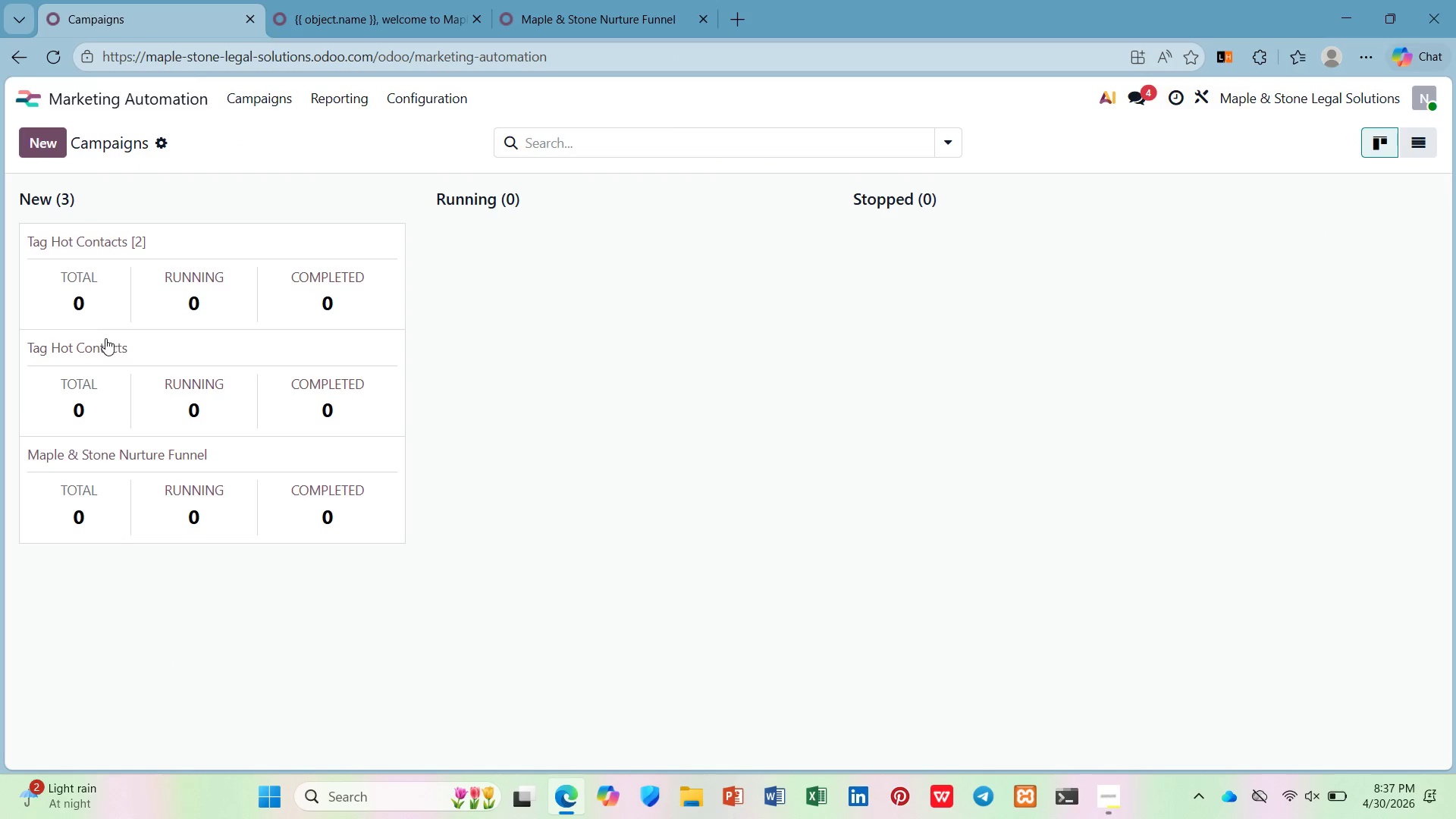 
left_click([93, 241])
 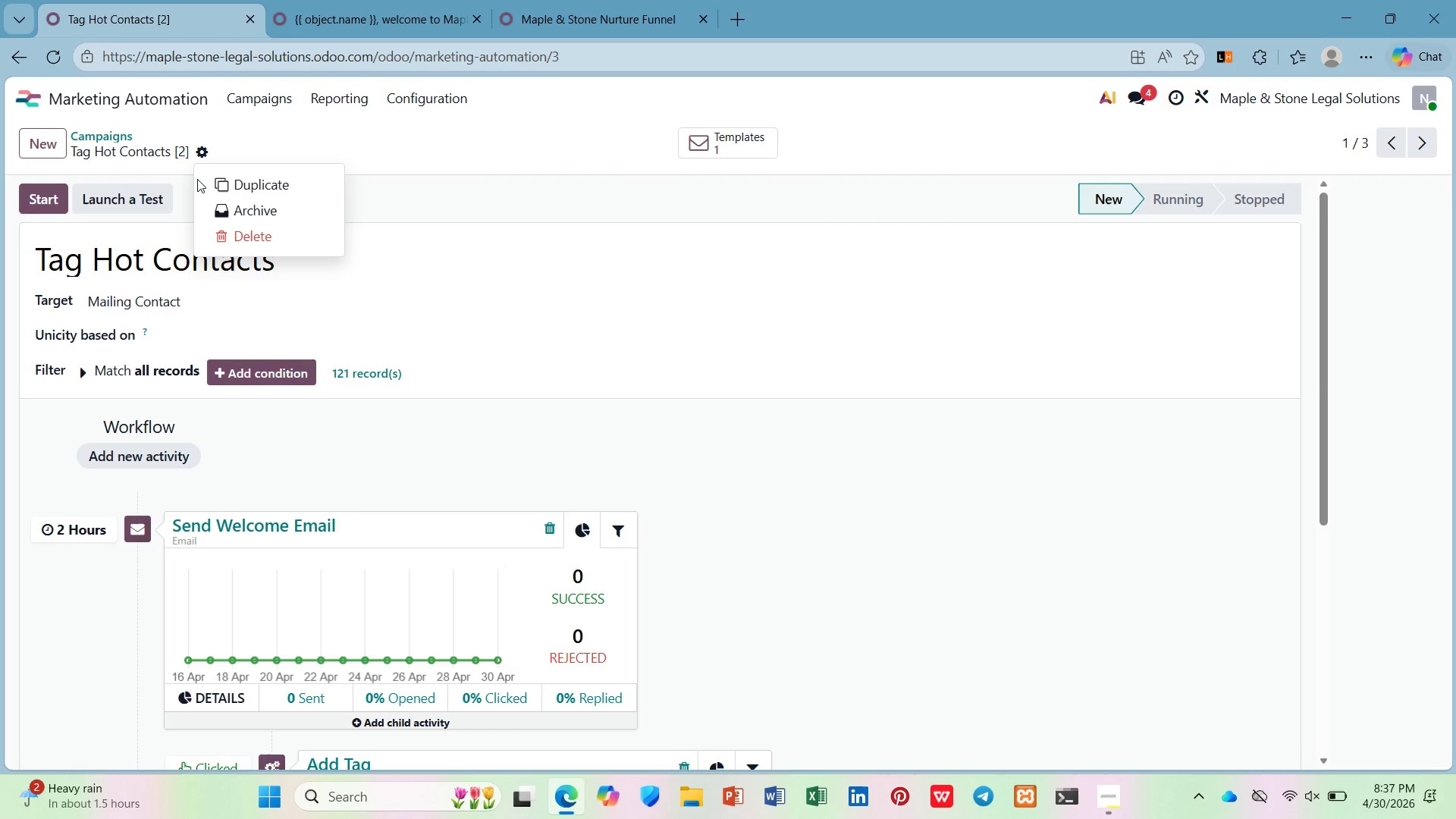 
left_click([210, 233])
 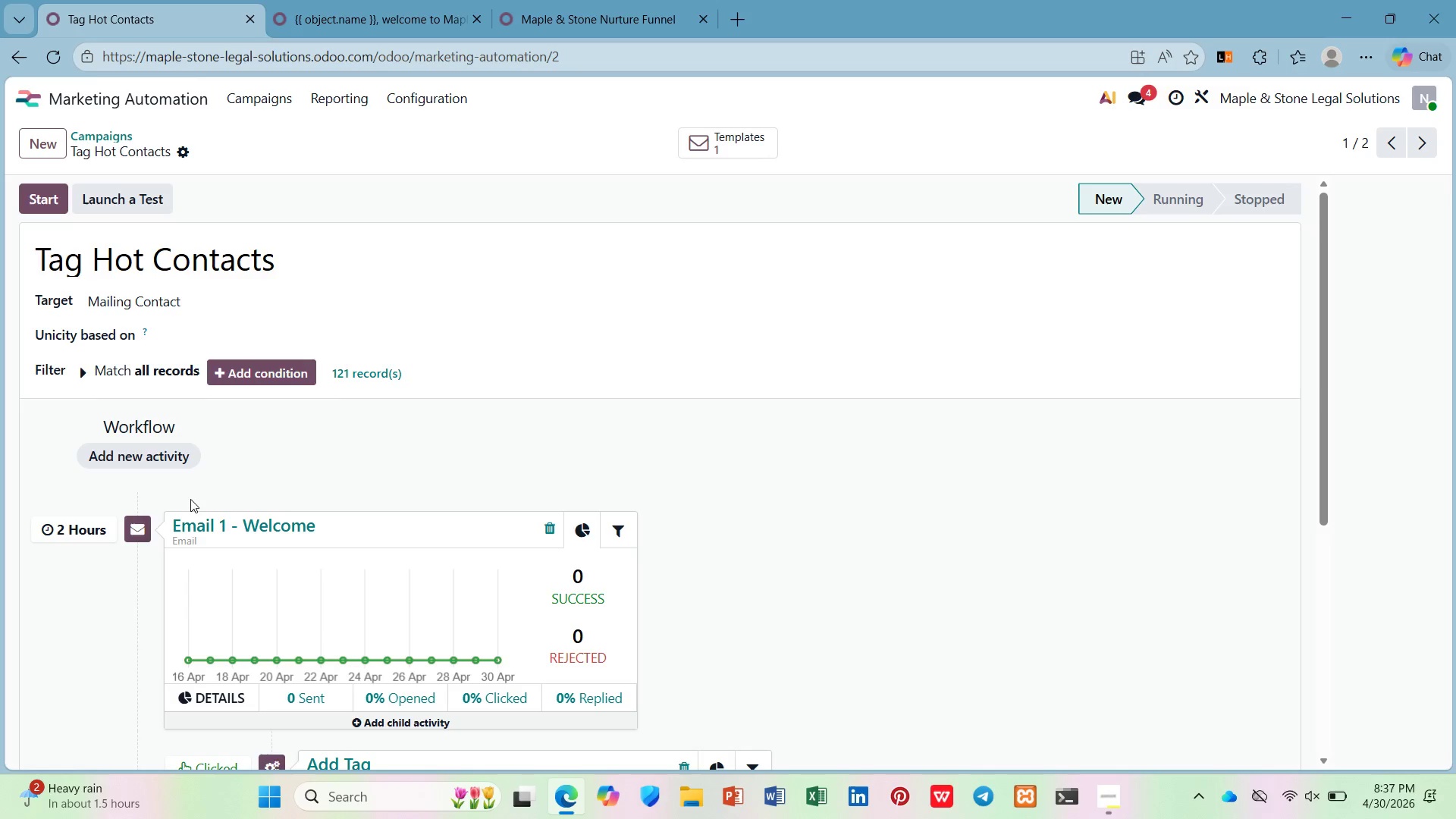 
scroll: coordinate [205, 403], scroll_direction: down, amount: 2.0
 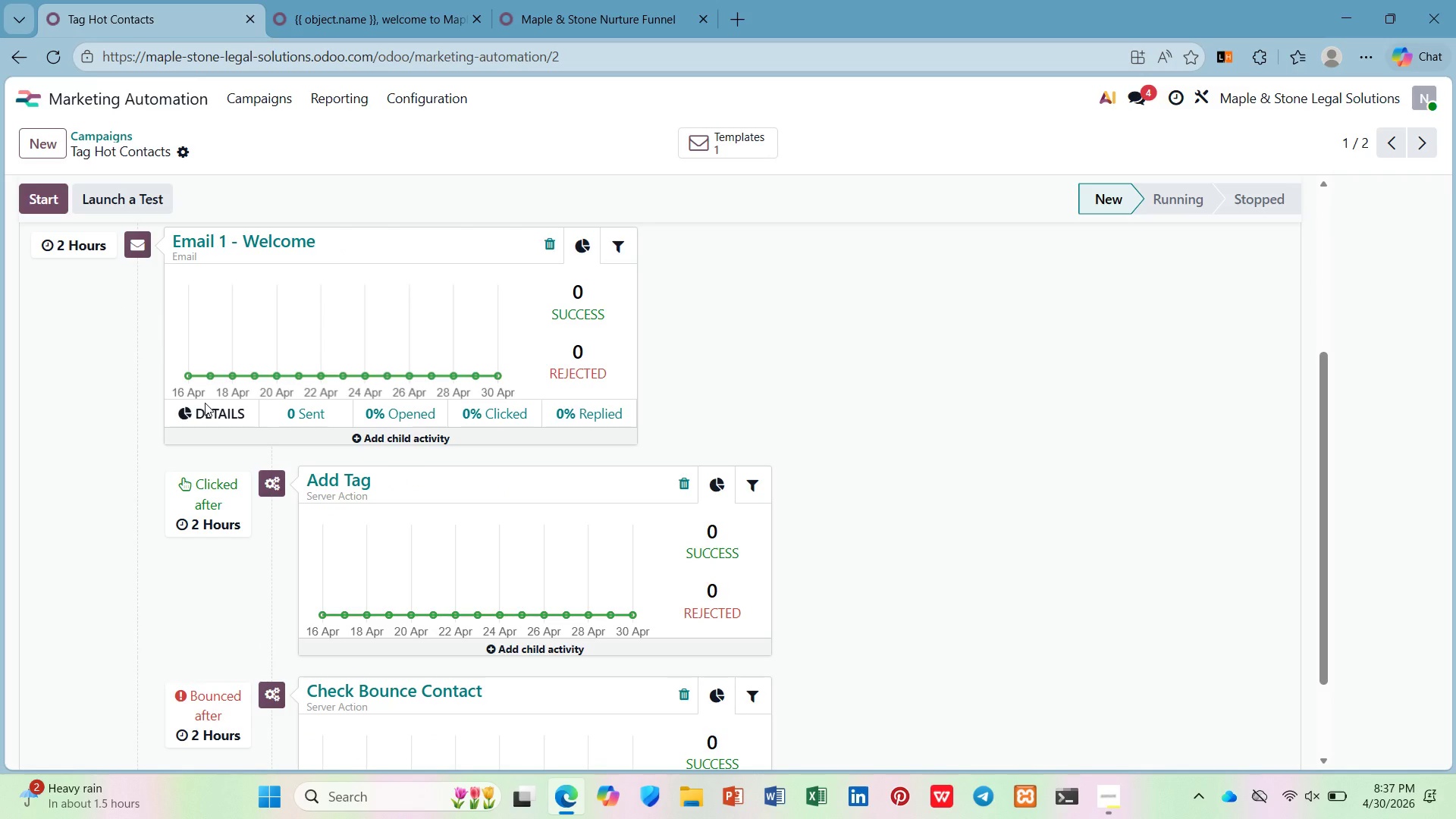 
scroll: coordinate [205, 403], scroll_direction: up, amount: 1.0
 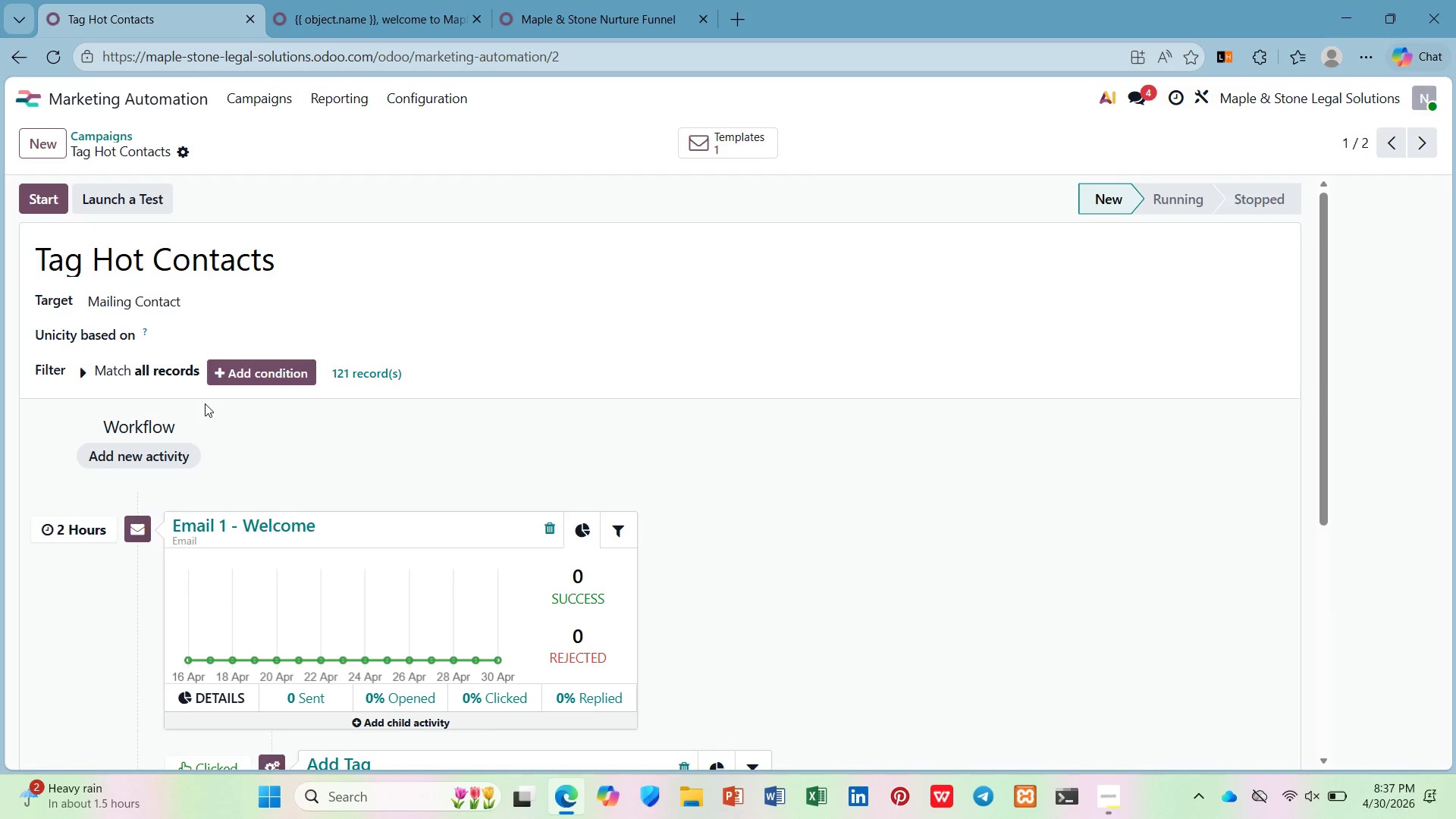 
scroll: coordinate [203, 403], scroll_direction: none, amount: 0.0
 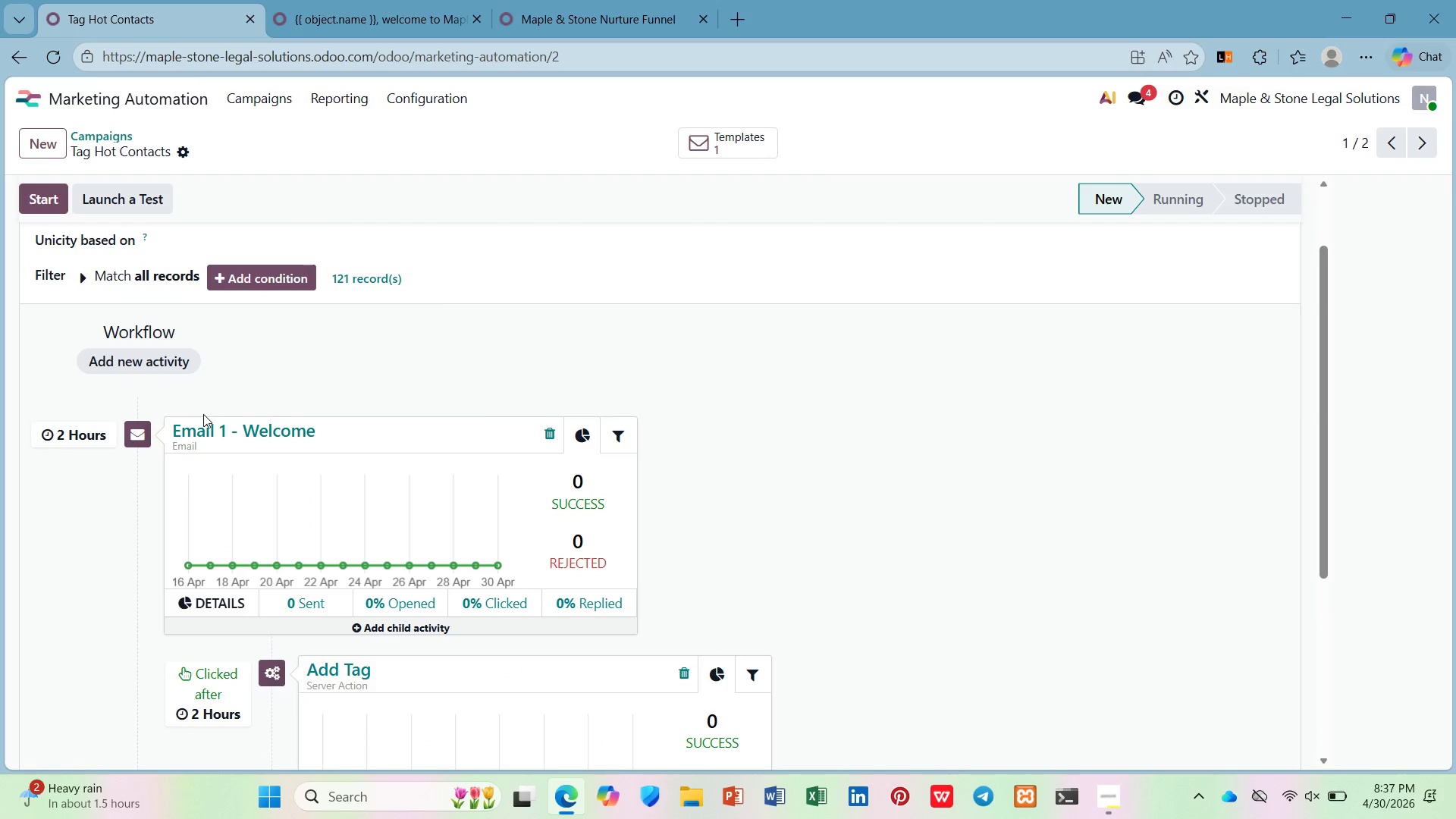 
left_click([209, 437])
 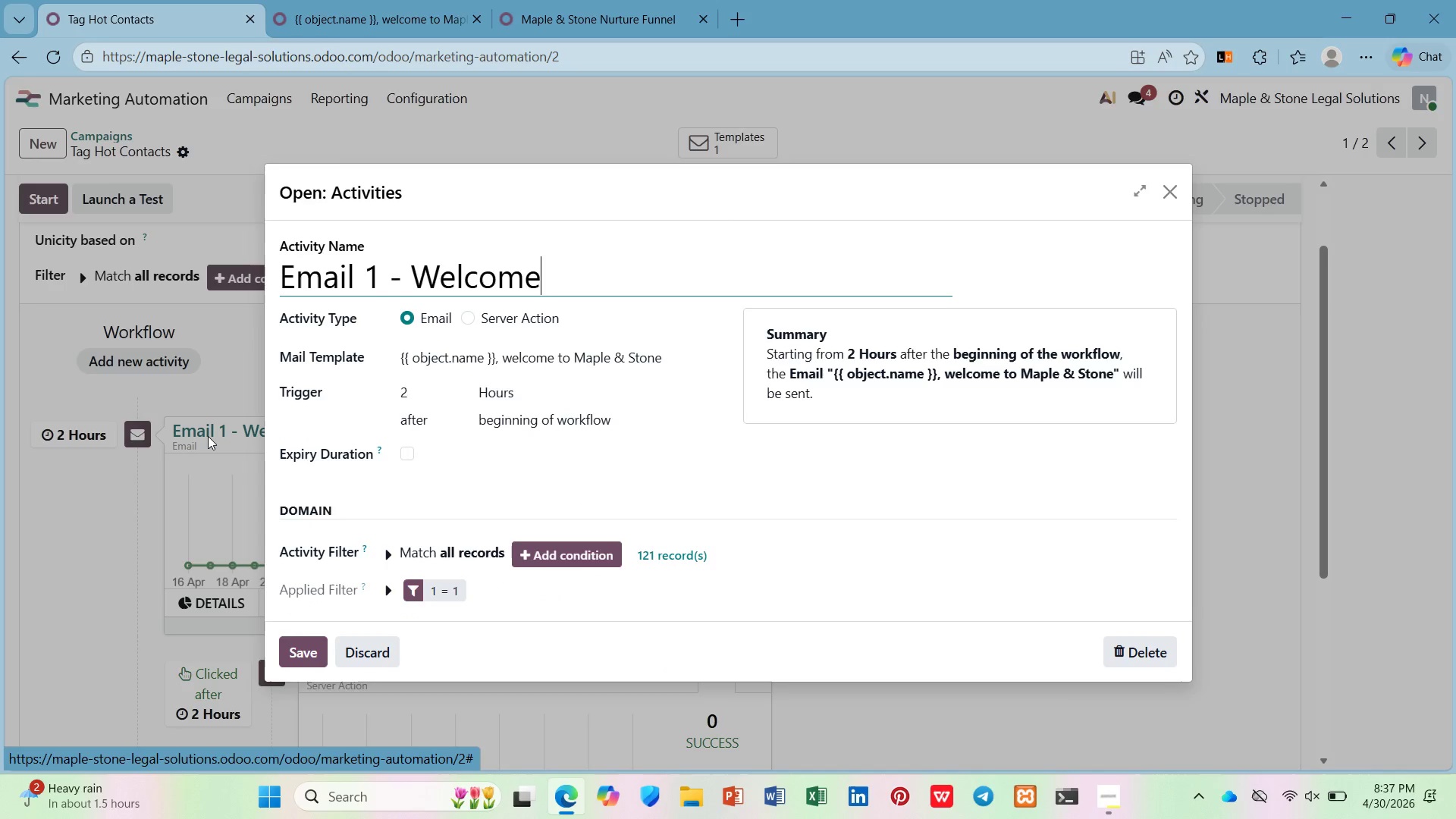 
scroll: coordinate [208, 436], scroll_direction: down, amount: 2.0
 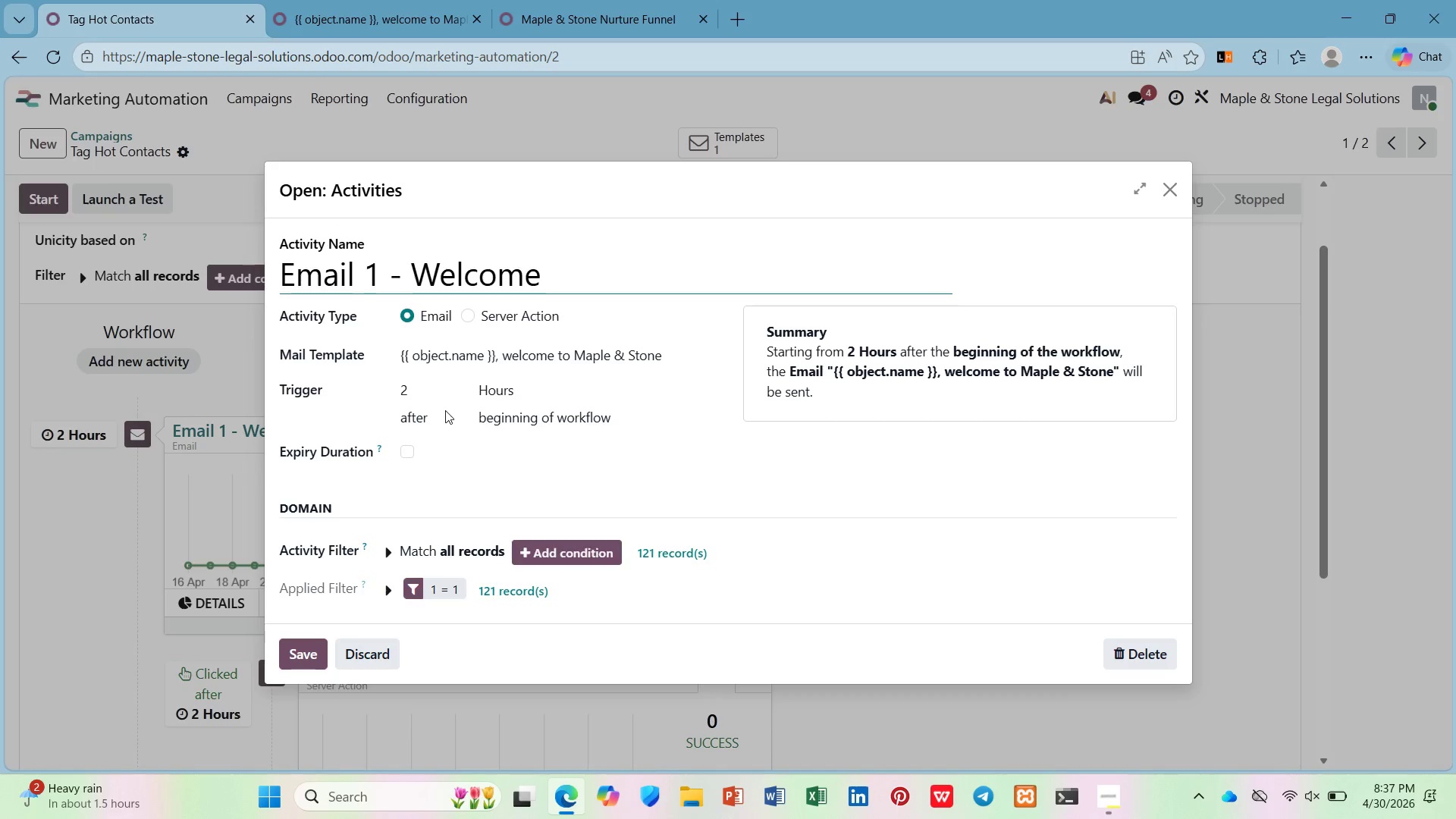 
left_click([413, 384])
 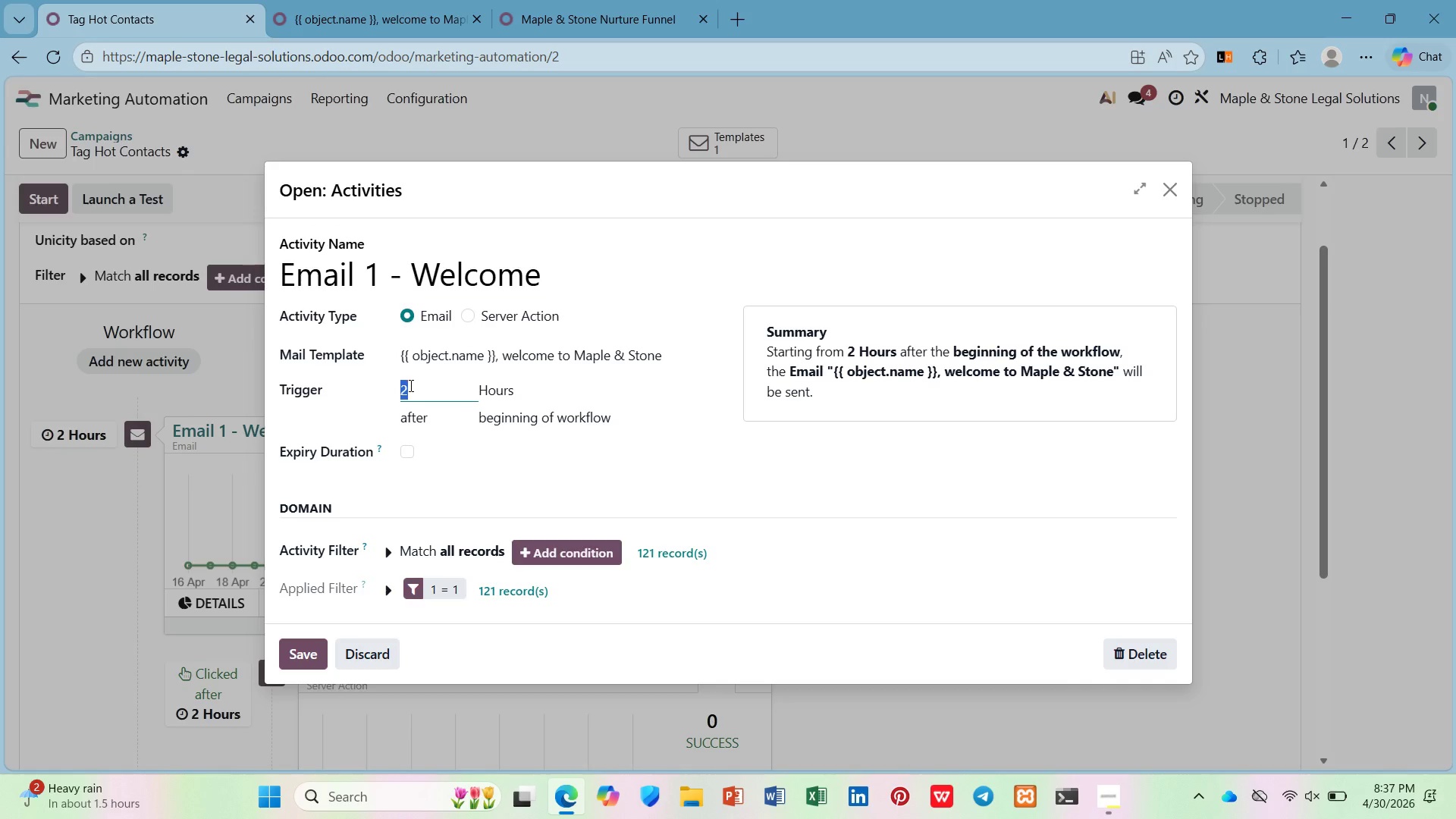 
key(0)
 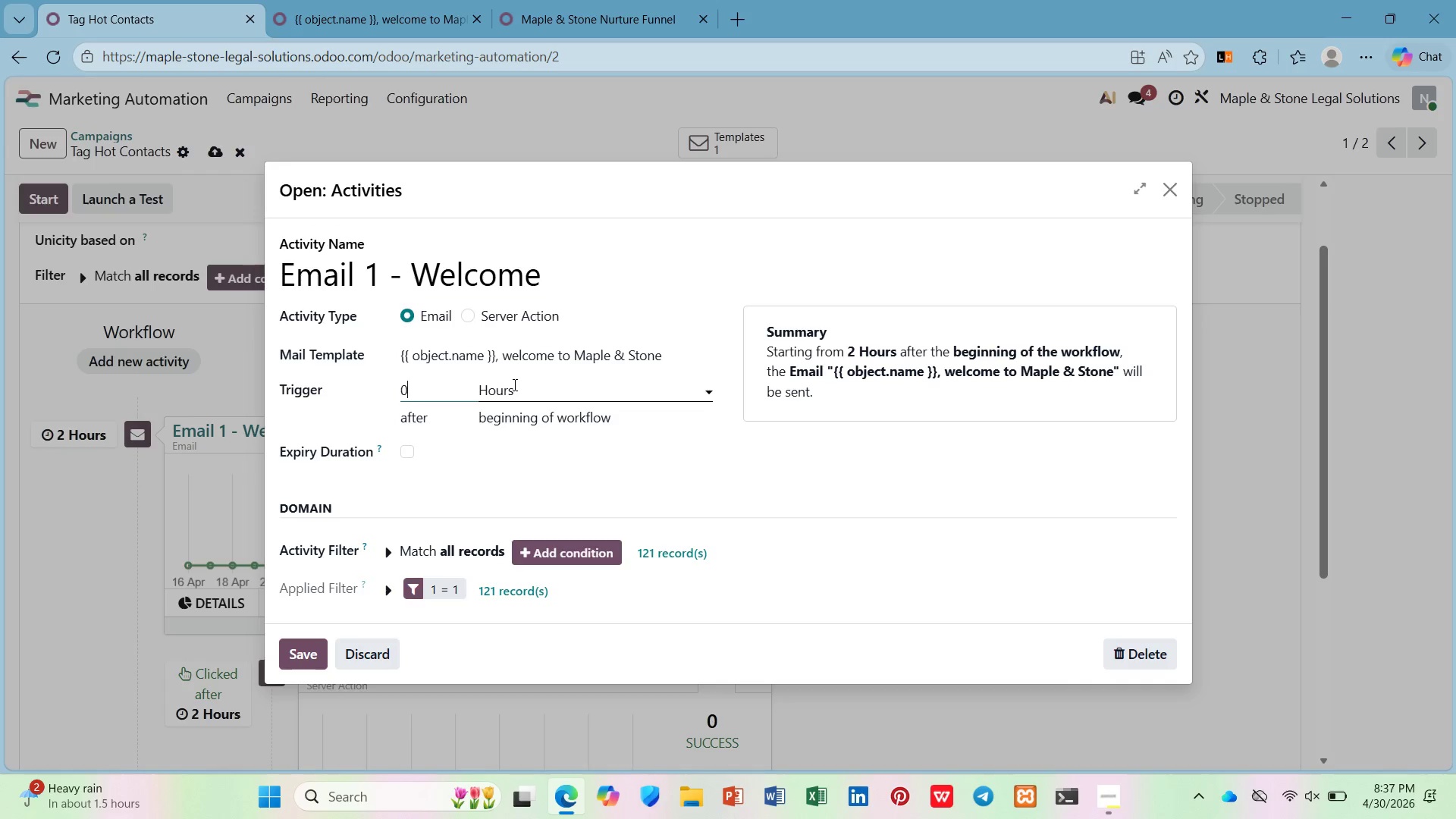 
left_click([513, 384])
 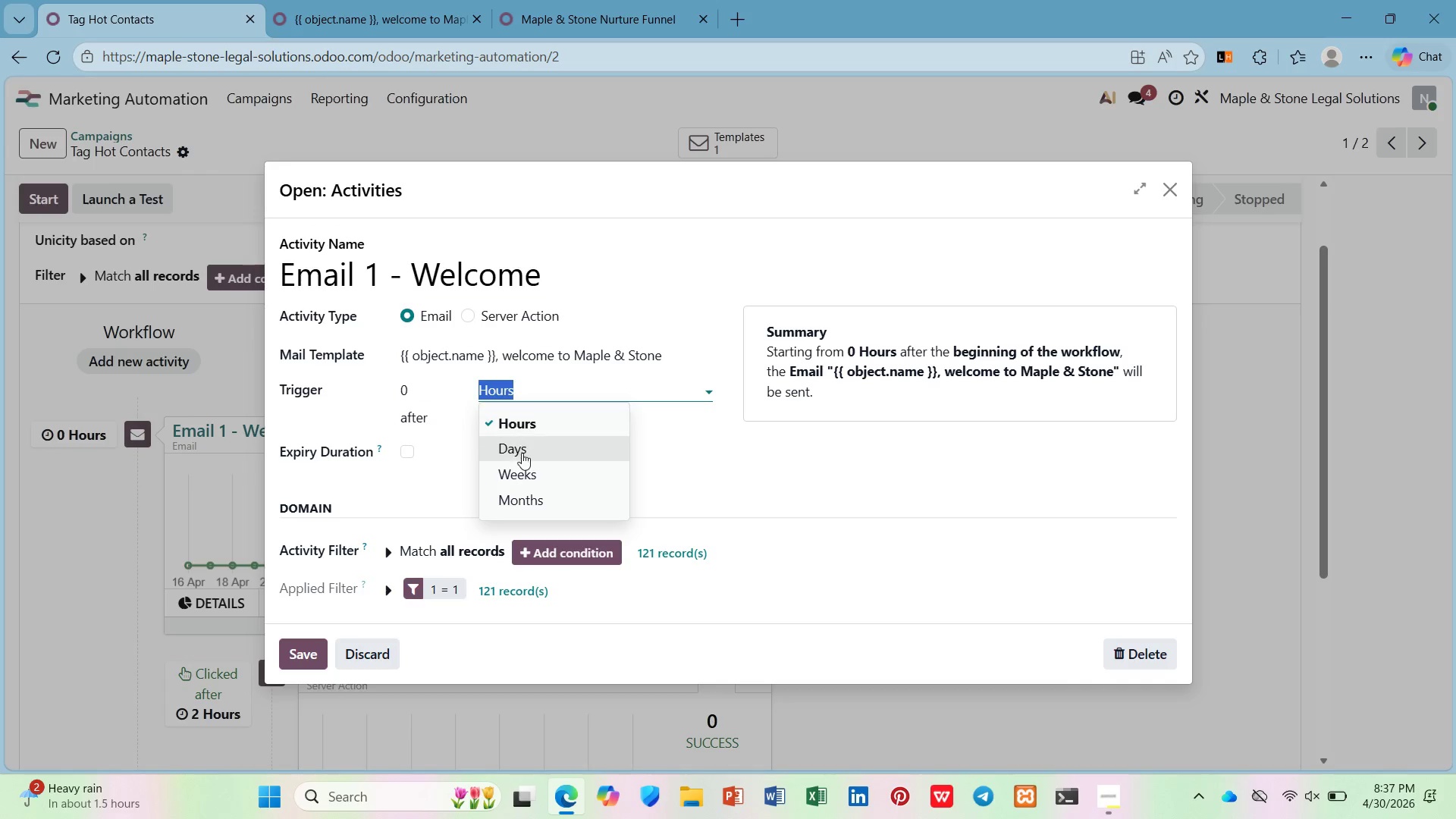 
left_click([522, 454])
 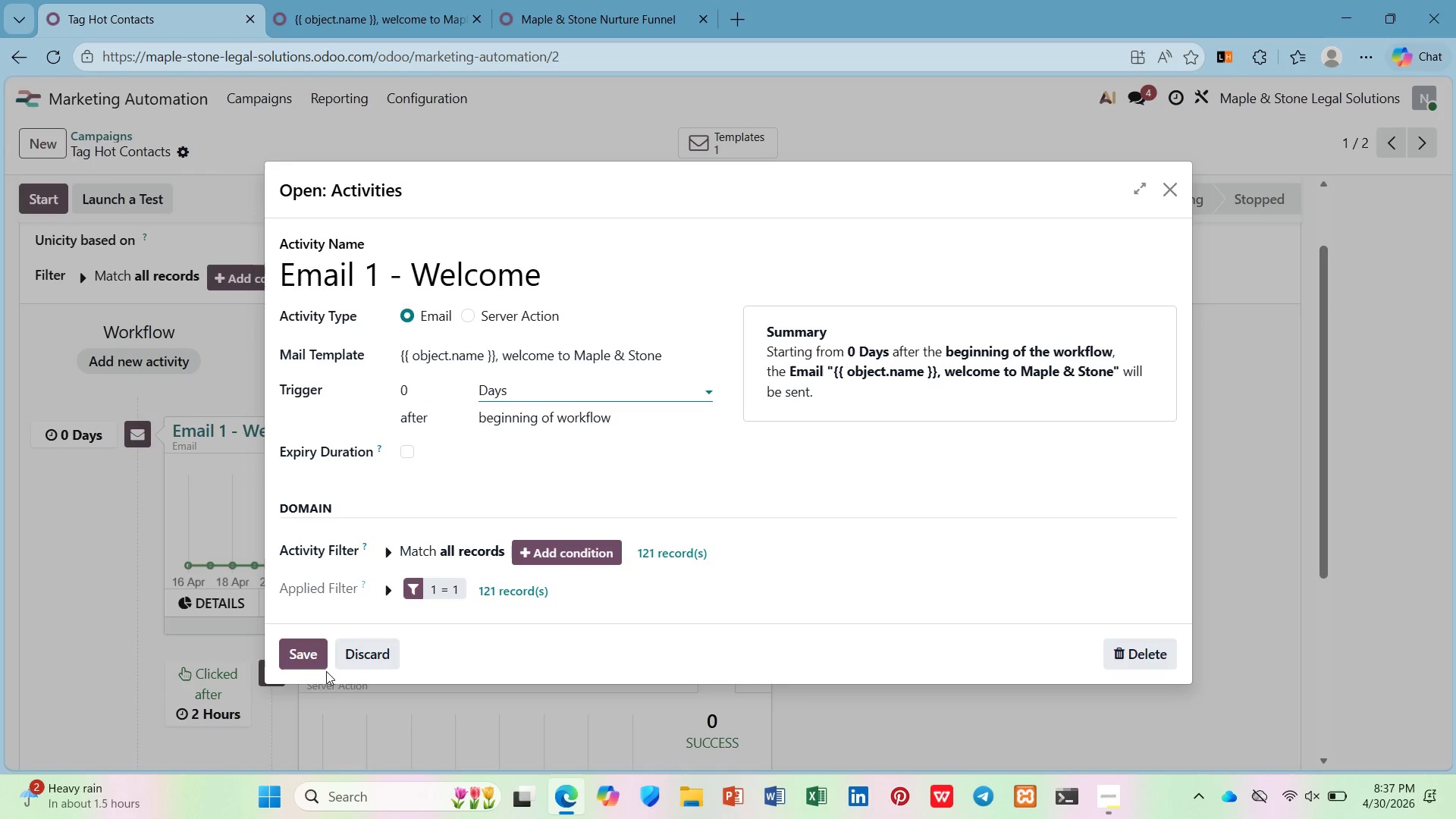 
left_click([310, 654])
 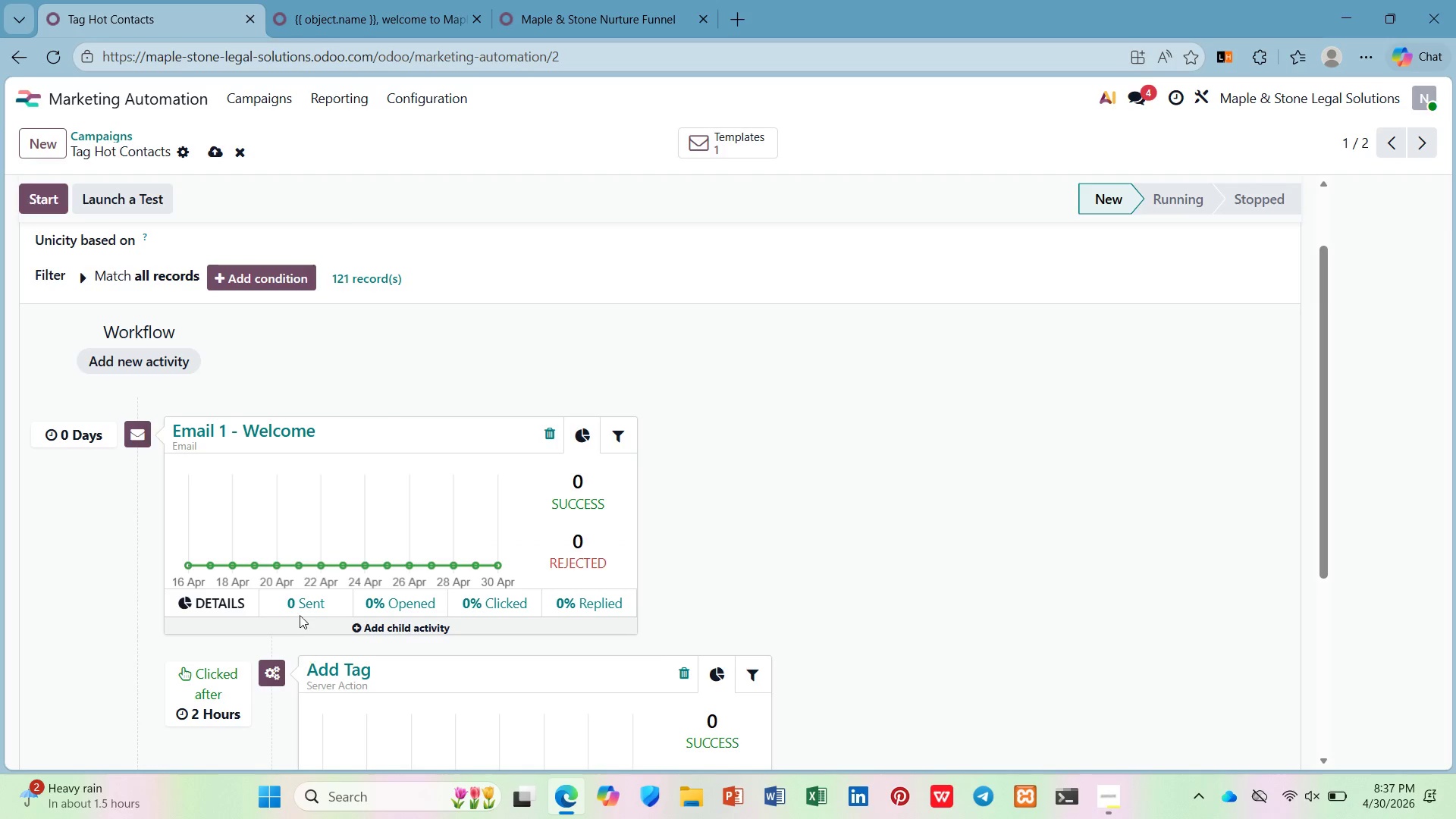 
scroll: coordinate [297, 598], scroll_direction: down, amount: 3.0
 